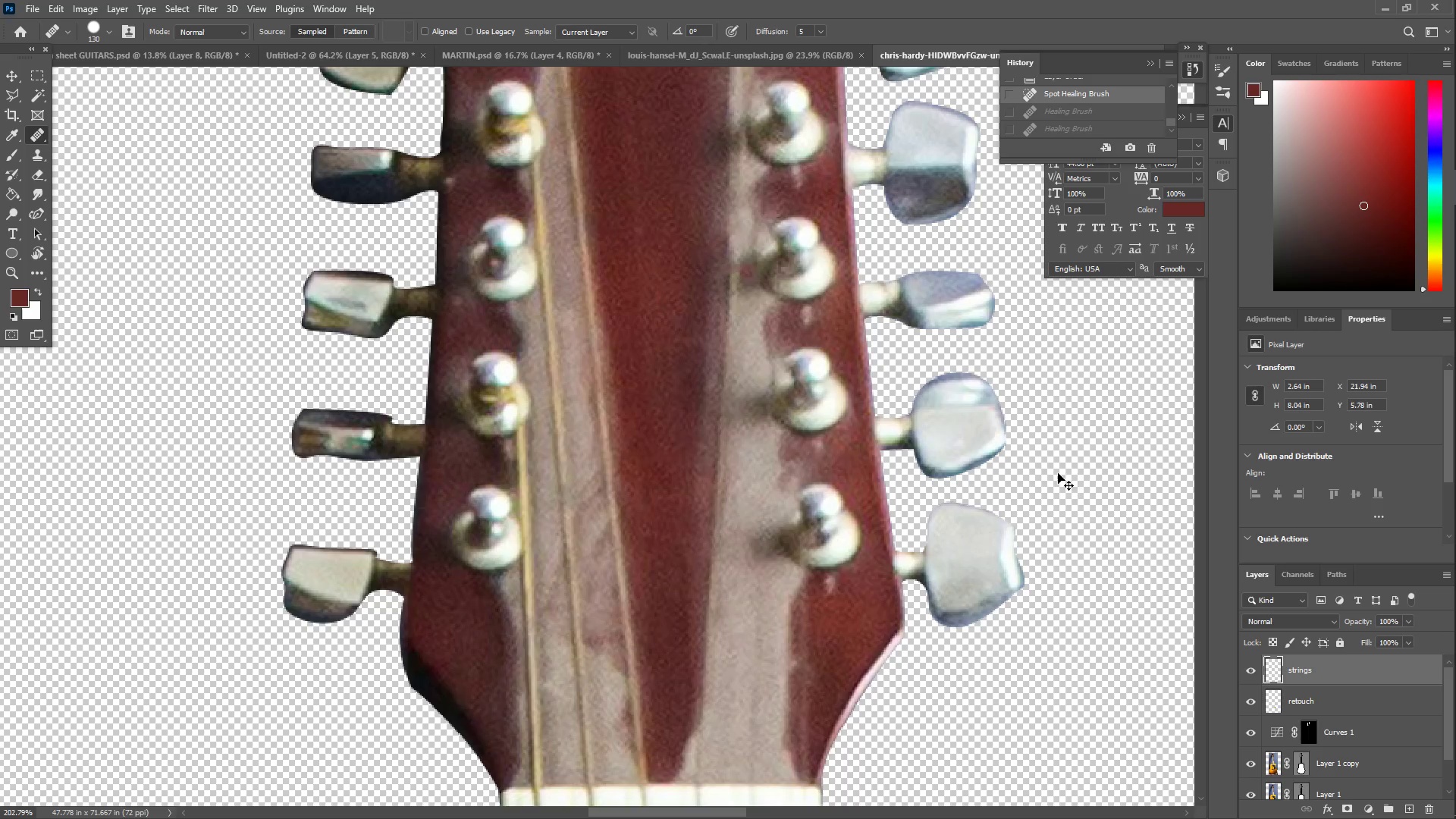 
key(Control+Z)
 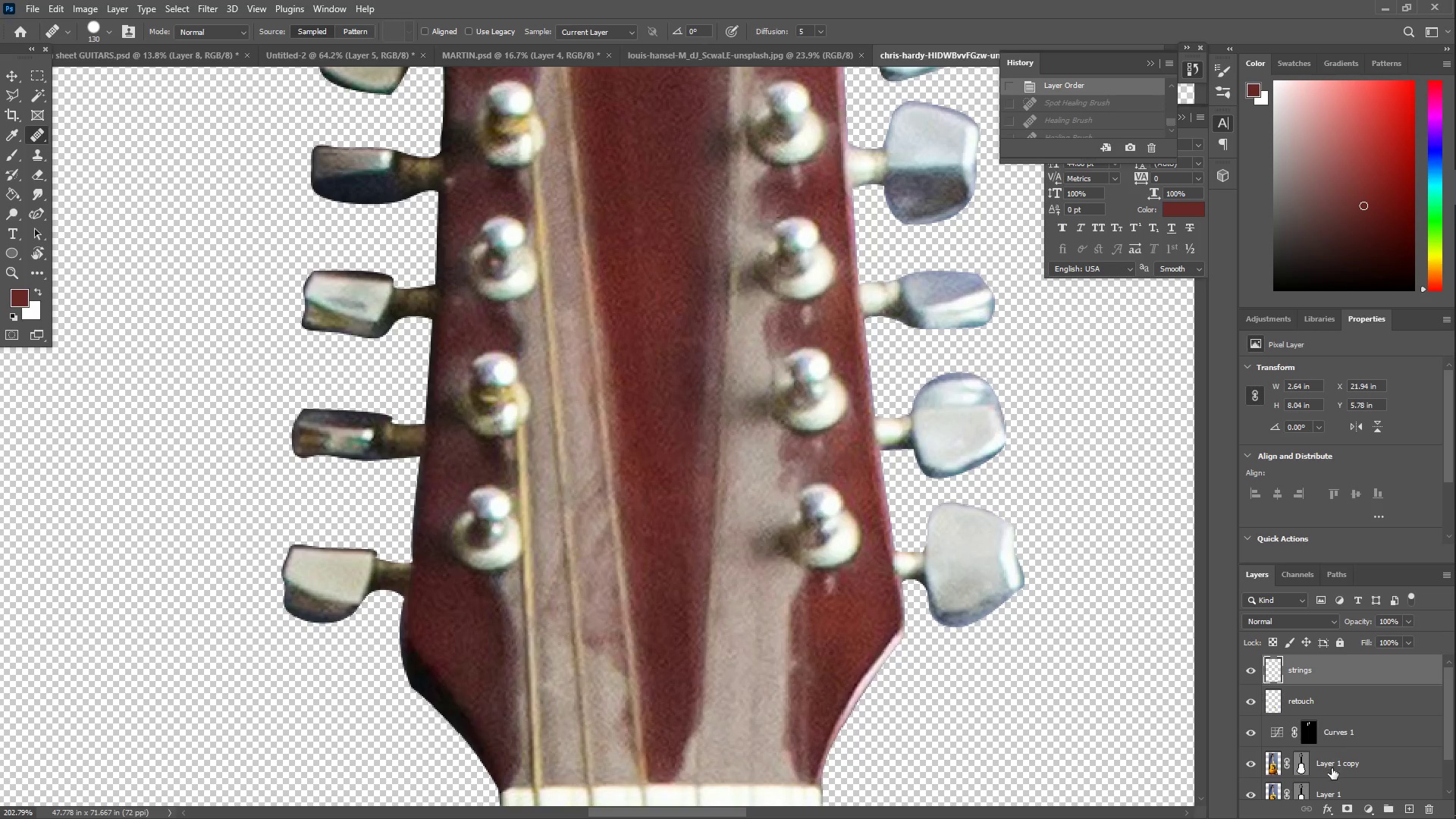 
left_click([1341, 762])
 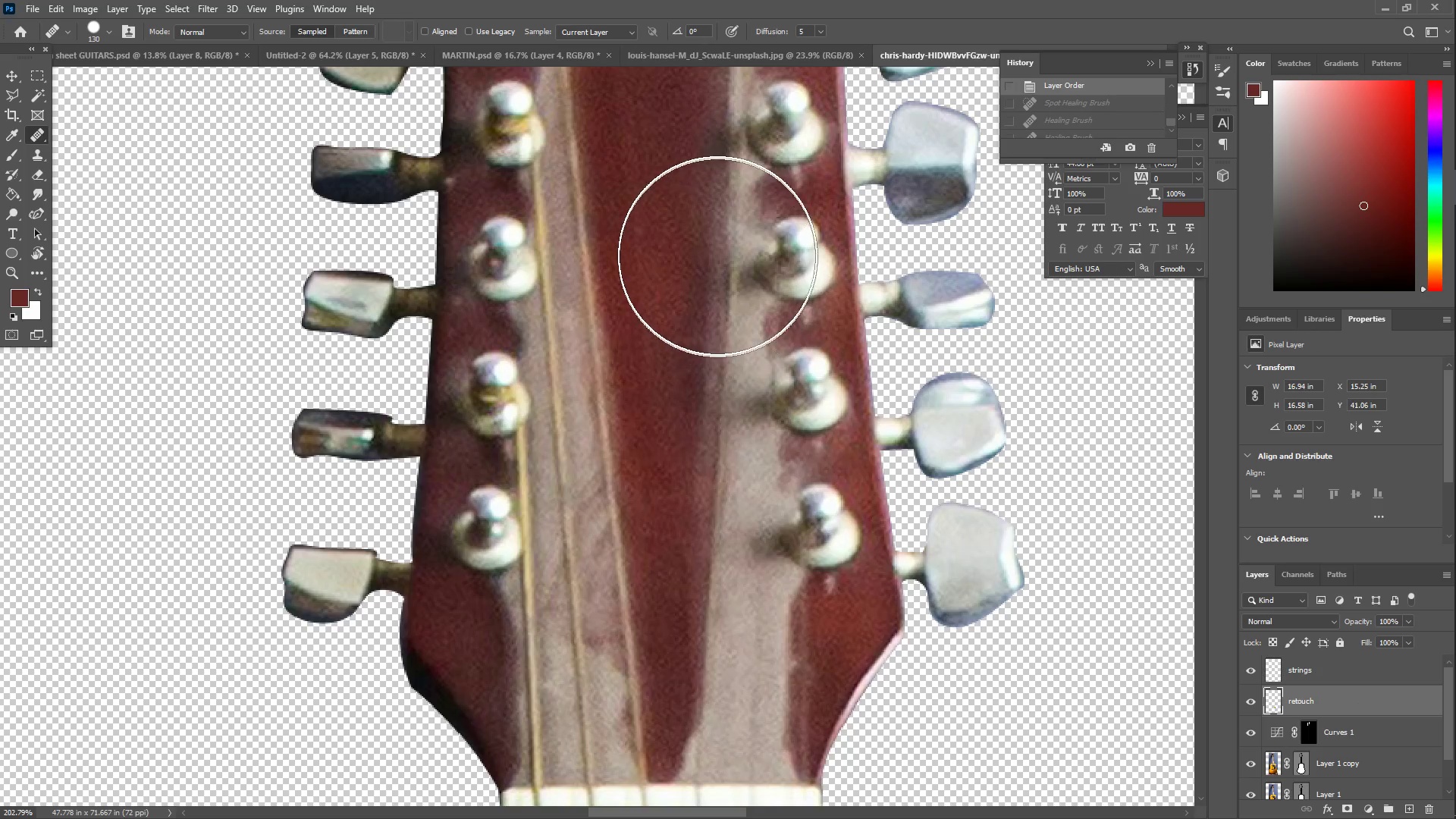 
key(Control+Z)
 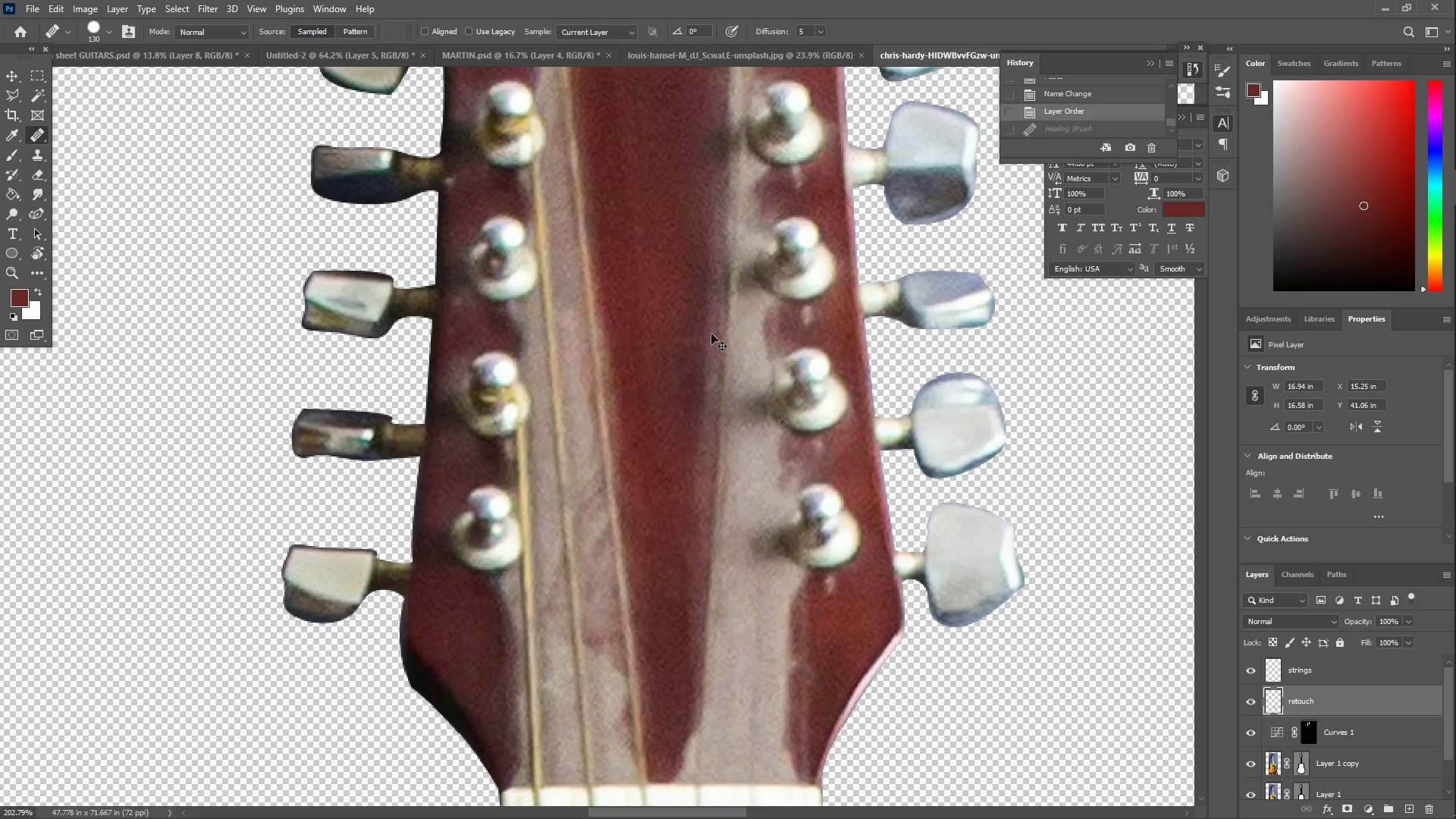 
scroll: coordinate [736, 342], scroll_direction: up, amount: 11.0
 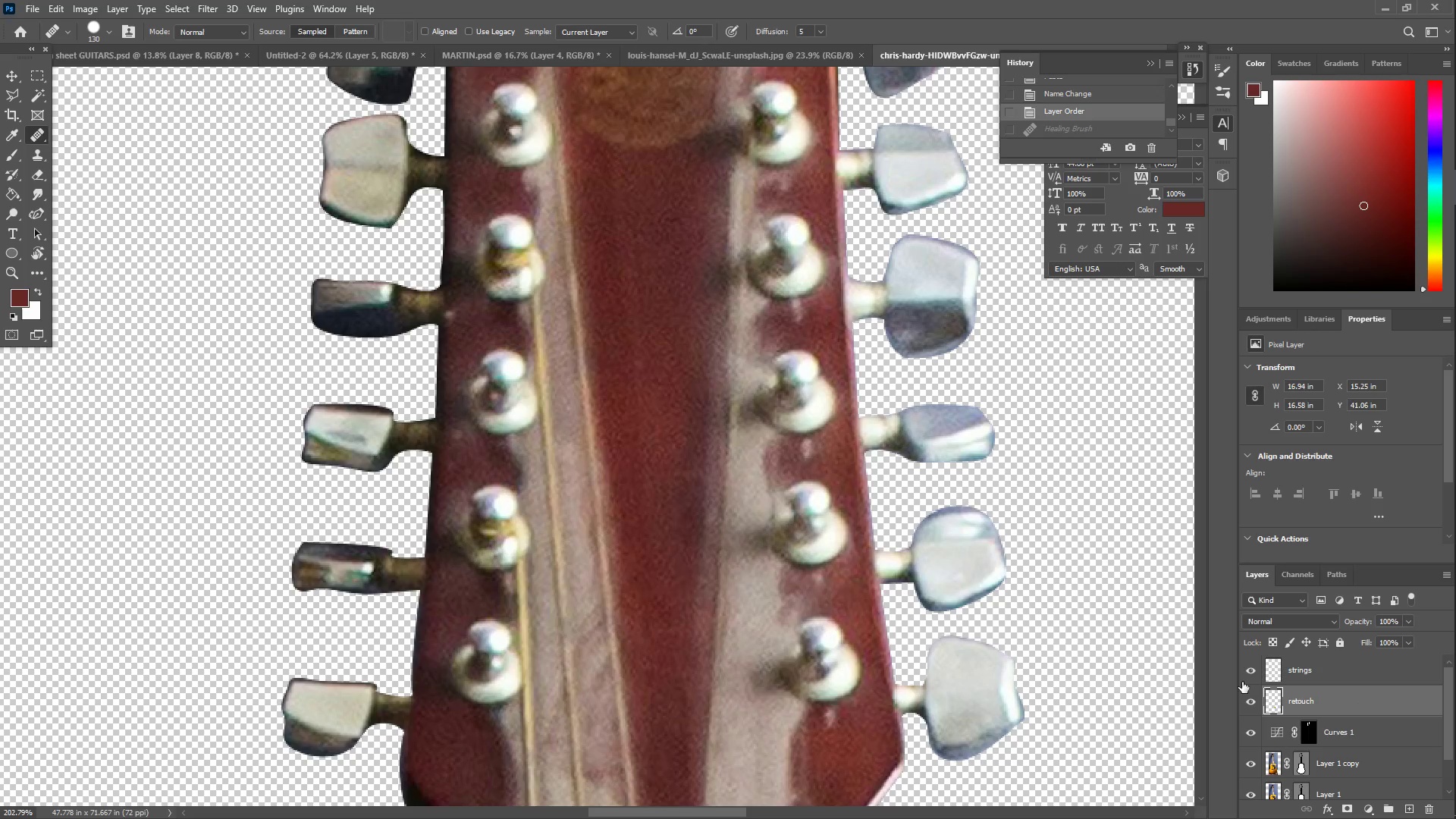 
left_click([1255, 668])
 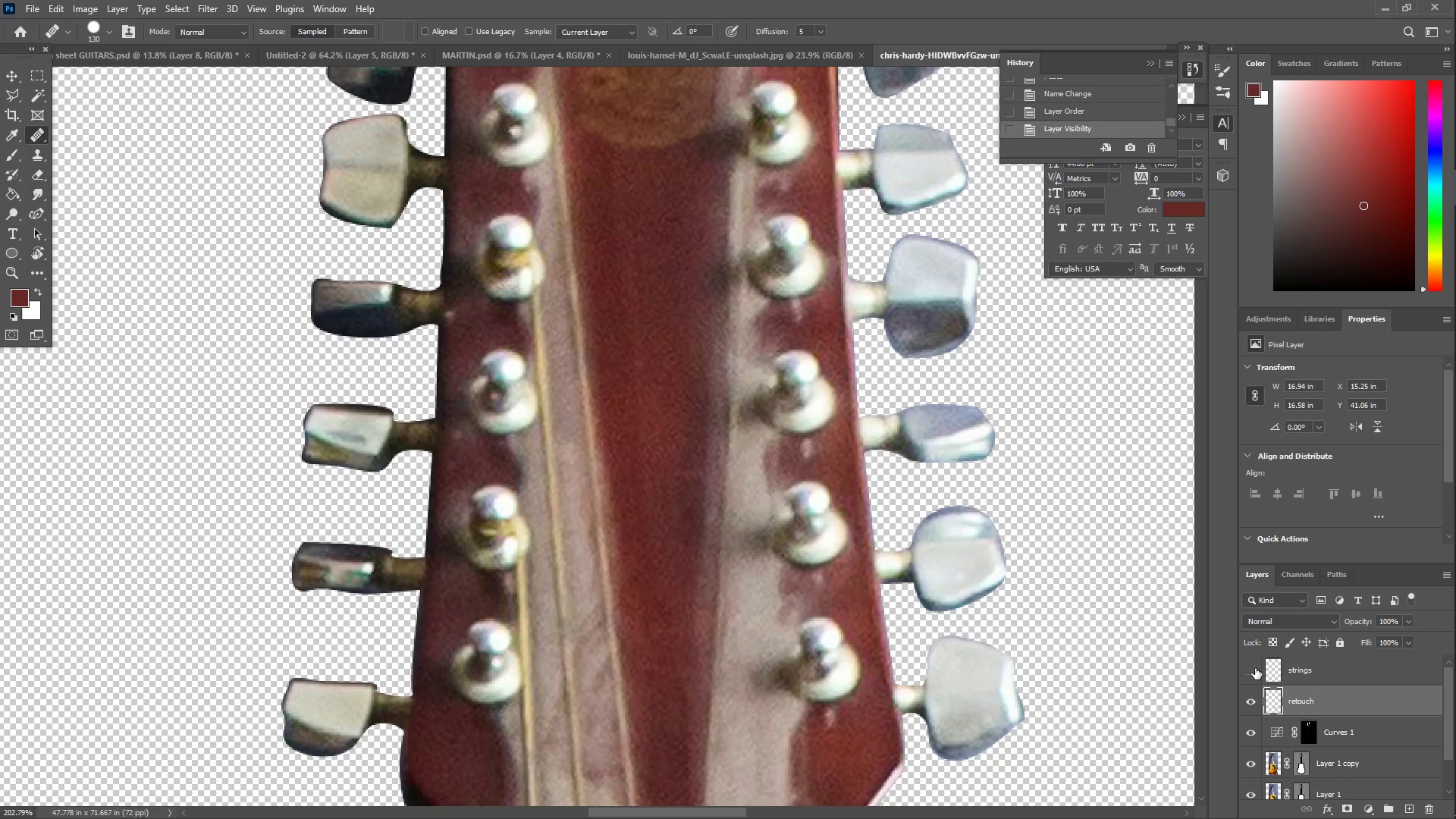 
left_click([1255, 668])
 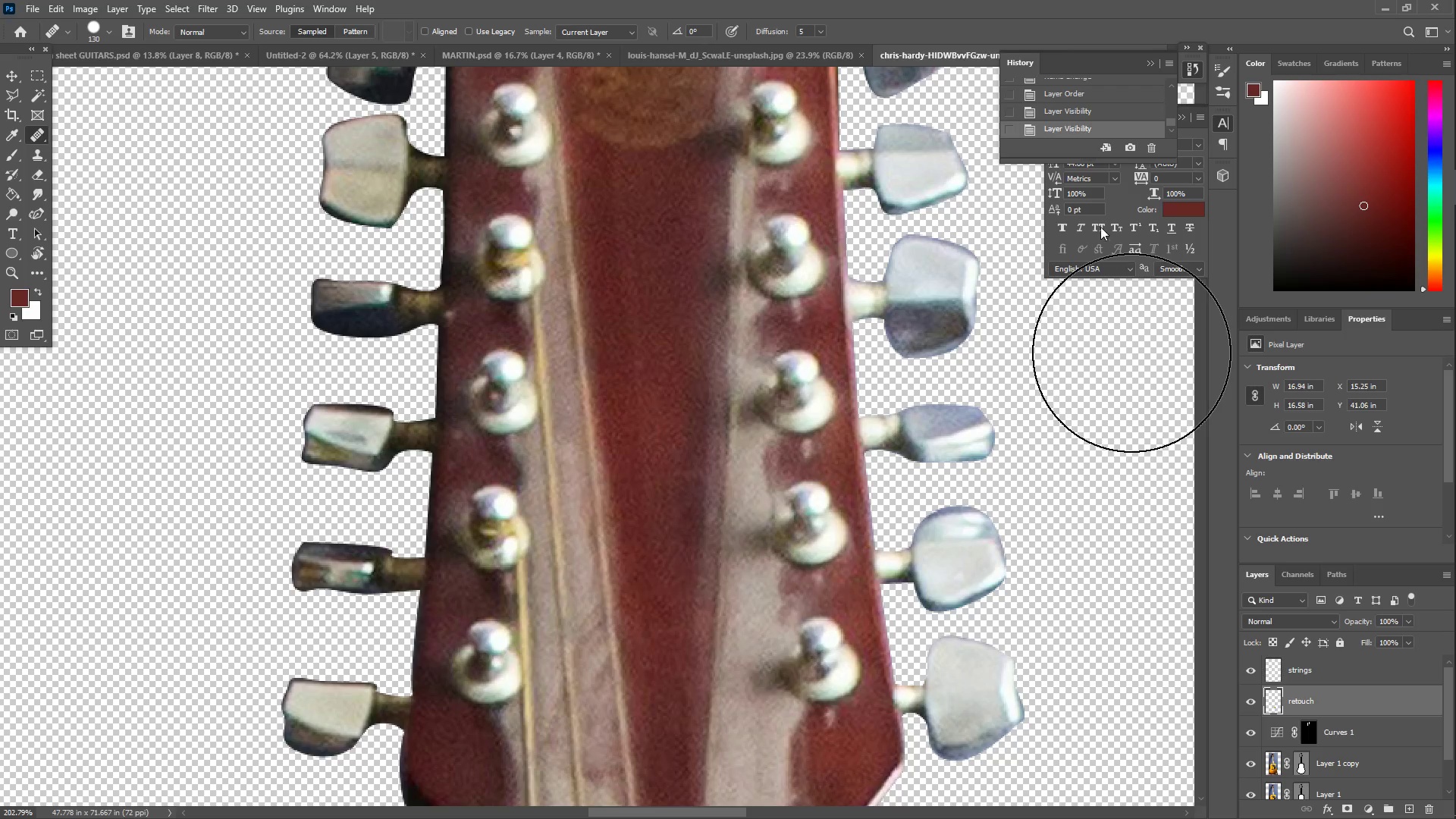 
scroll: coordinate [1078, 114], scroll_direction: up, amount: 1.0
 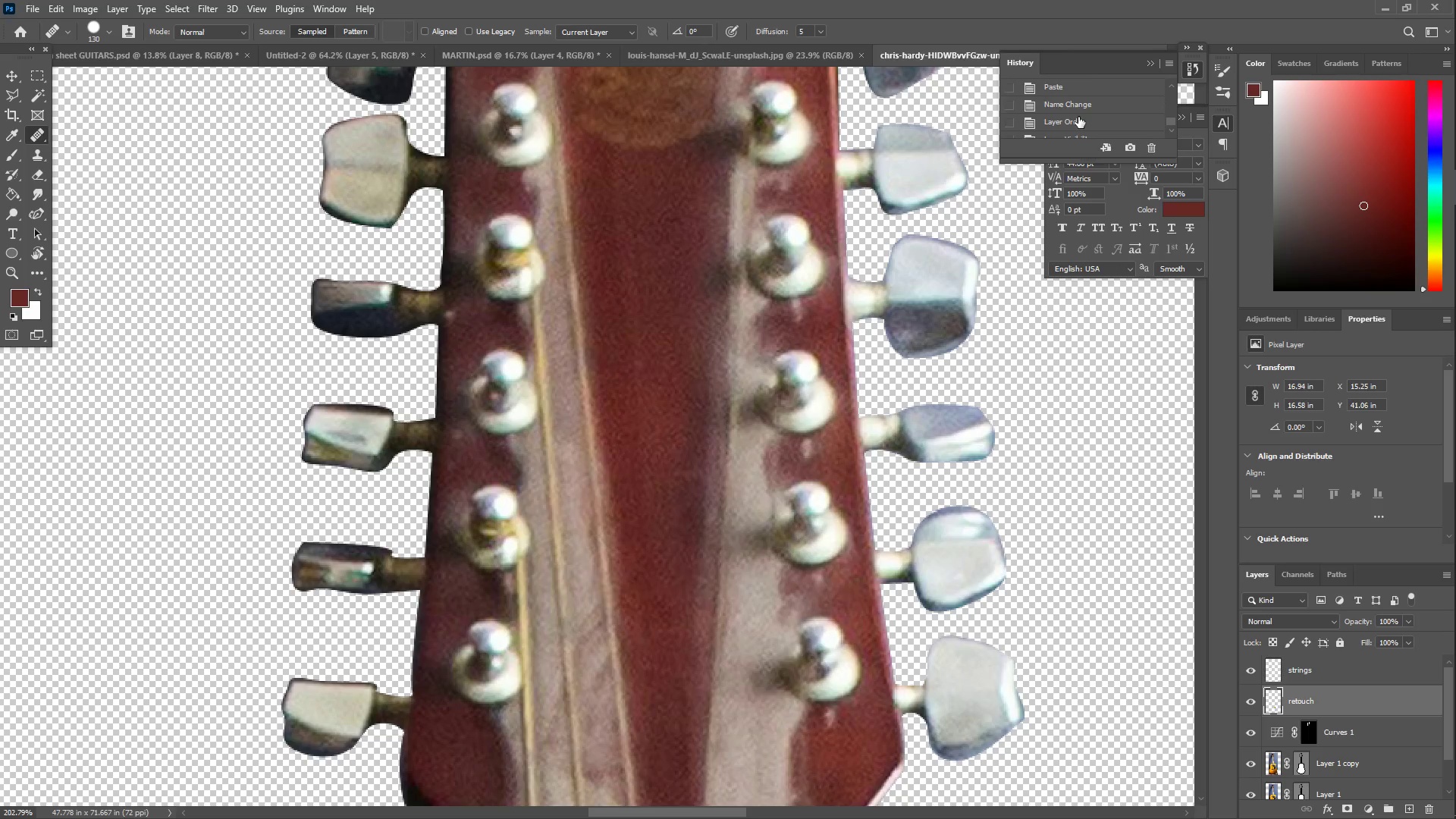 
scroll: coordinate [1078, 118], scroll_direction: down, amount: 3.0
 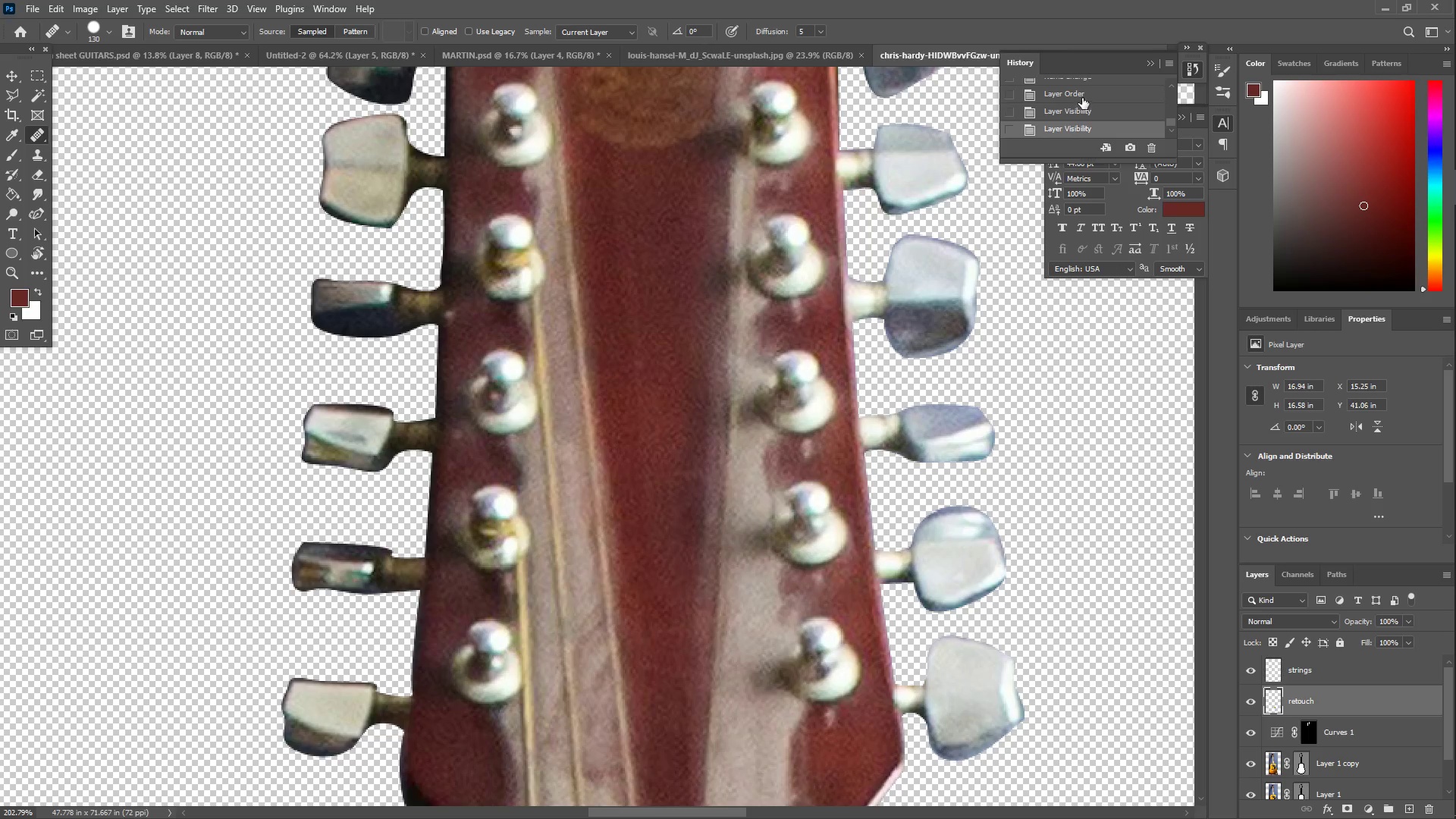 
left_click([1082, 98])
 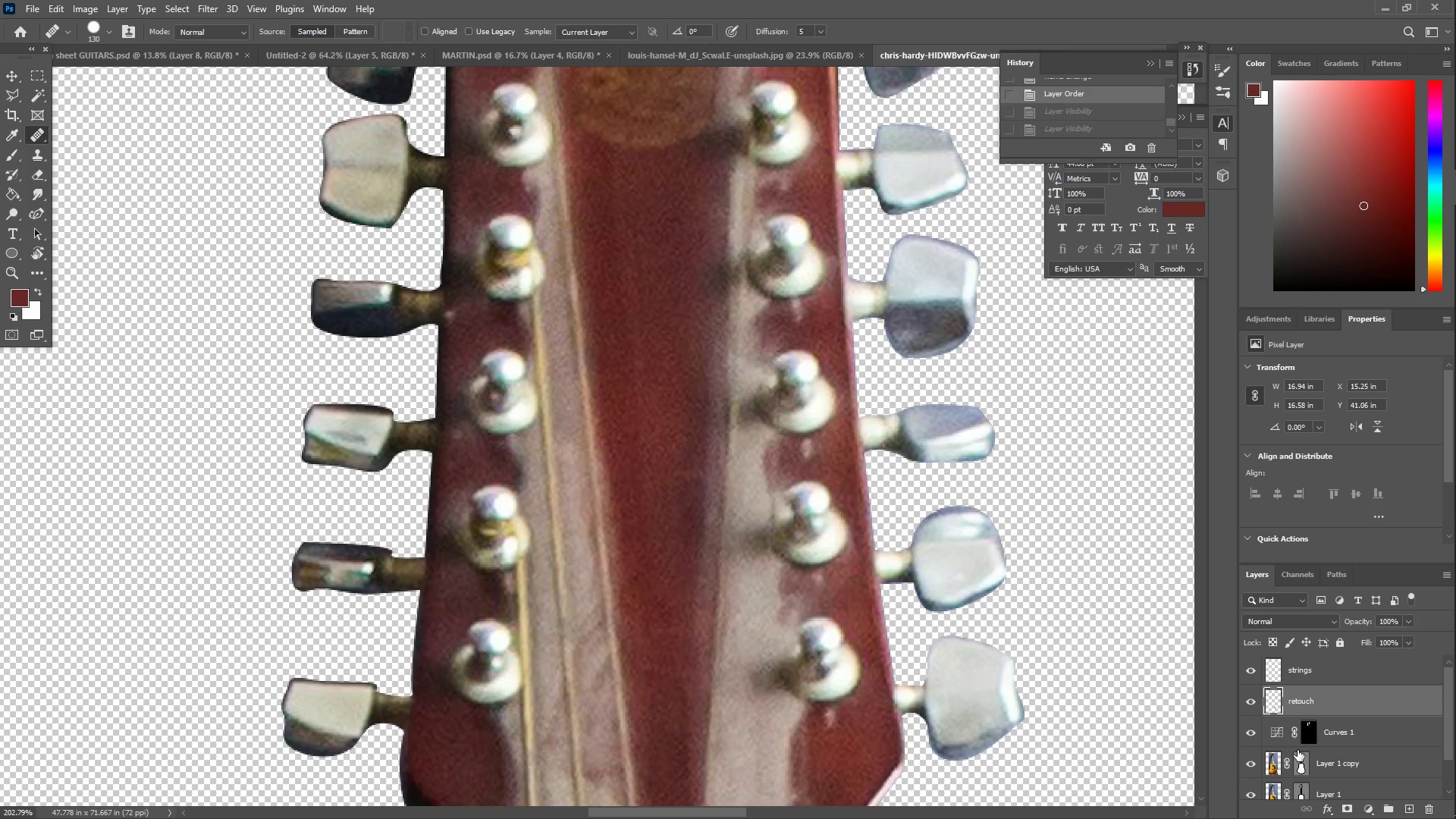 
left_click([1345, 738])
 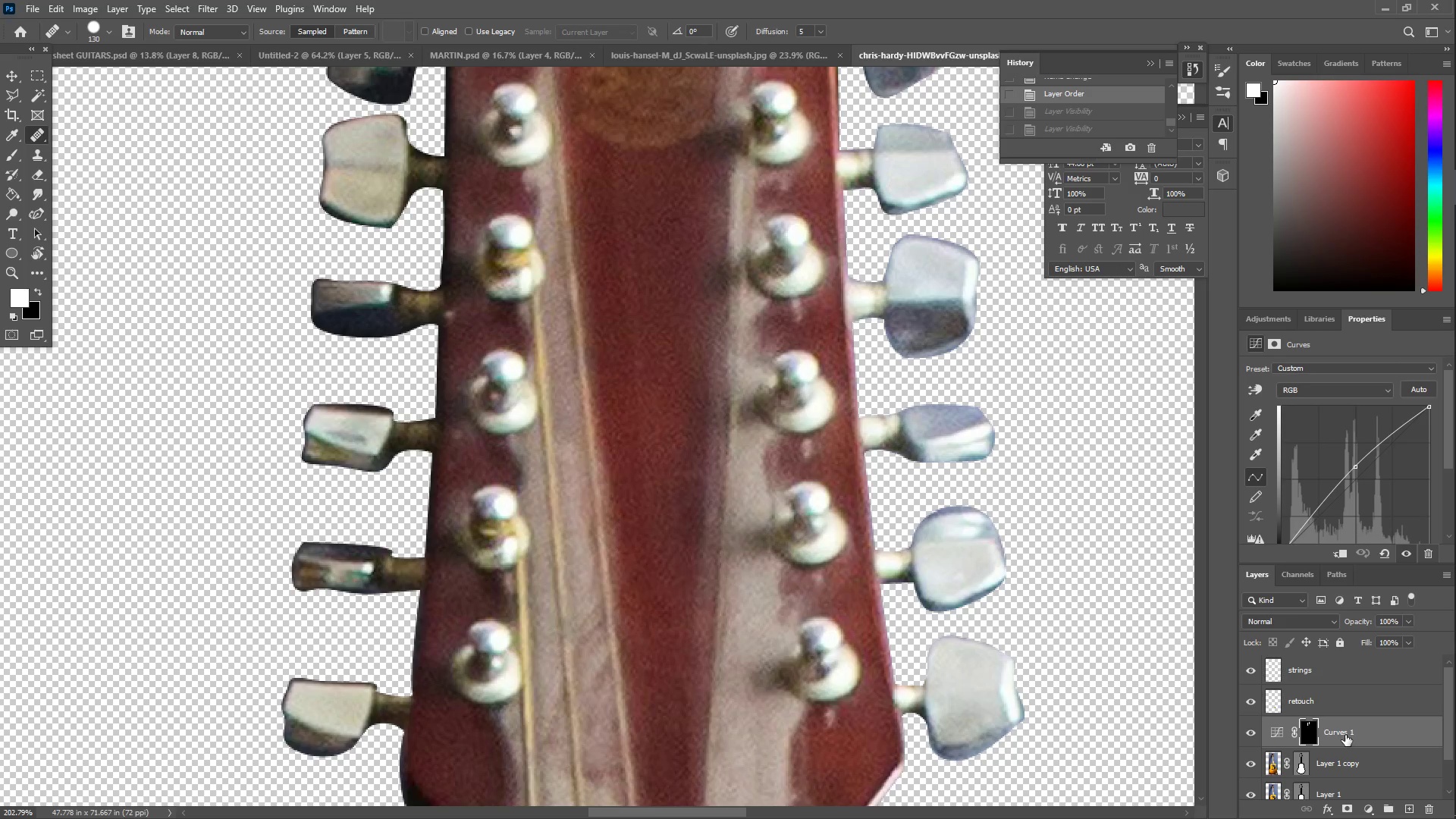 
left_click([1348, 697])
 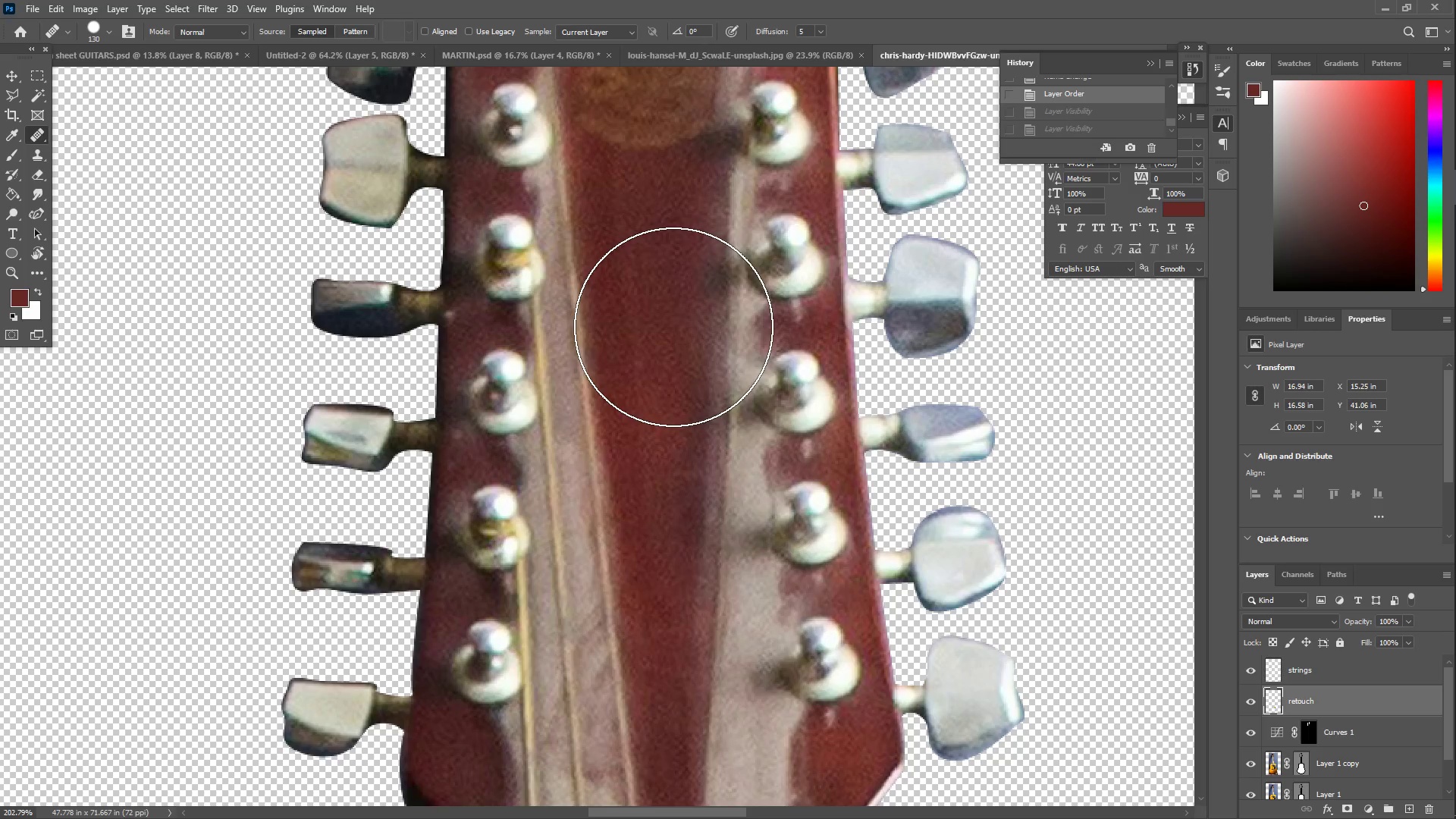 
left_click([676, 208])
 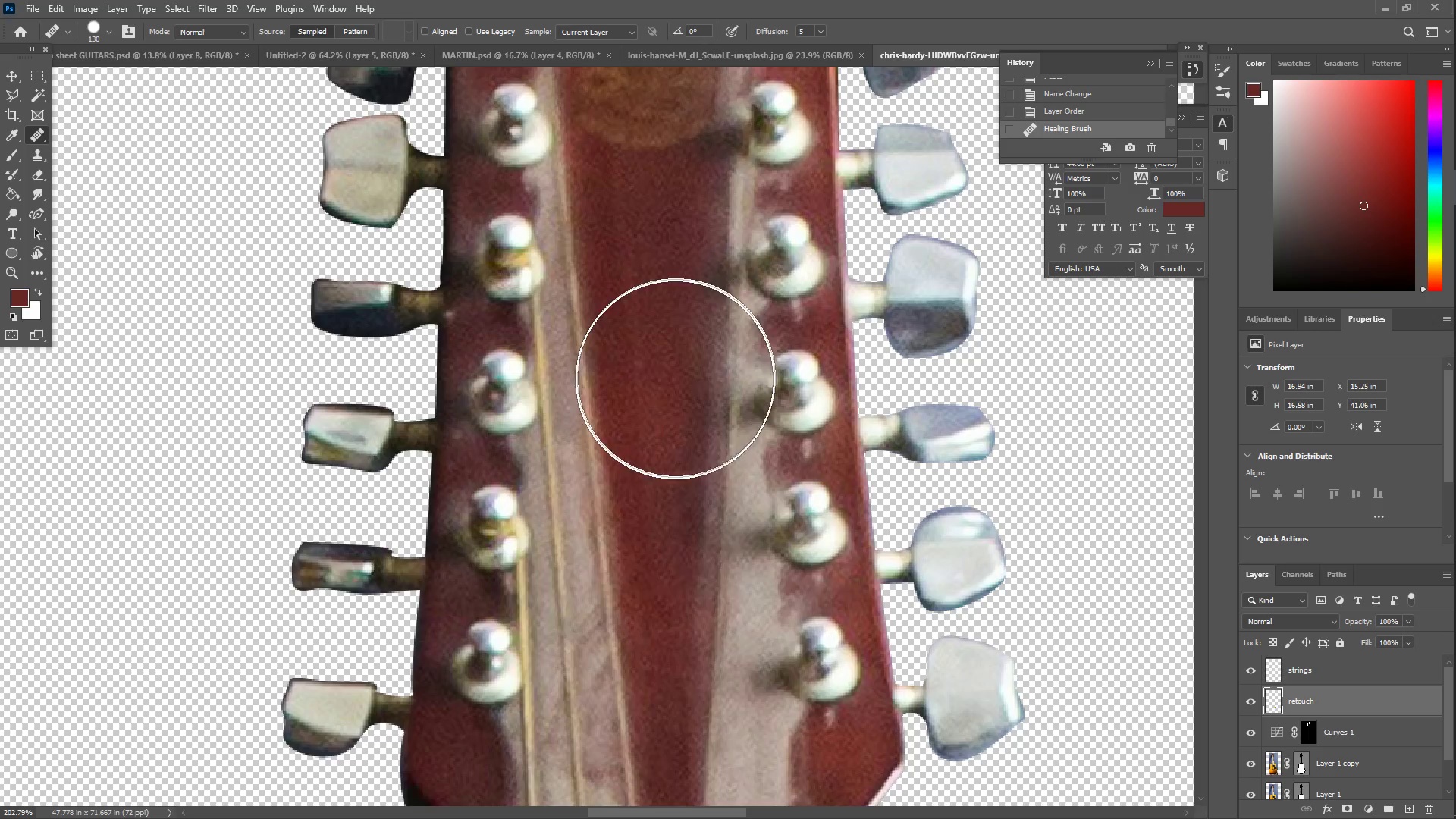 
key(Control+Z)
 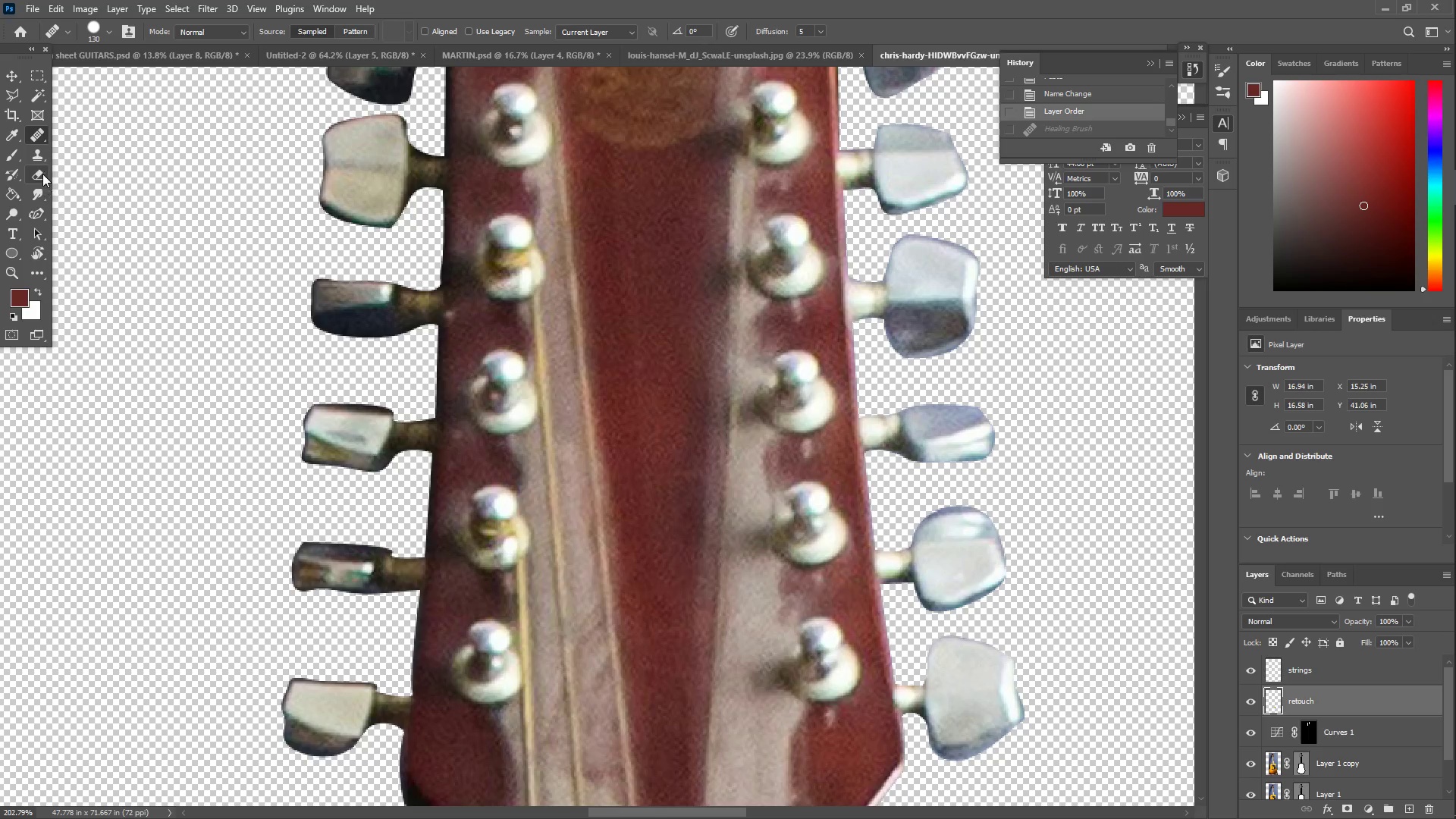 
left_click([35, 156])
 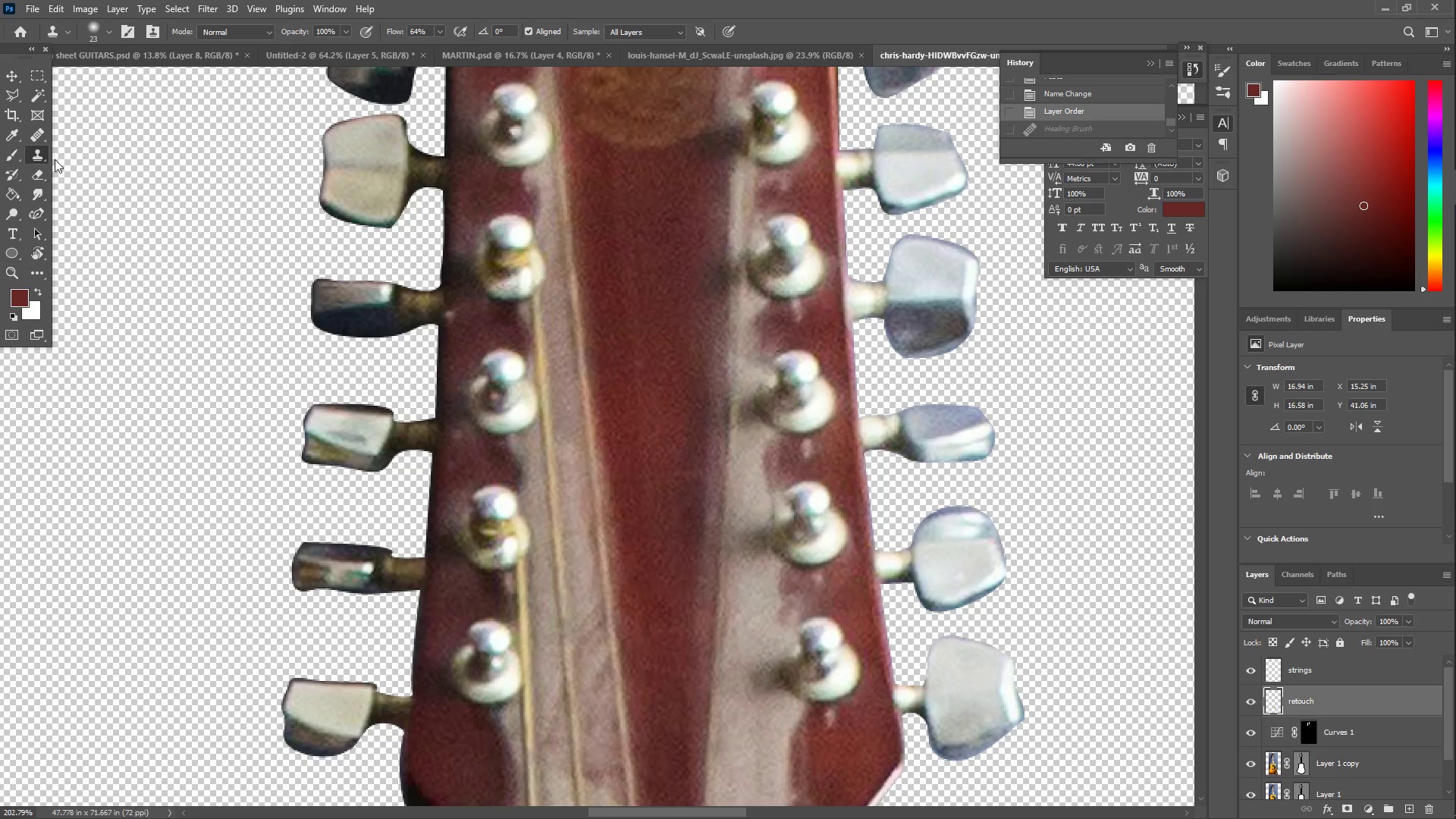 
hold_key(key=AltLeft, duration=0.64)
left_click([655, 199])
 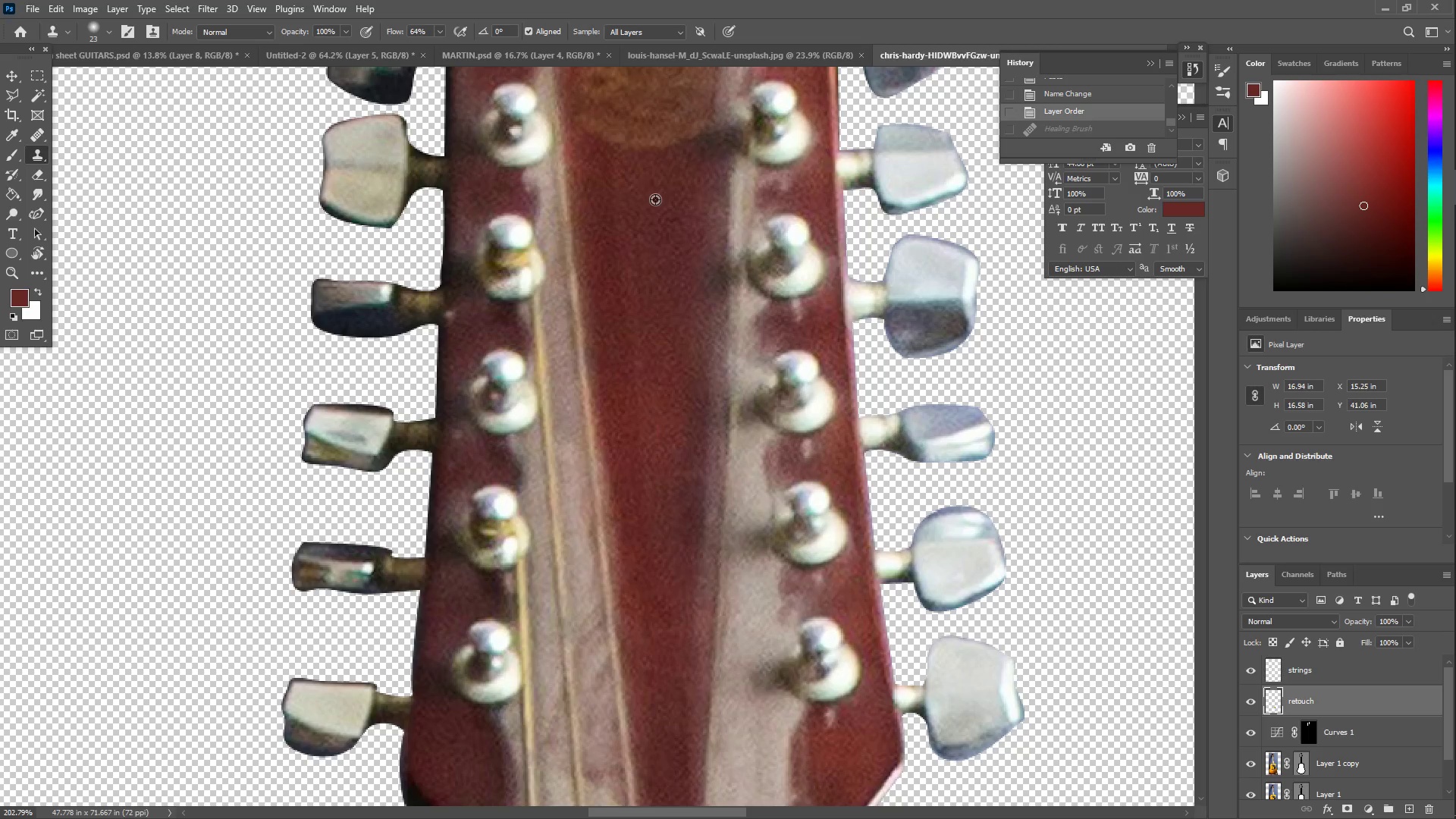 
hold_key(key=AltLeft, duration=16.36)
left_click_drag(start_coordinate=[774, 192], to_coordinate=[729, 176])
 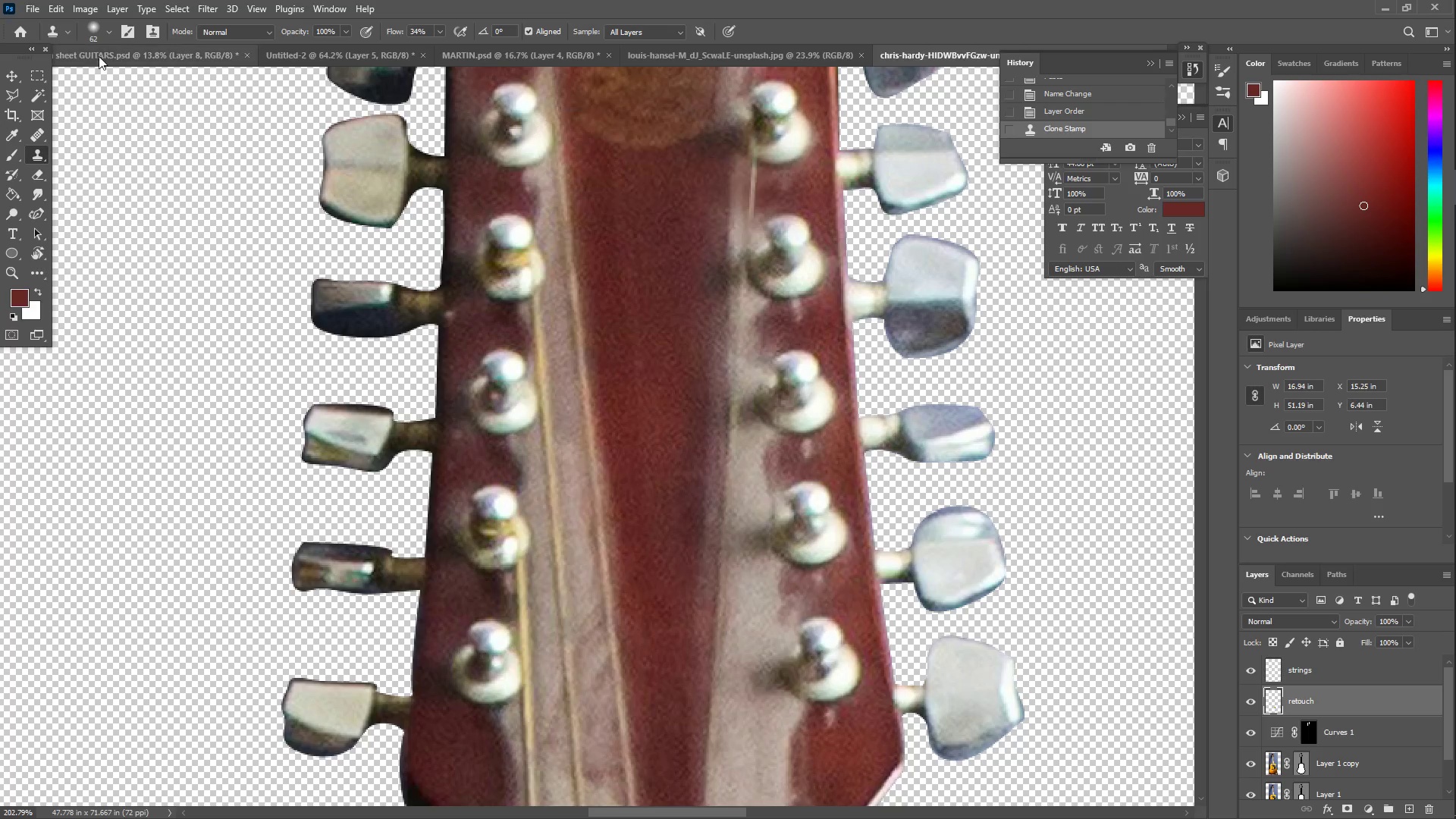 
key(Control+Z)
 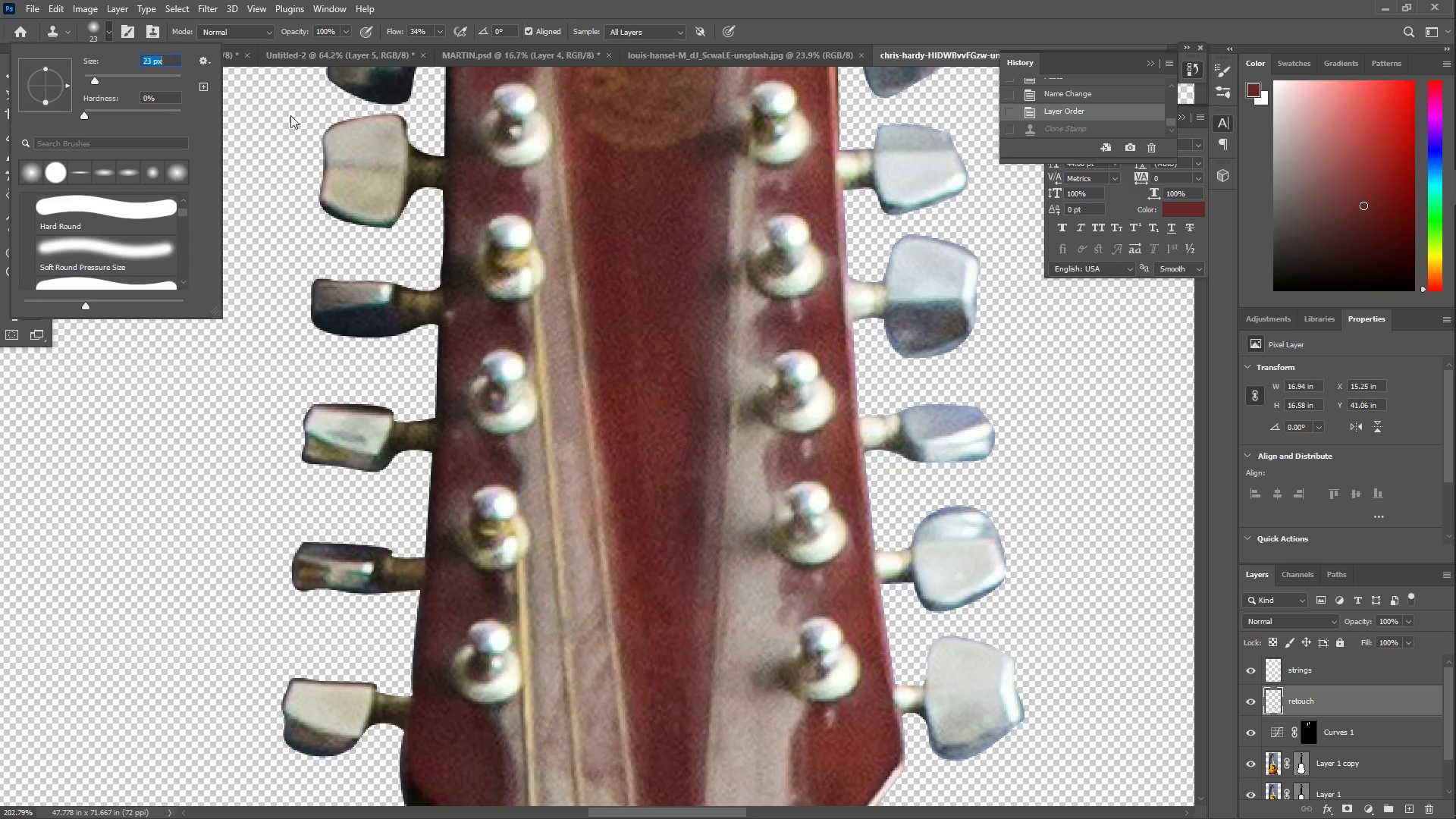 
left_click_drag(start_coordinate=[792, 190], to_coordinate=[733, 200])
 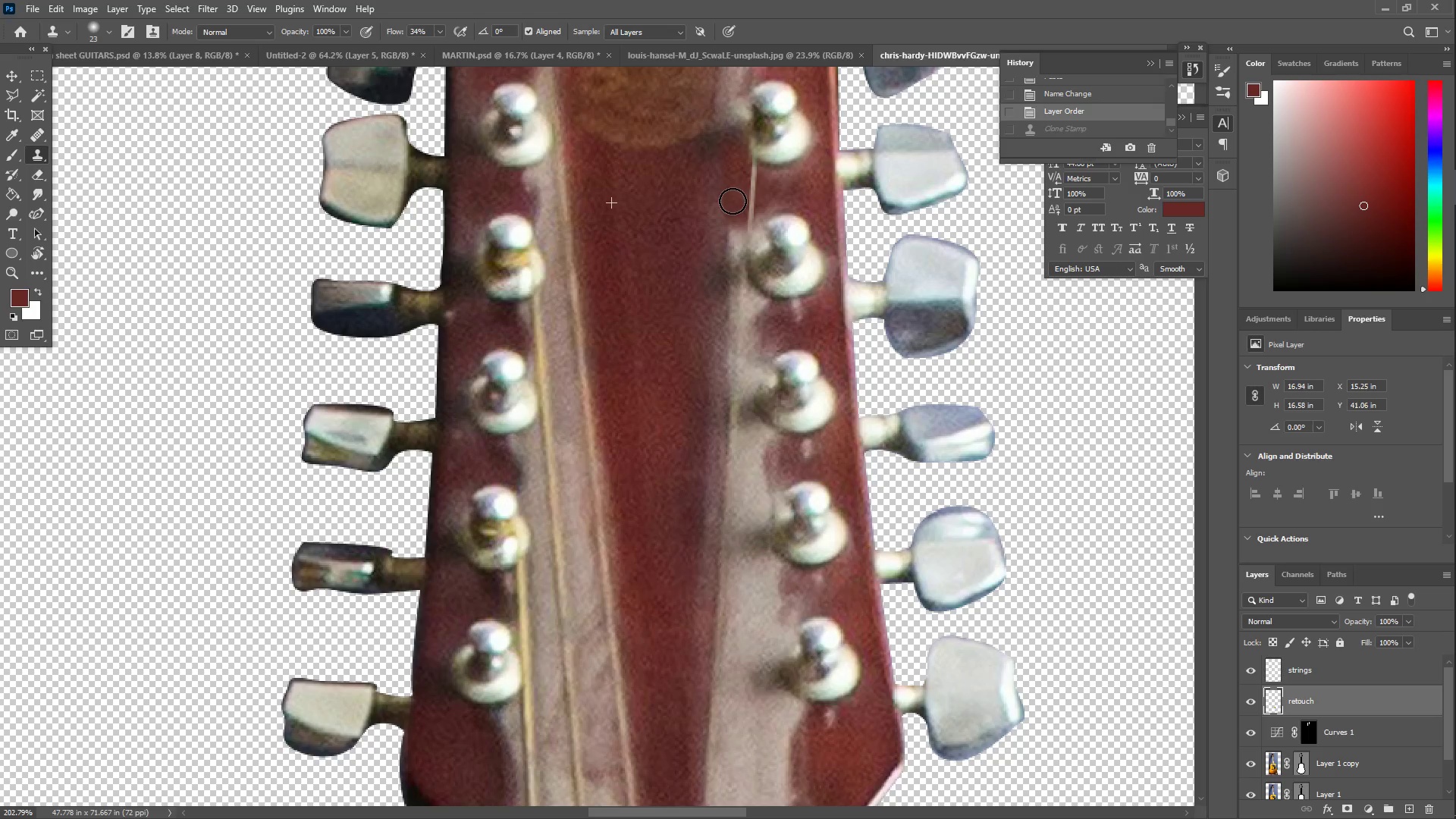 
hold_key(key=AltLeft, duration=0.31)
left_click([654, 203])
 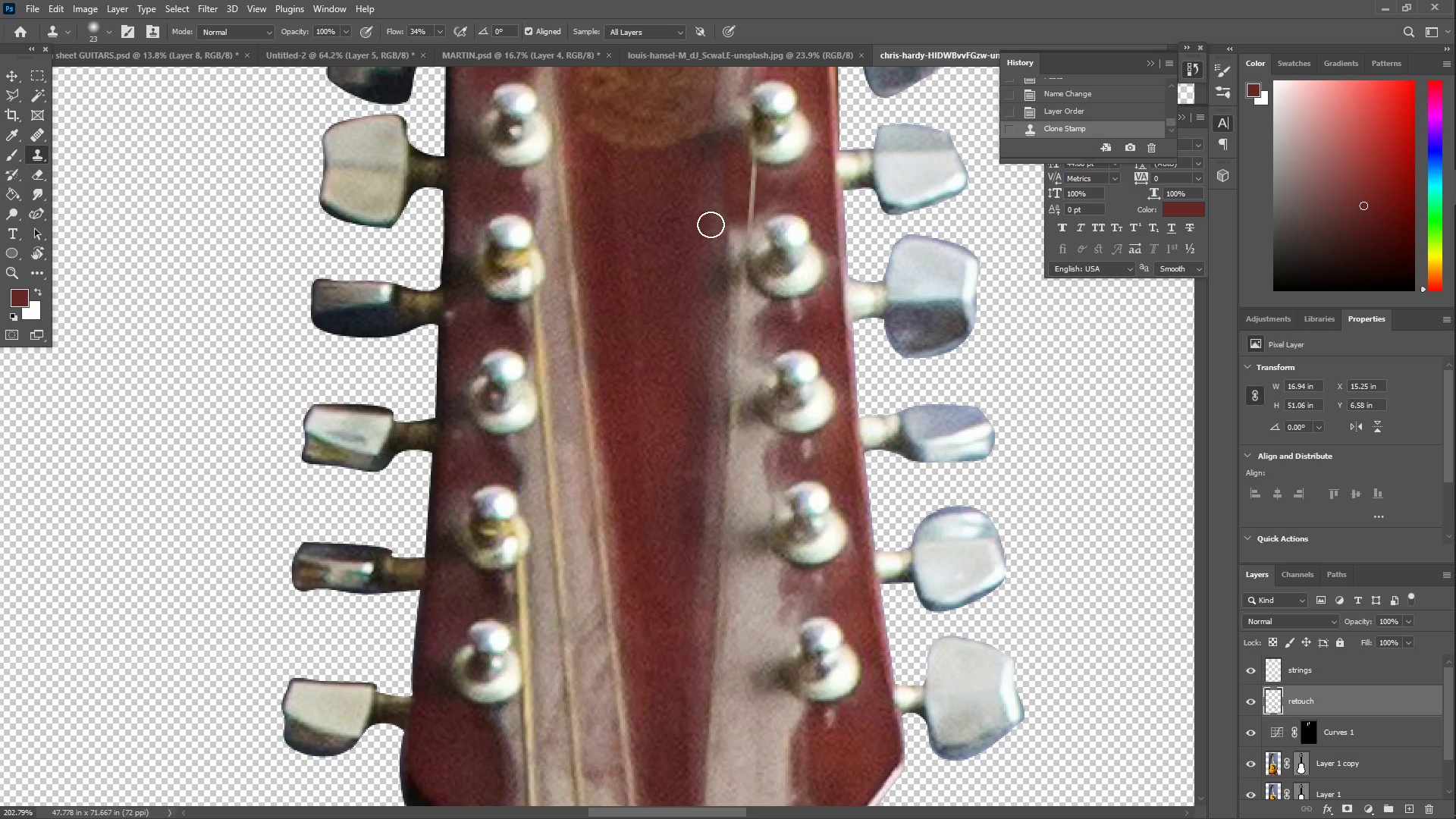 
left_click_drag(start_coordinate=[719, 226], to_coordinate=[753, 299])
 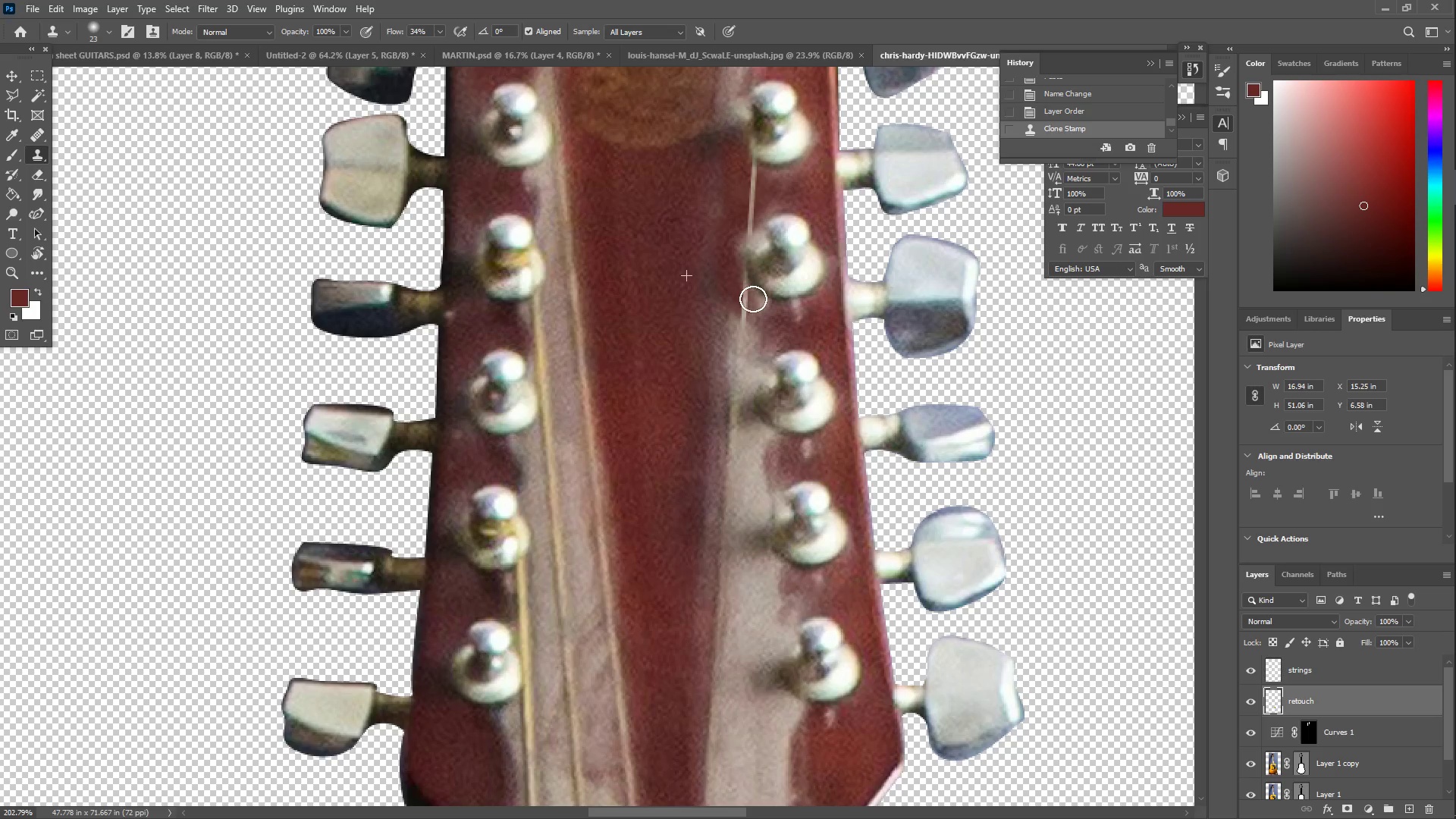 
key(Alt+AltLeft)
 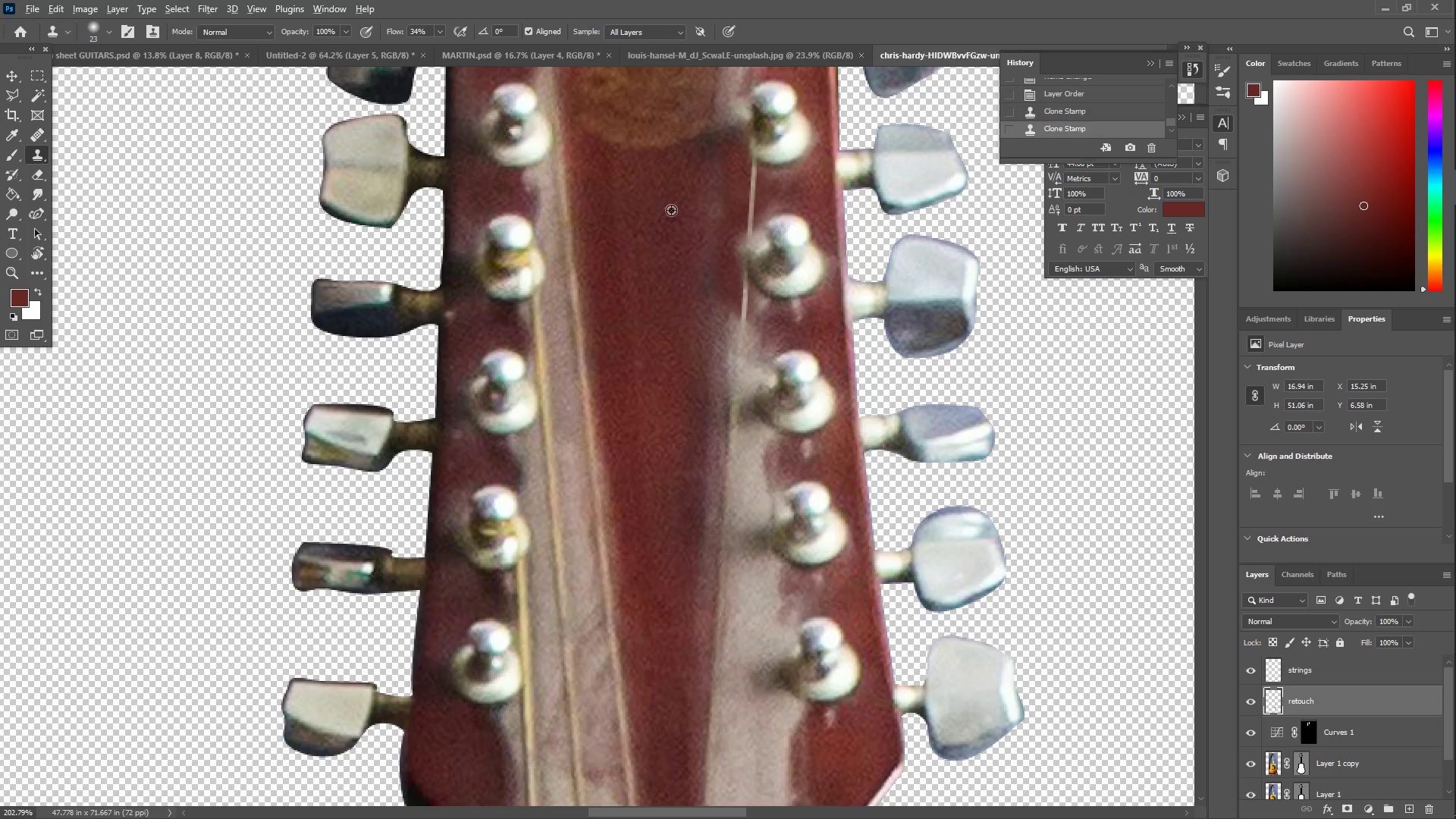 
left_click_drag(start_coordinate=[669, 209], to_coordinate=[668, 217])
 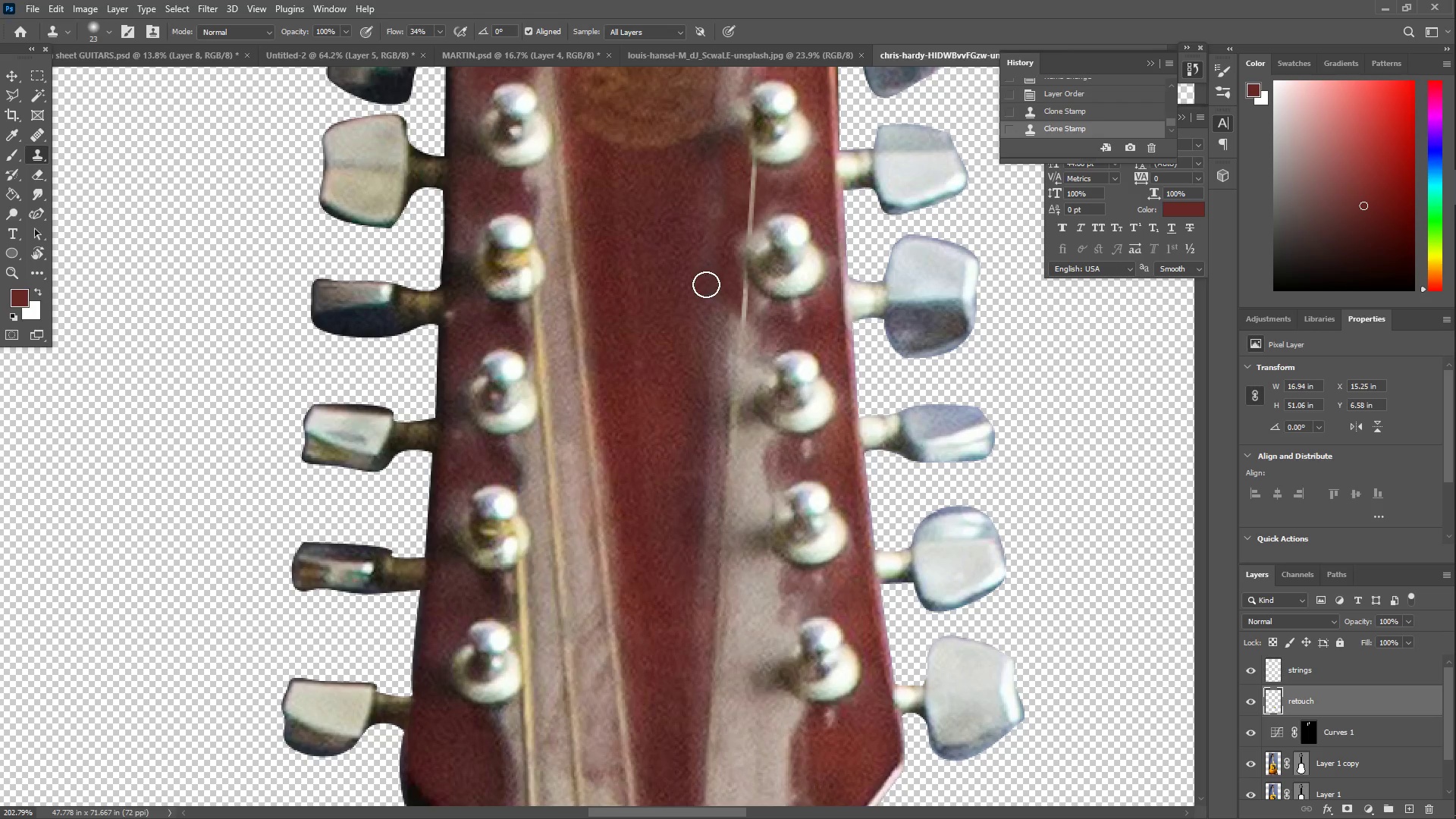 
left_click_drag(start_coordinate=[709, 286], to_coordinate=[708, 213])
 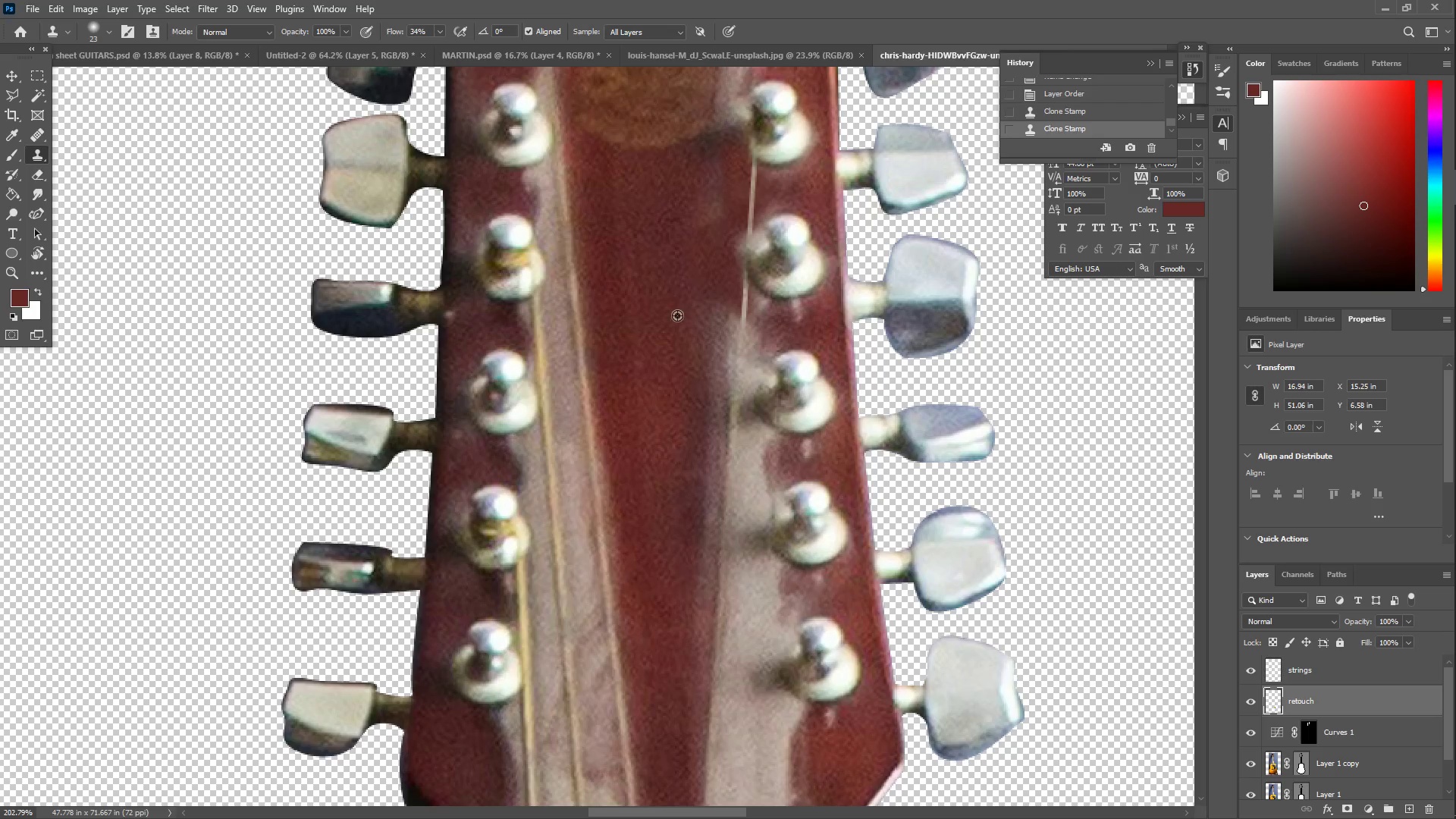 
key(Alt+AltLeft)
 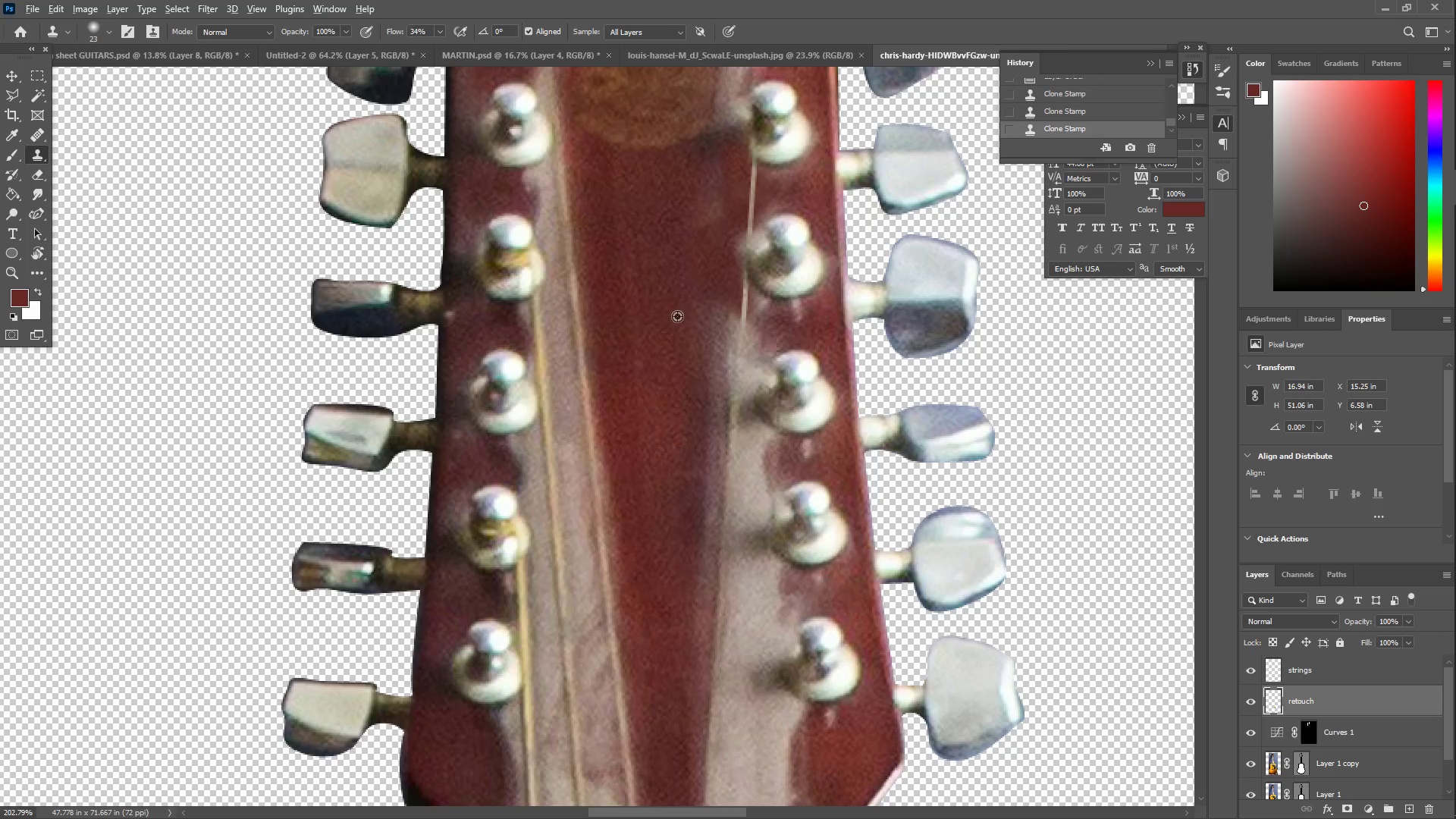 
left_click_drag(start_coordinate=[677, 316], to_coordinate=[668, 297])
 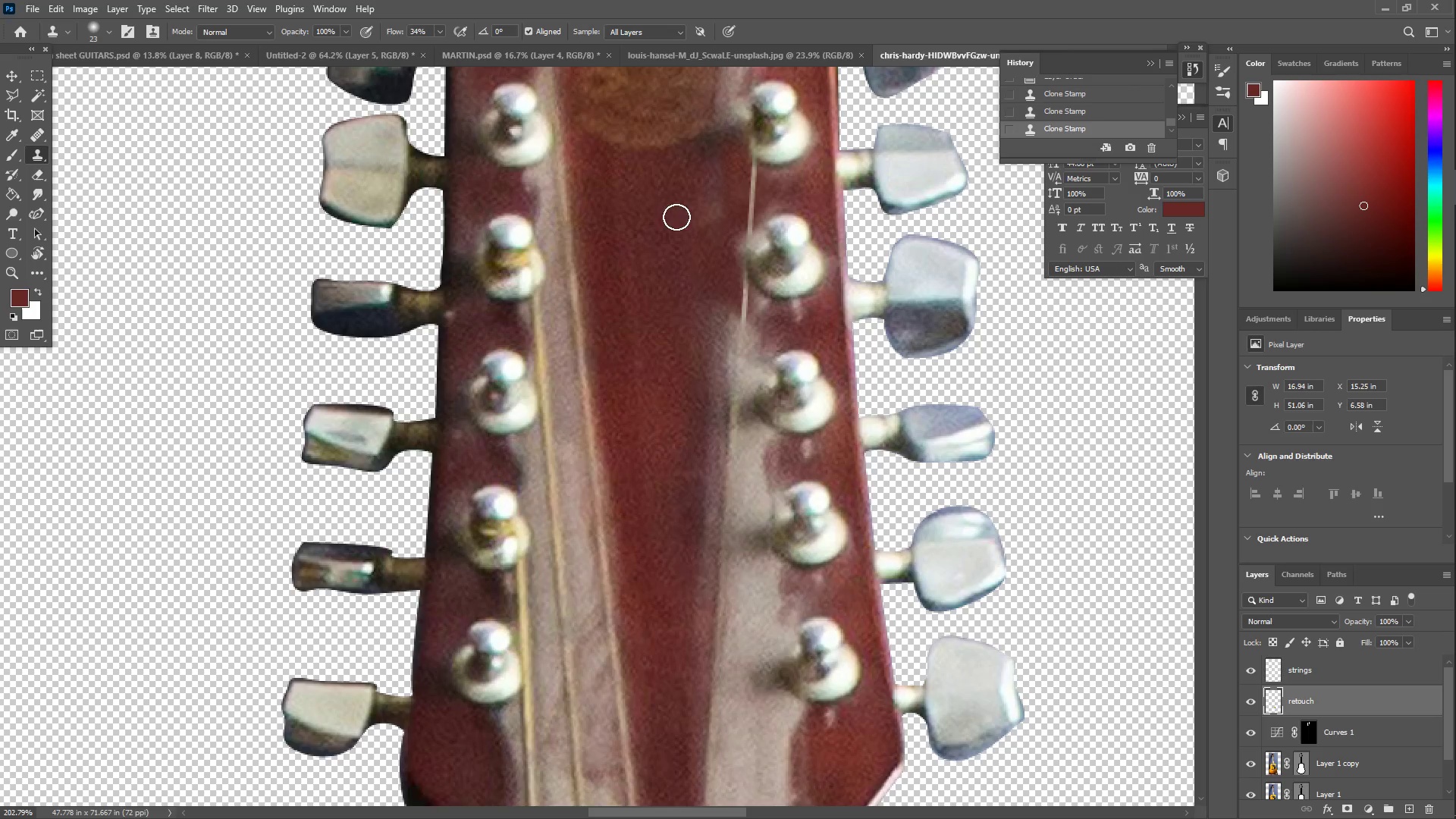 
left_click_drag(start_coordinate=[680, 216], to_coordinate=[708, 194])
 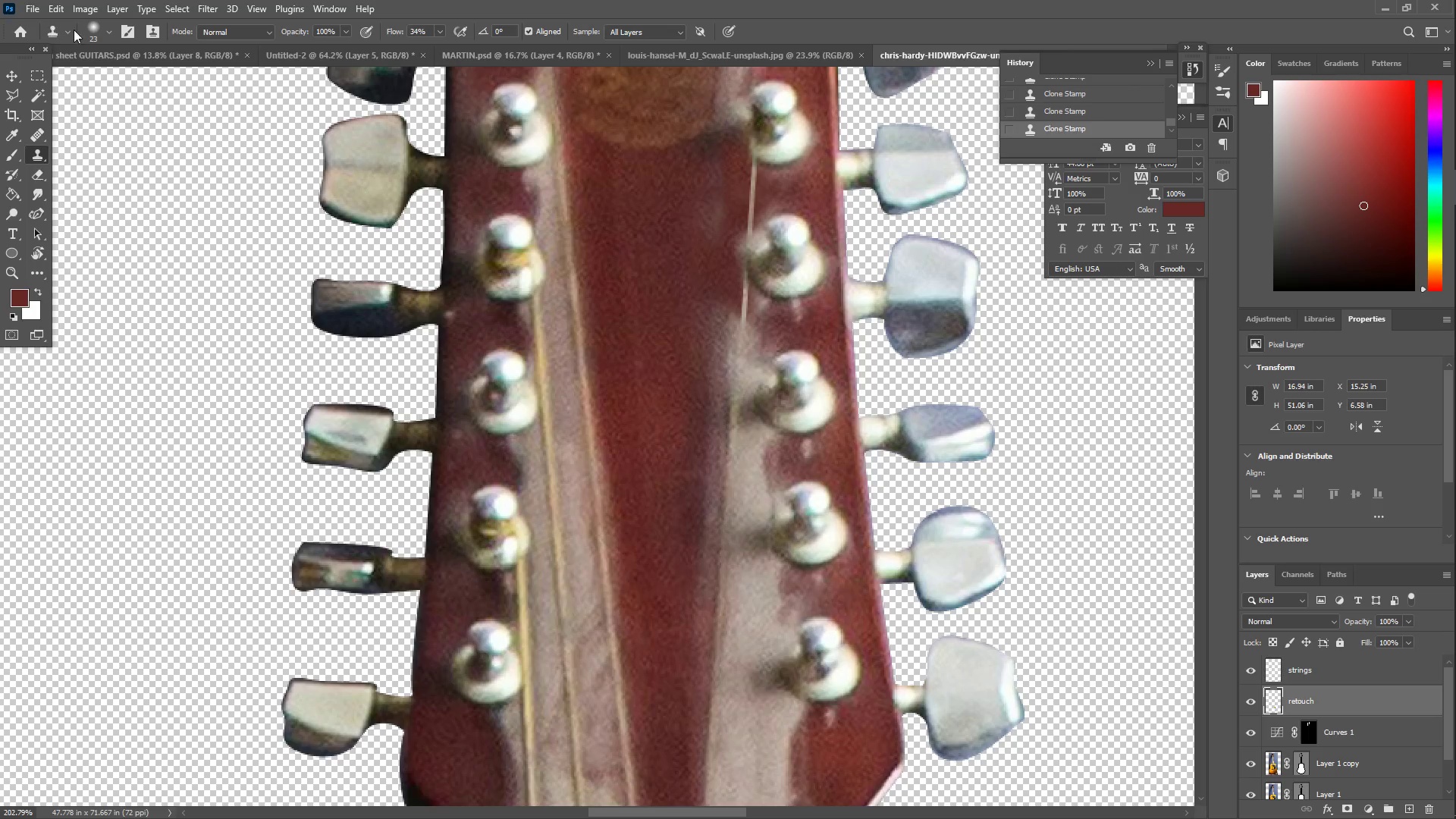 
left_click([93, 30])
 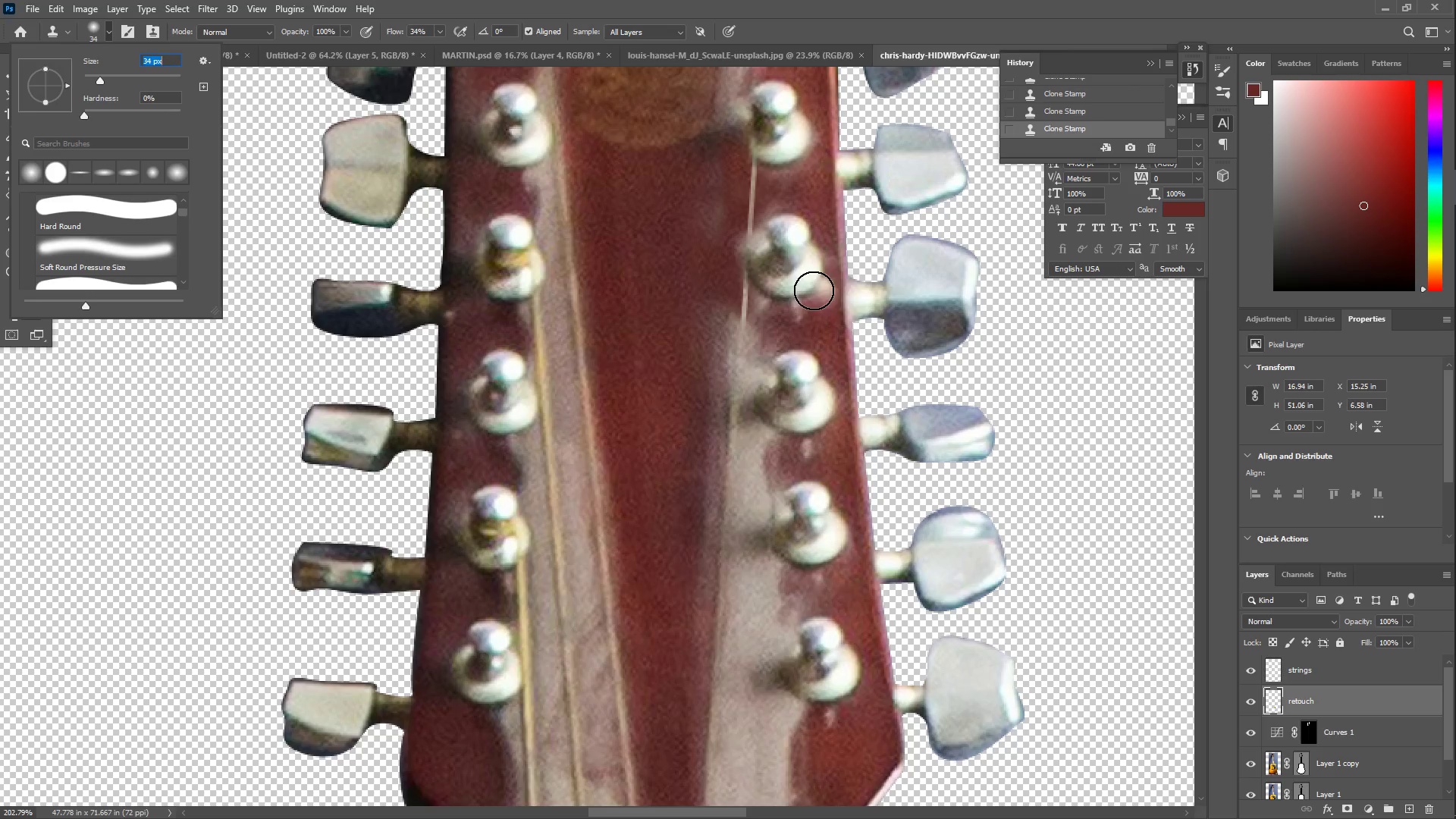 
left_click_drag(start_coordinate=[704, 295], to_coordinate=[754, 313])
 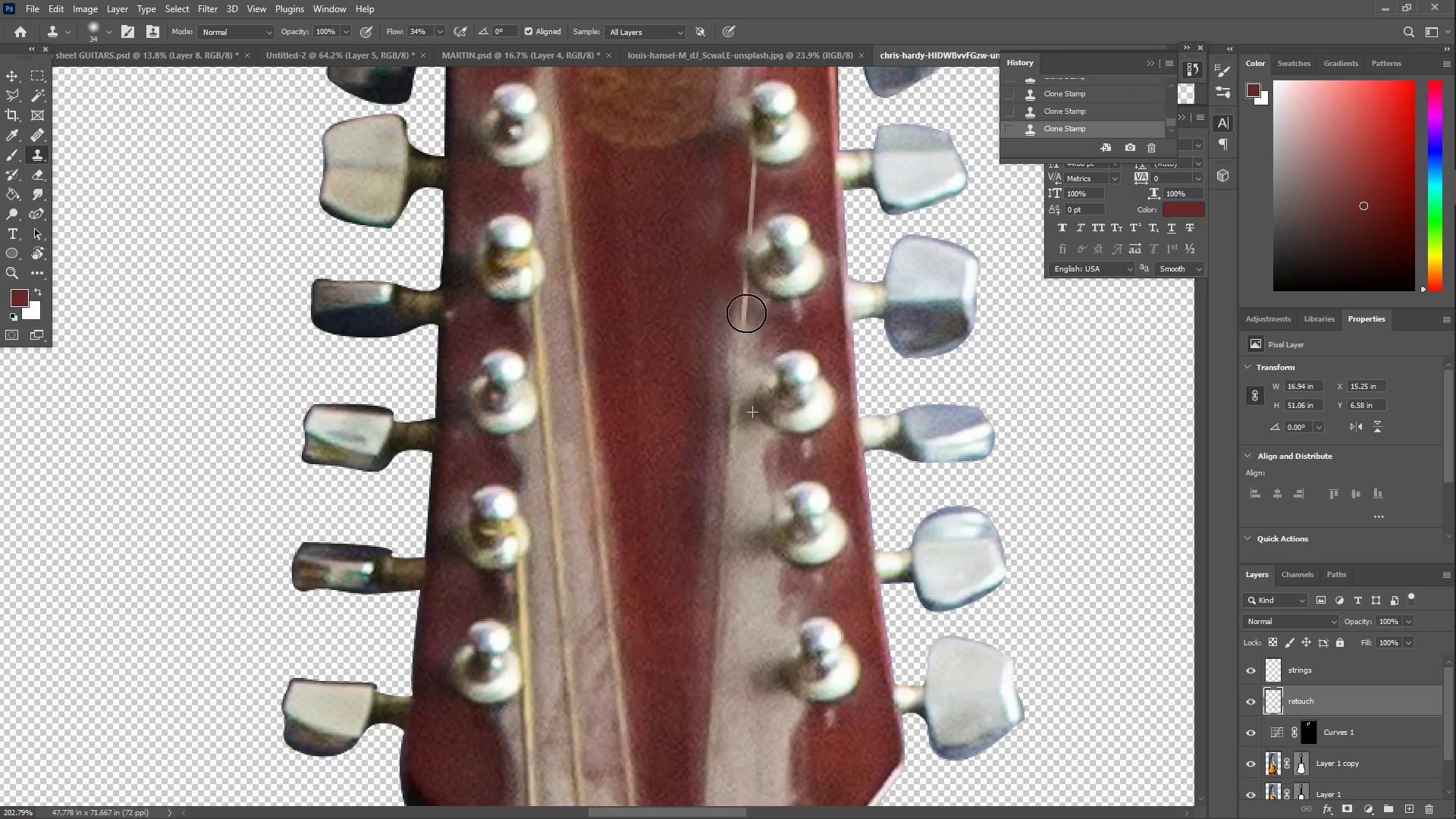 
key(Alt+AltLeft)
 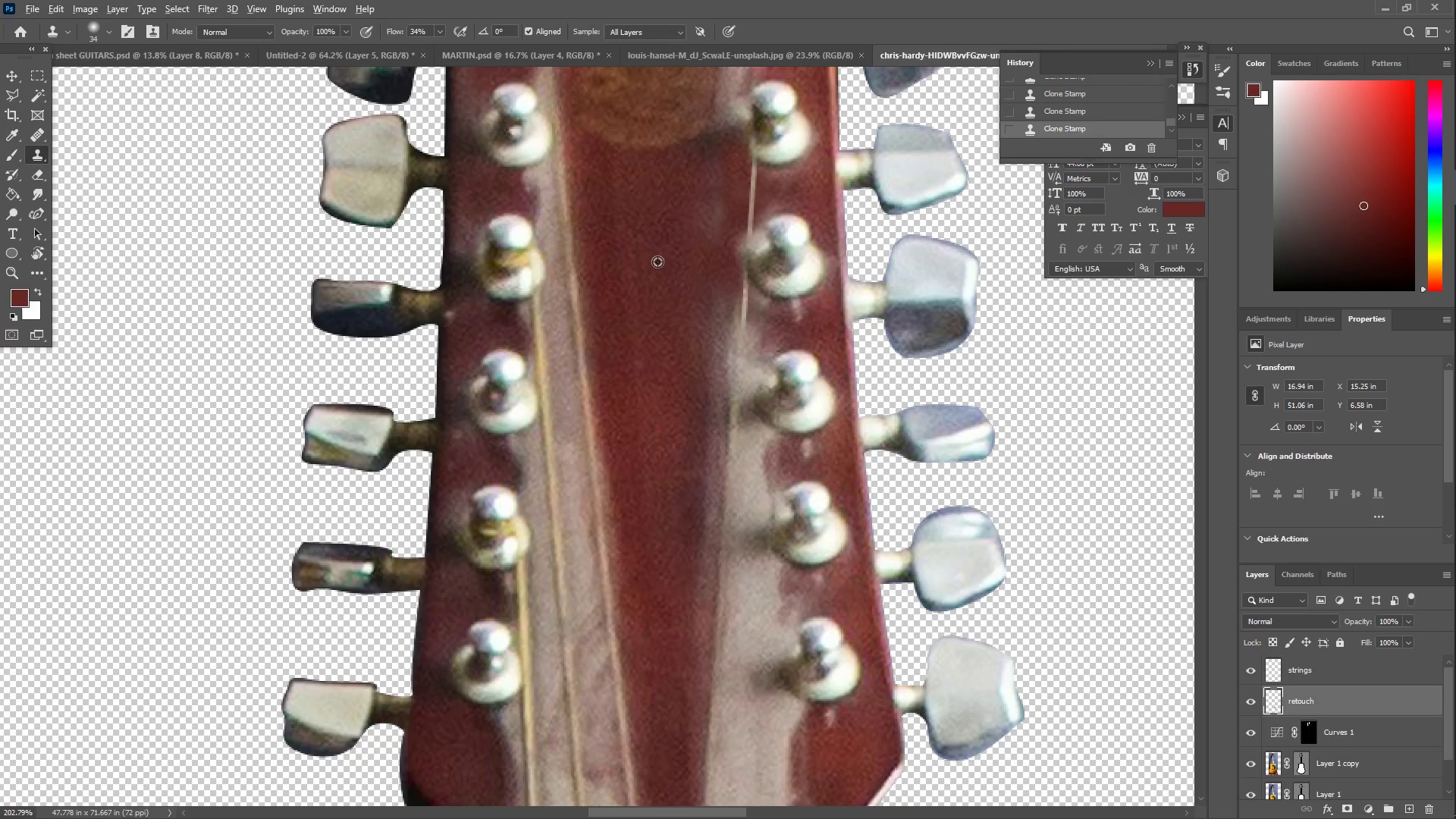 
left_click([653, 251])
 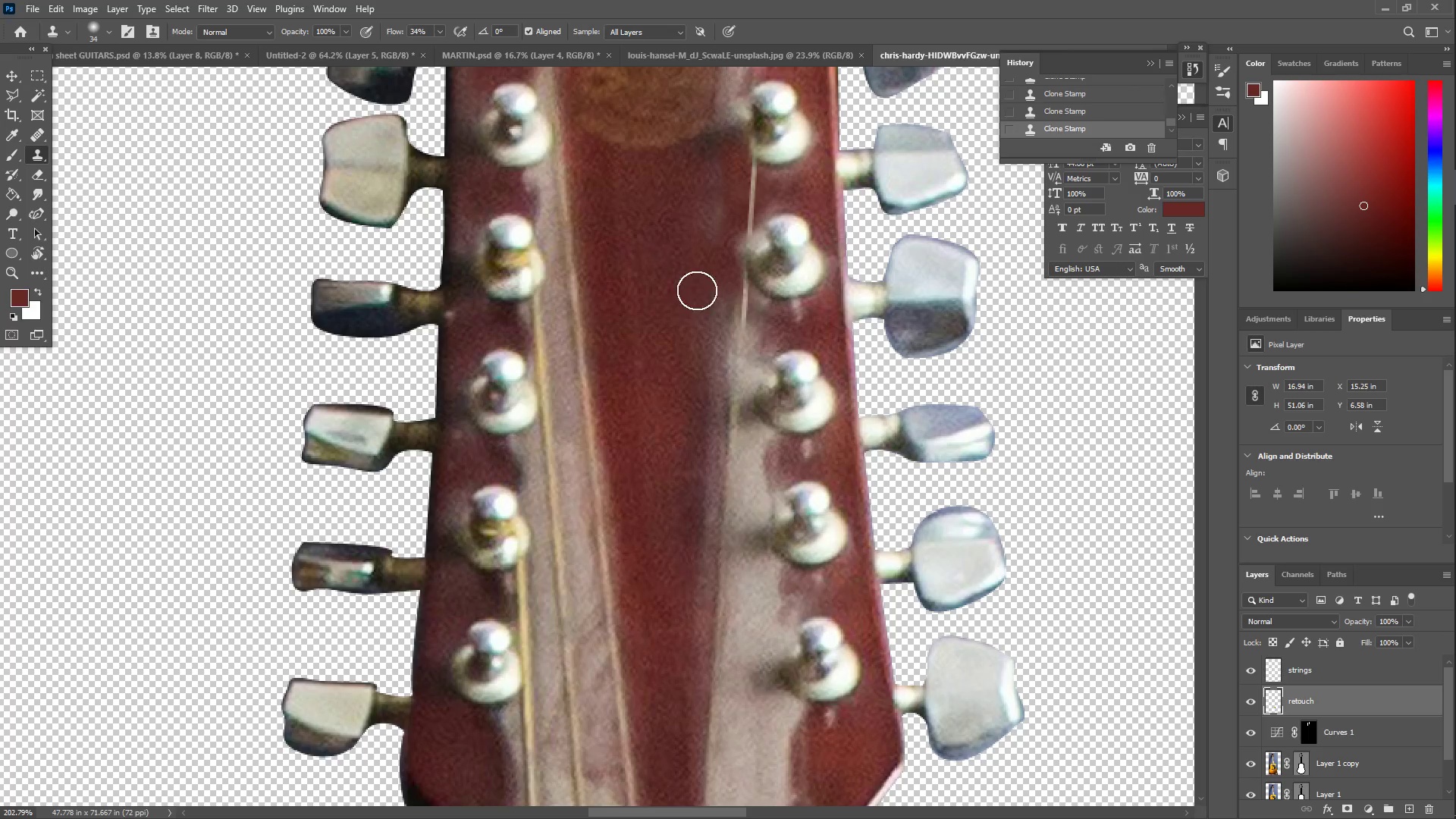 
left_click_drag(start_coordinate=[710, 300], to_coordinate=[733, 303])
 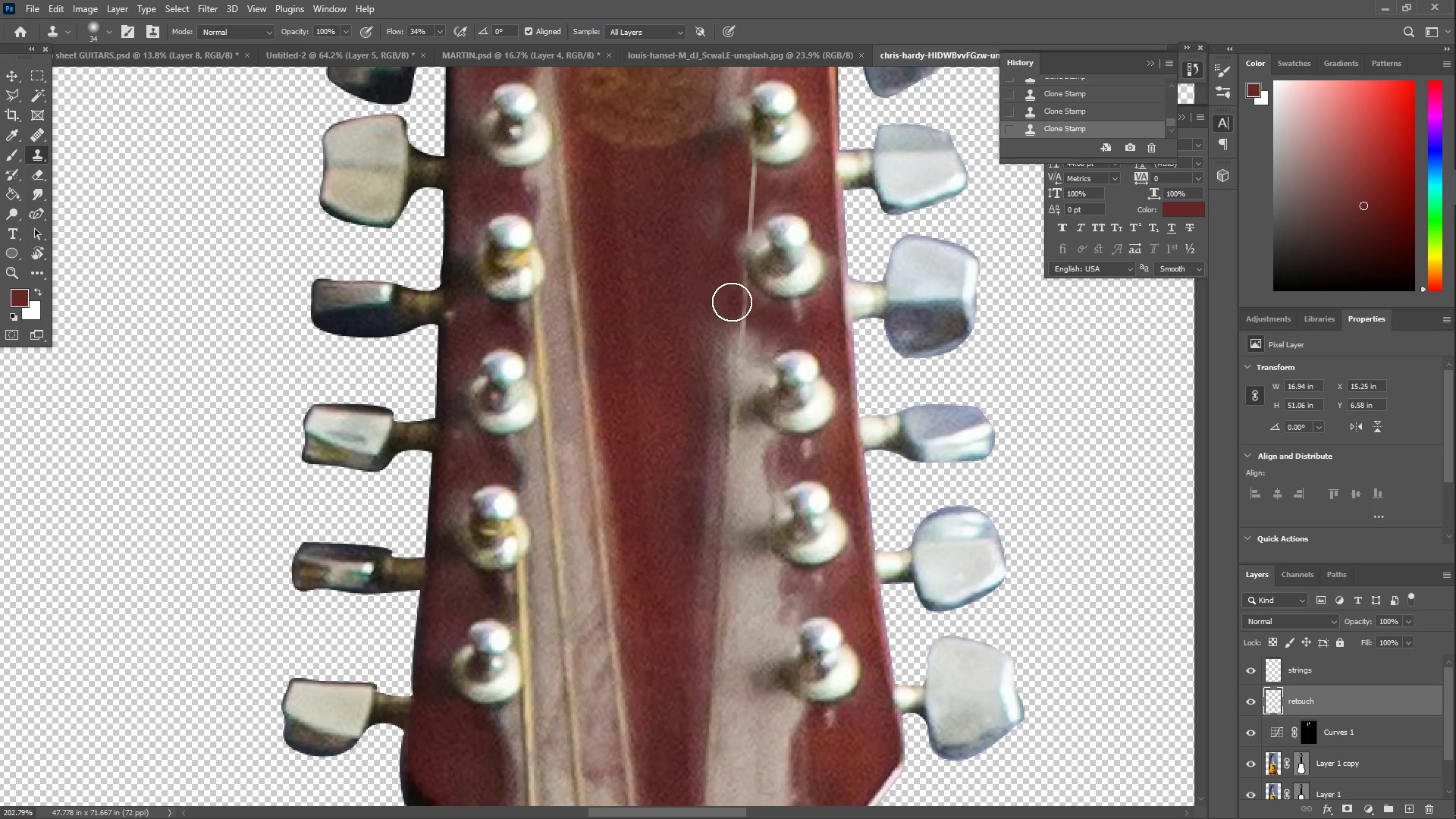 
key(Alt+AltLeft)
 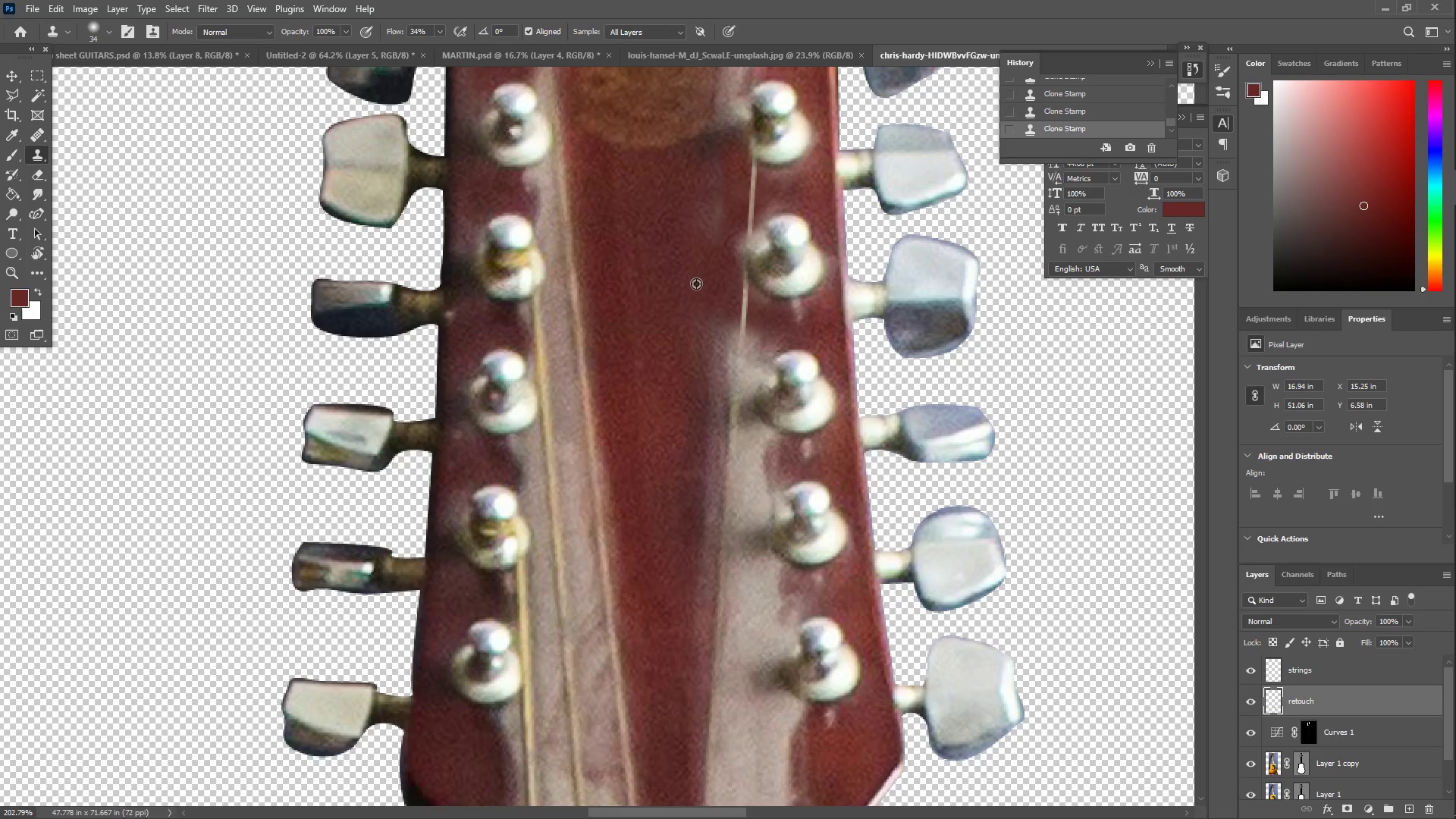 
left_click([635, 252])
 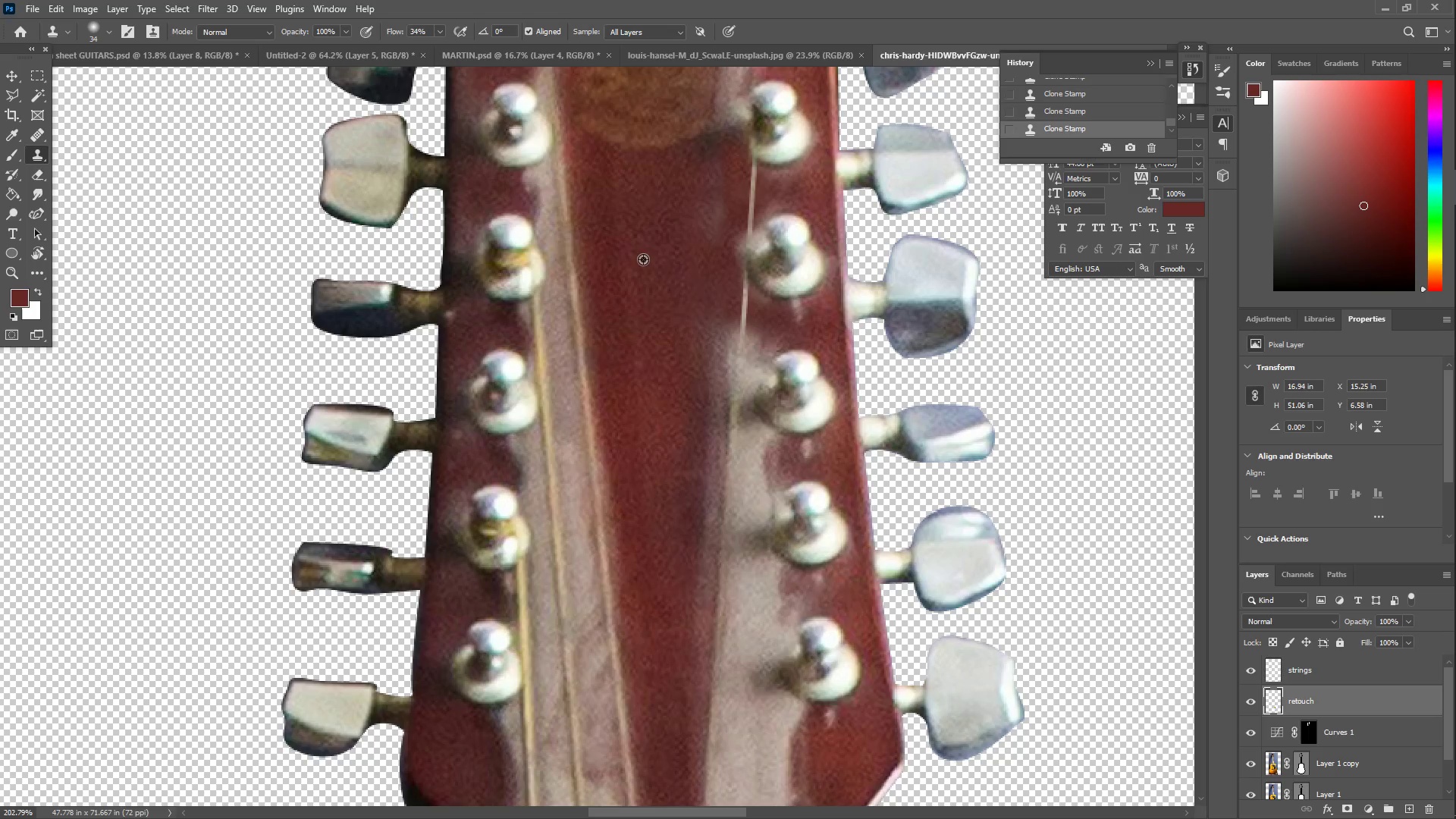 
left_click_drag(start_coordinate=[721, 306], to_coordinate=[704, 218])
 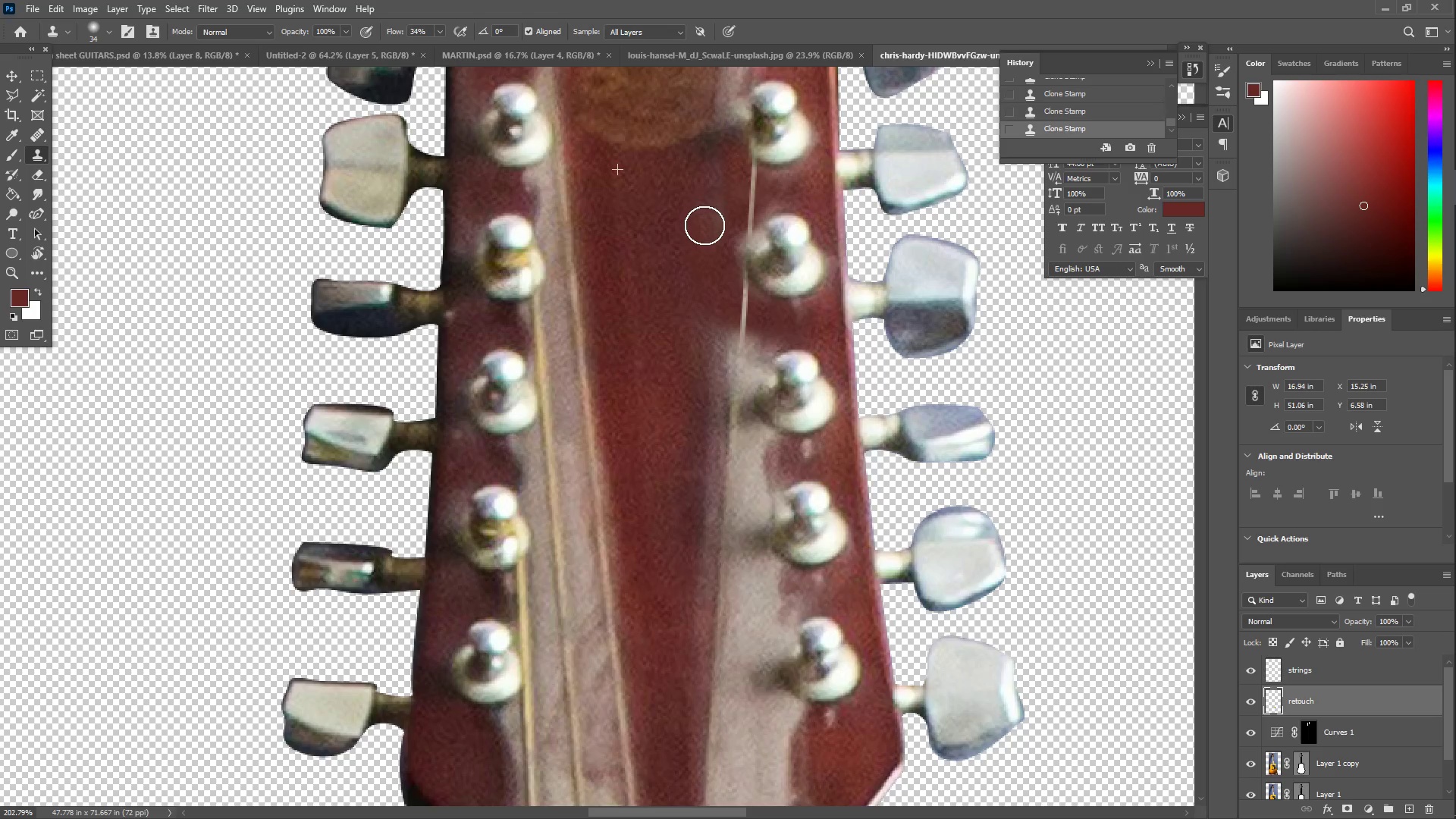 
key(Alt+AltLeft)
 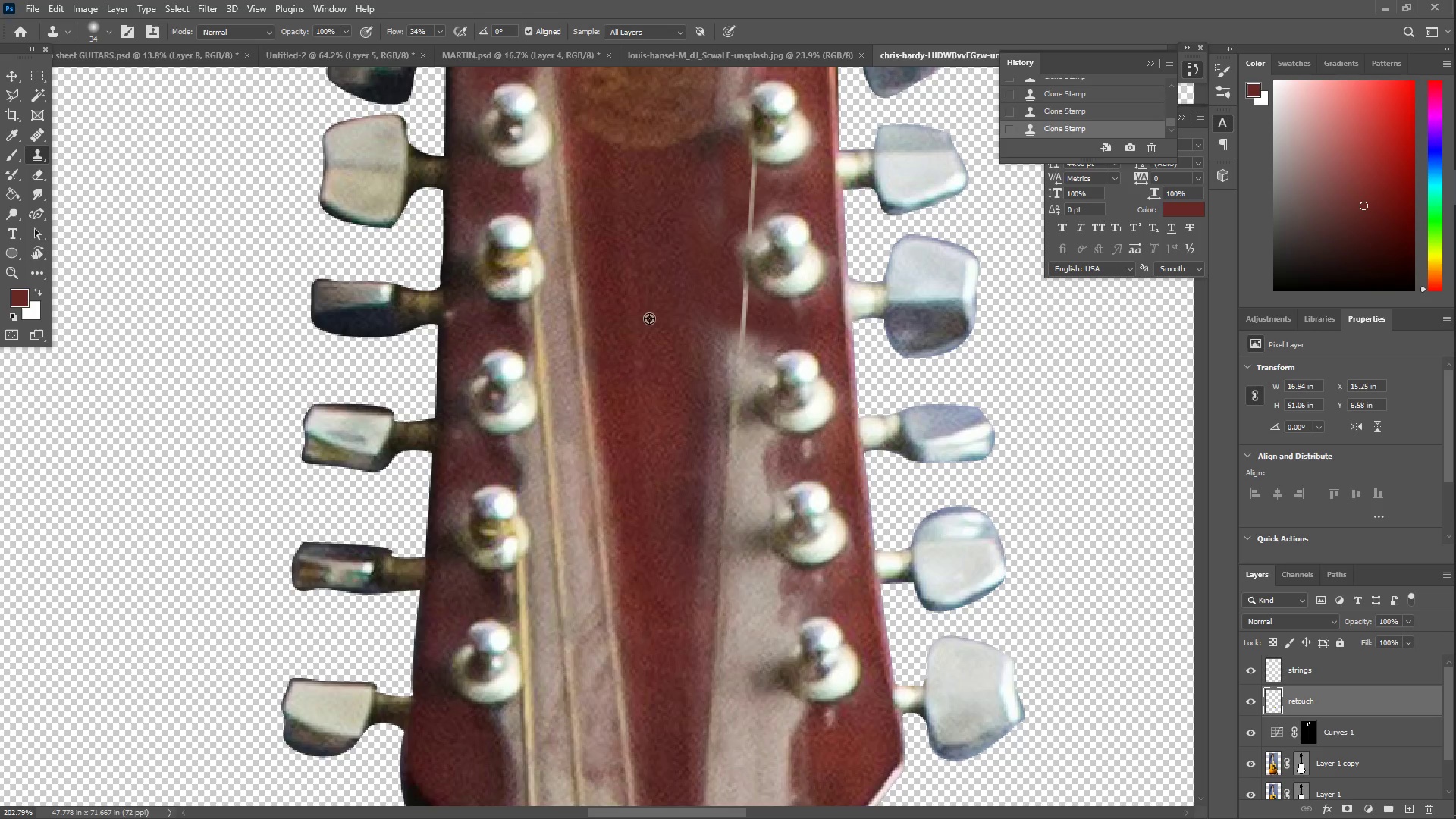 
left_click_drag(start_coordinate=[681, 247], to_coordinate=[709, 184])
 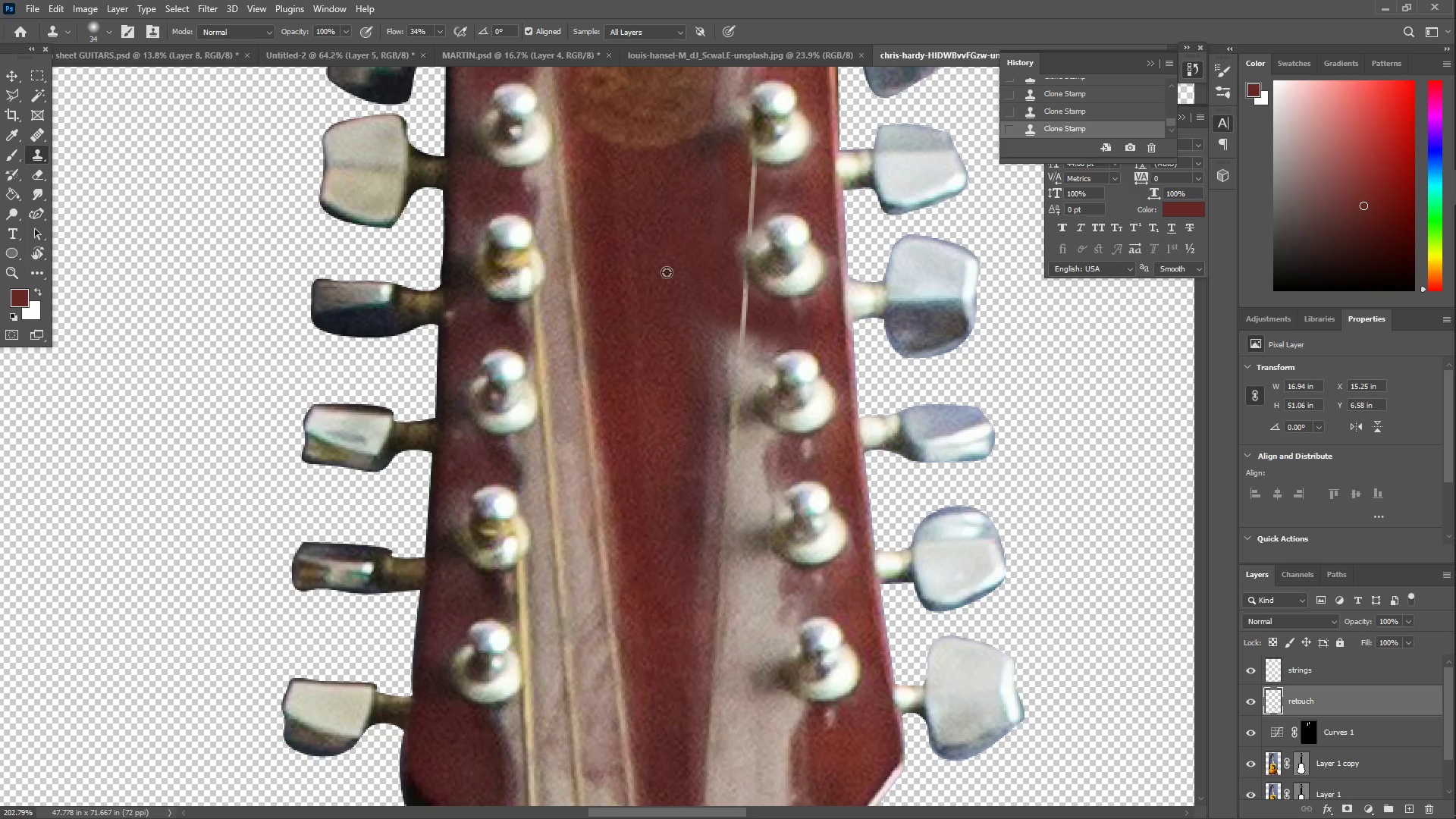 
hold_key(key=AltLeft, duration=0.34)
left_click_drag(start_coordinate=[642, 286], to_coordinate=[641, 246])
 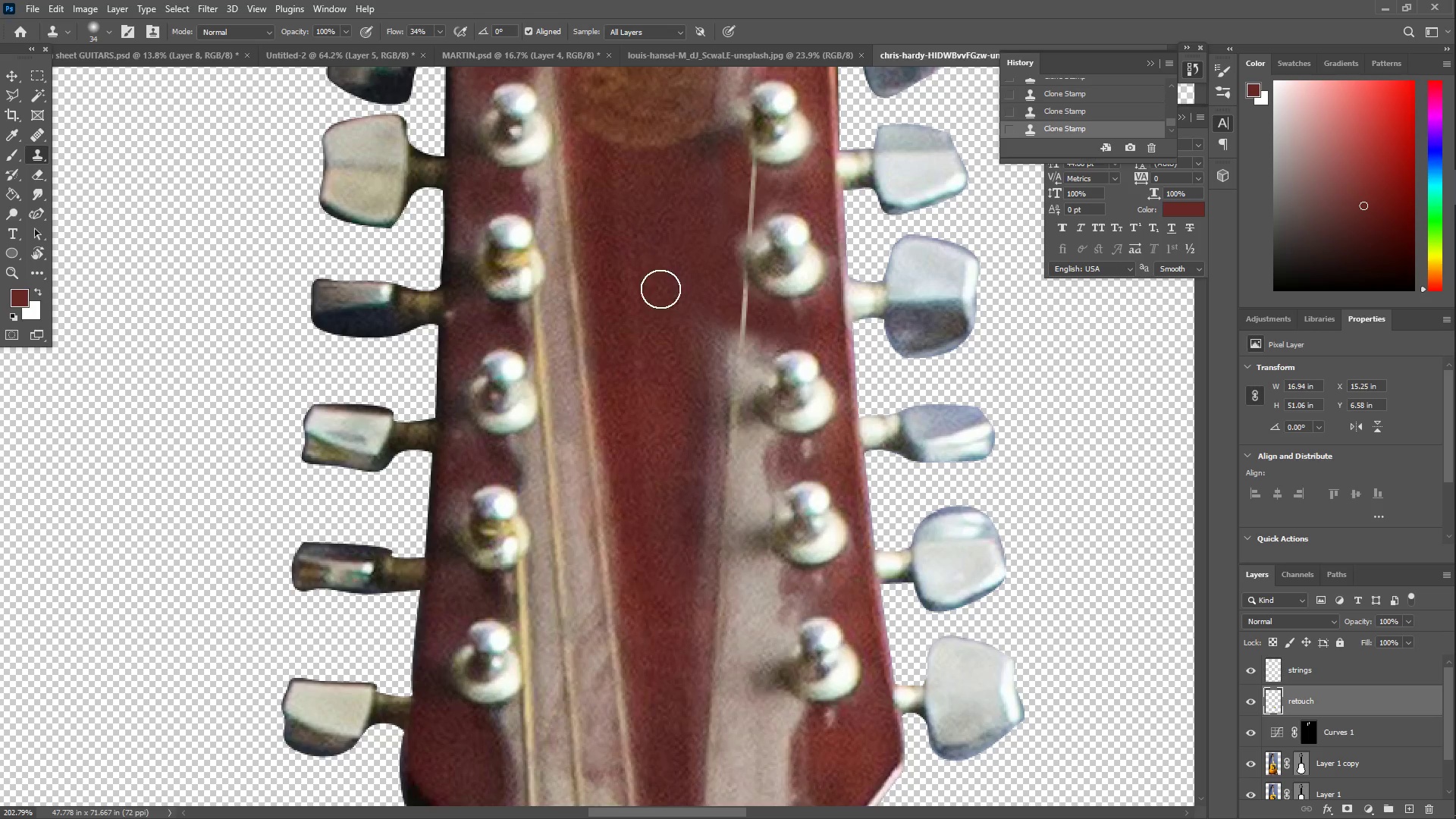 
left_click_drag(start_coordinate=[684, 322], to_coordinate=[720, 364])
 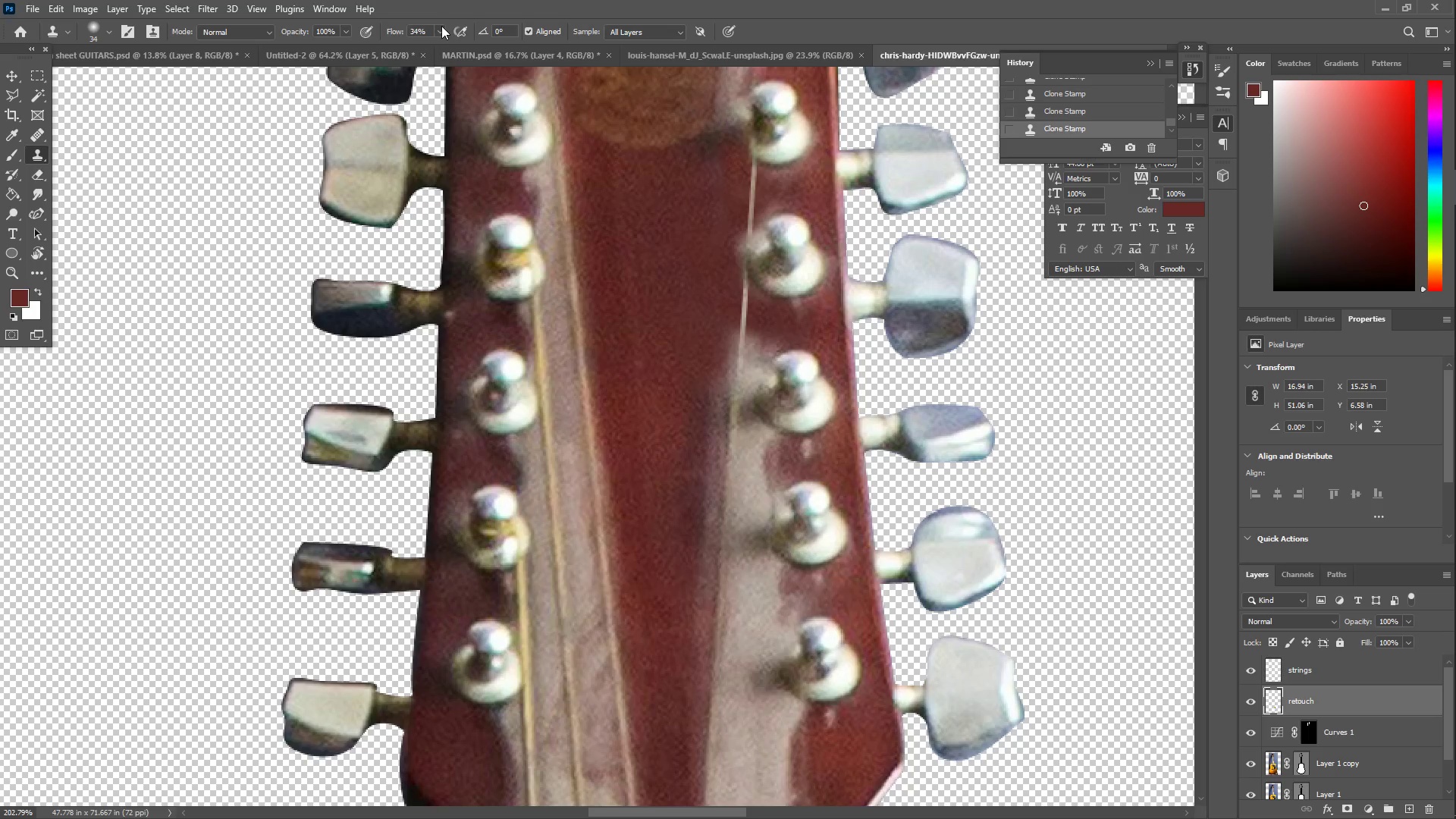 
left_click([440, 28])
 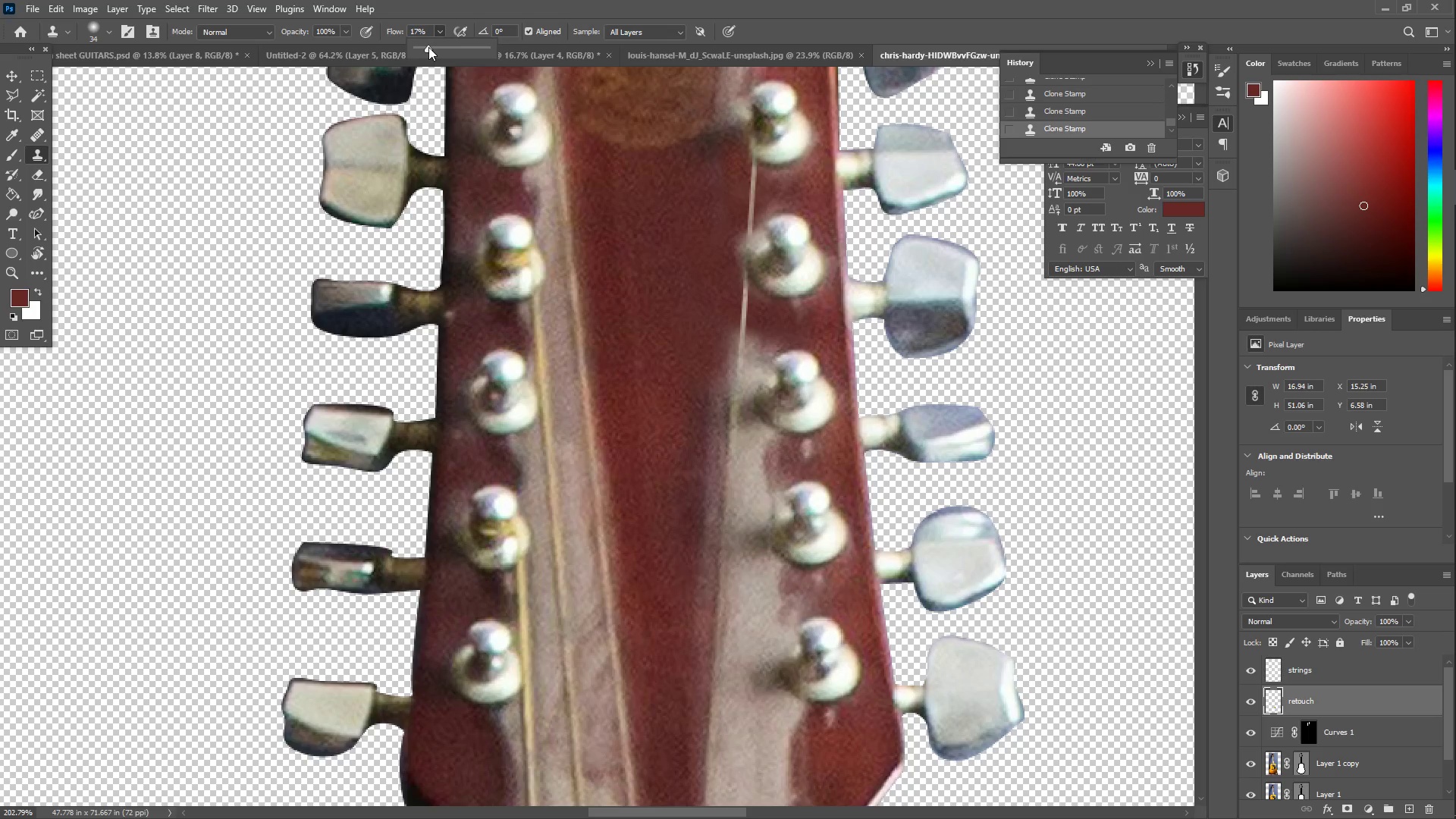 
hold_key(key=AltLeft, duration=0.34)
left_click([661, 269])
 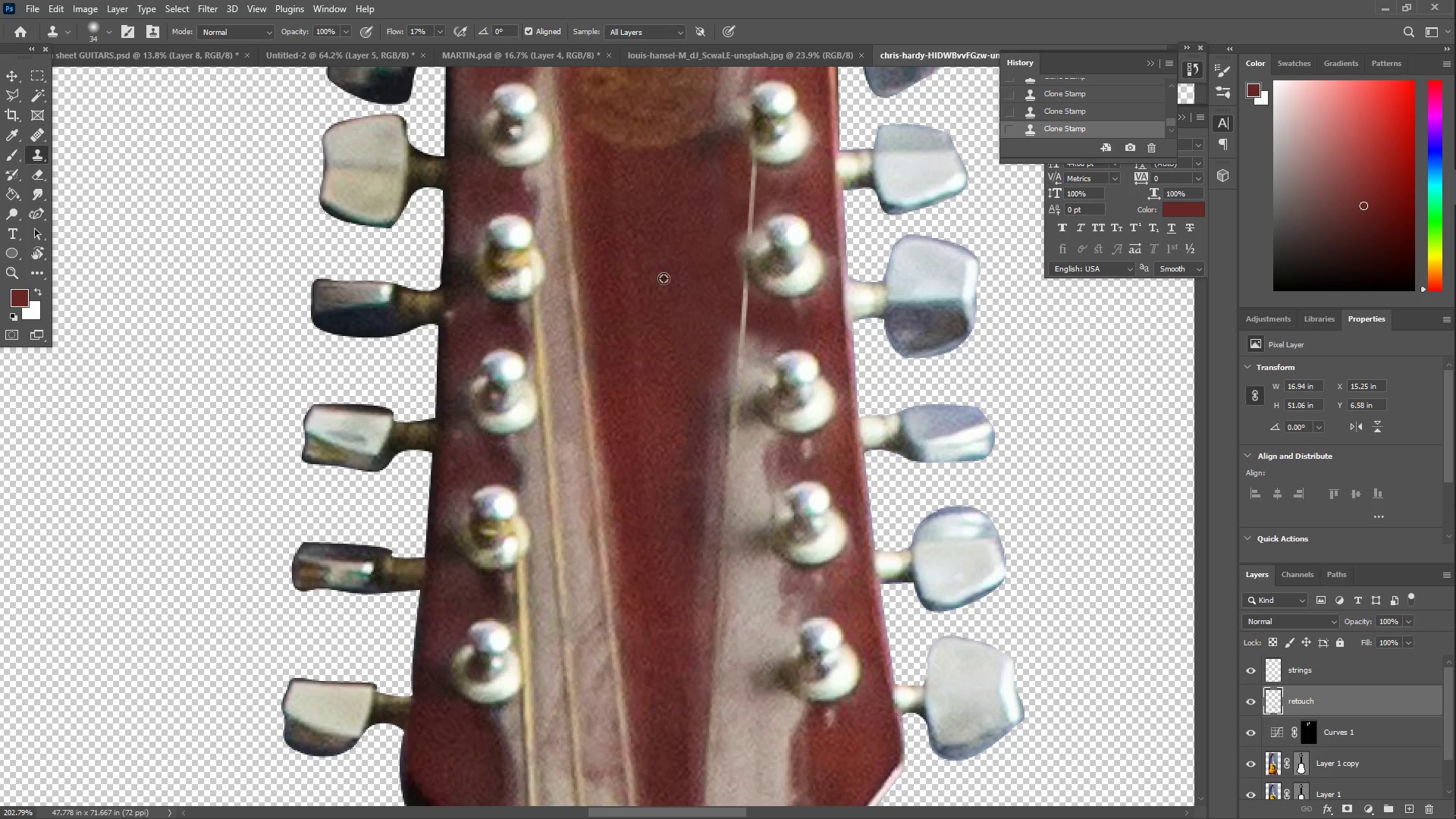 
left_click_drag(start_coordinate=[720, 363], to_coordinate=[764, 445])
 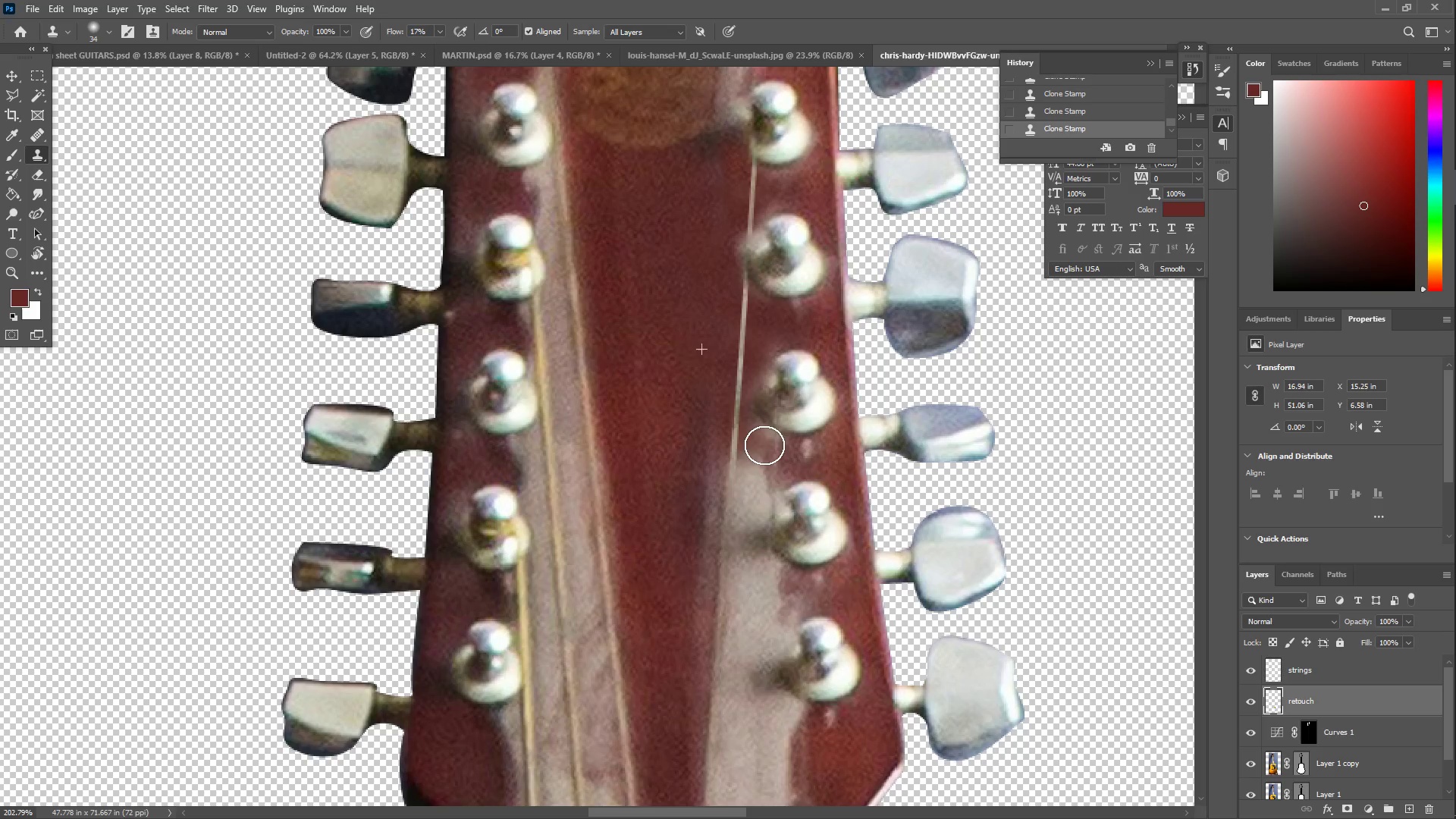 
key(Alt+AltLeft)
 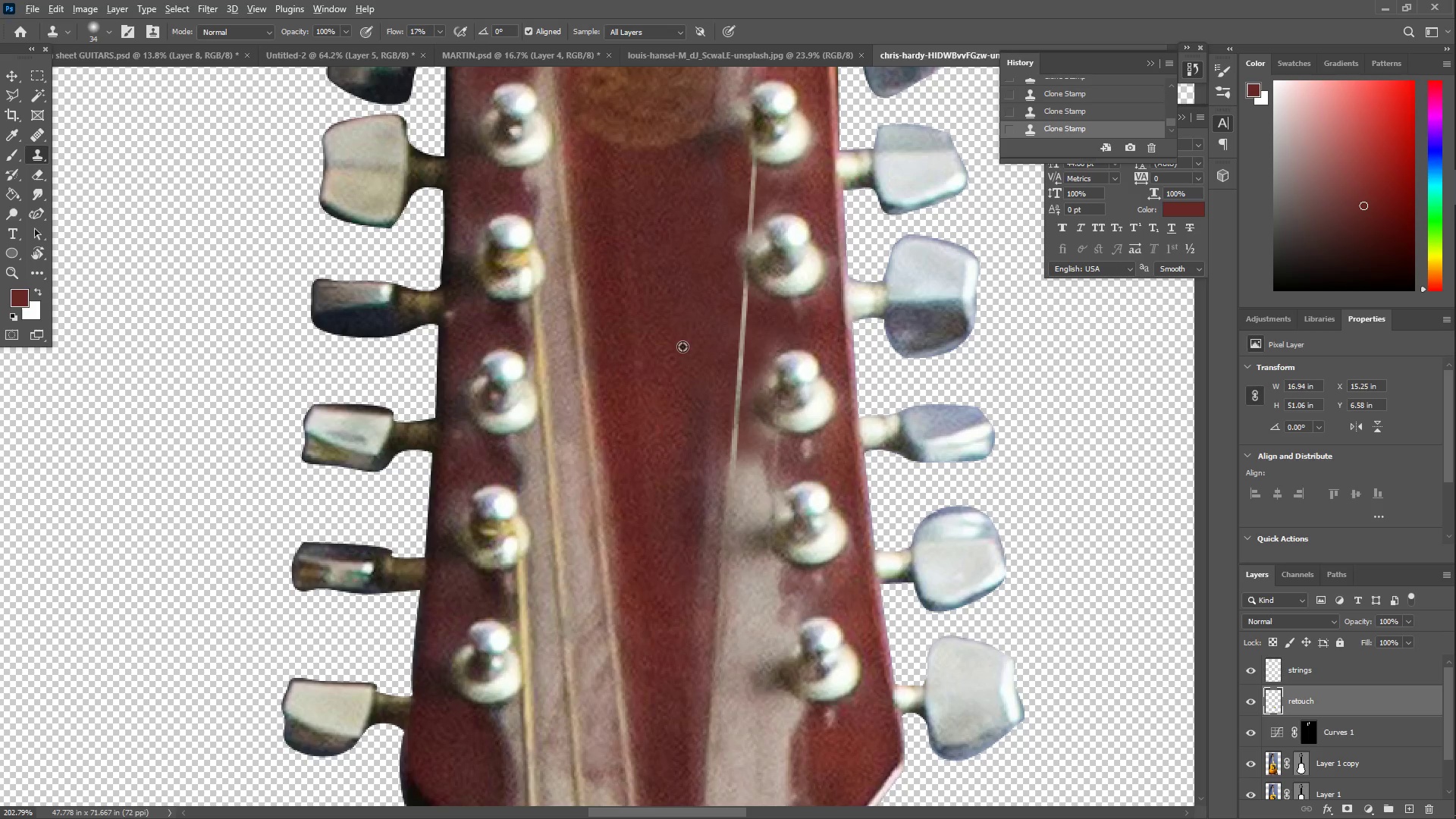 
left_click([675, 328])
 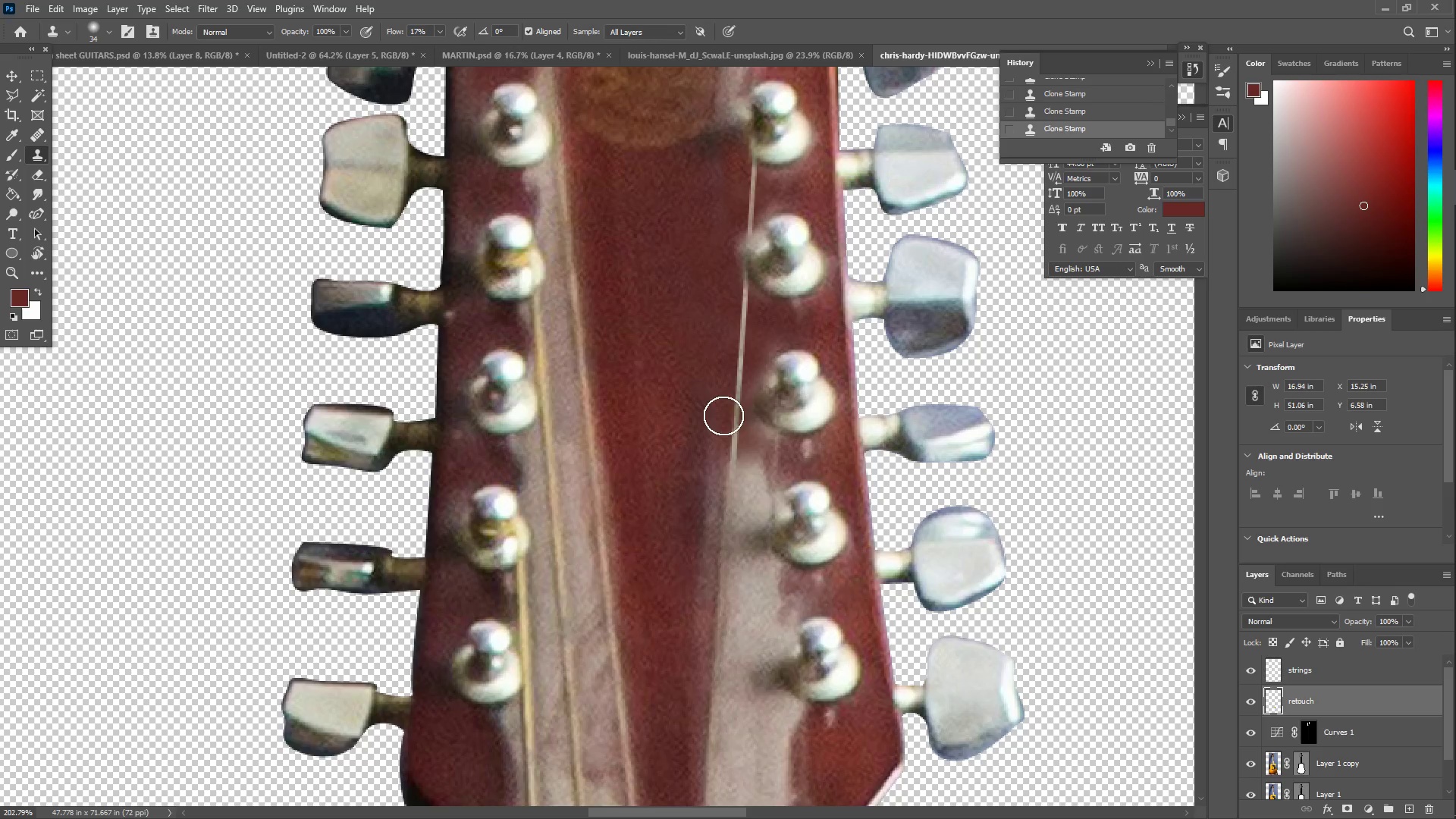 
left_click_drag(start_coordinate=[745, 444], to_coordinate=[710, 443])
 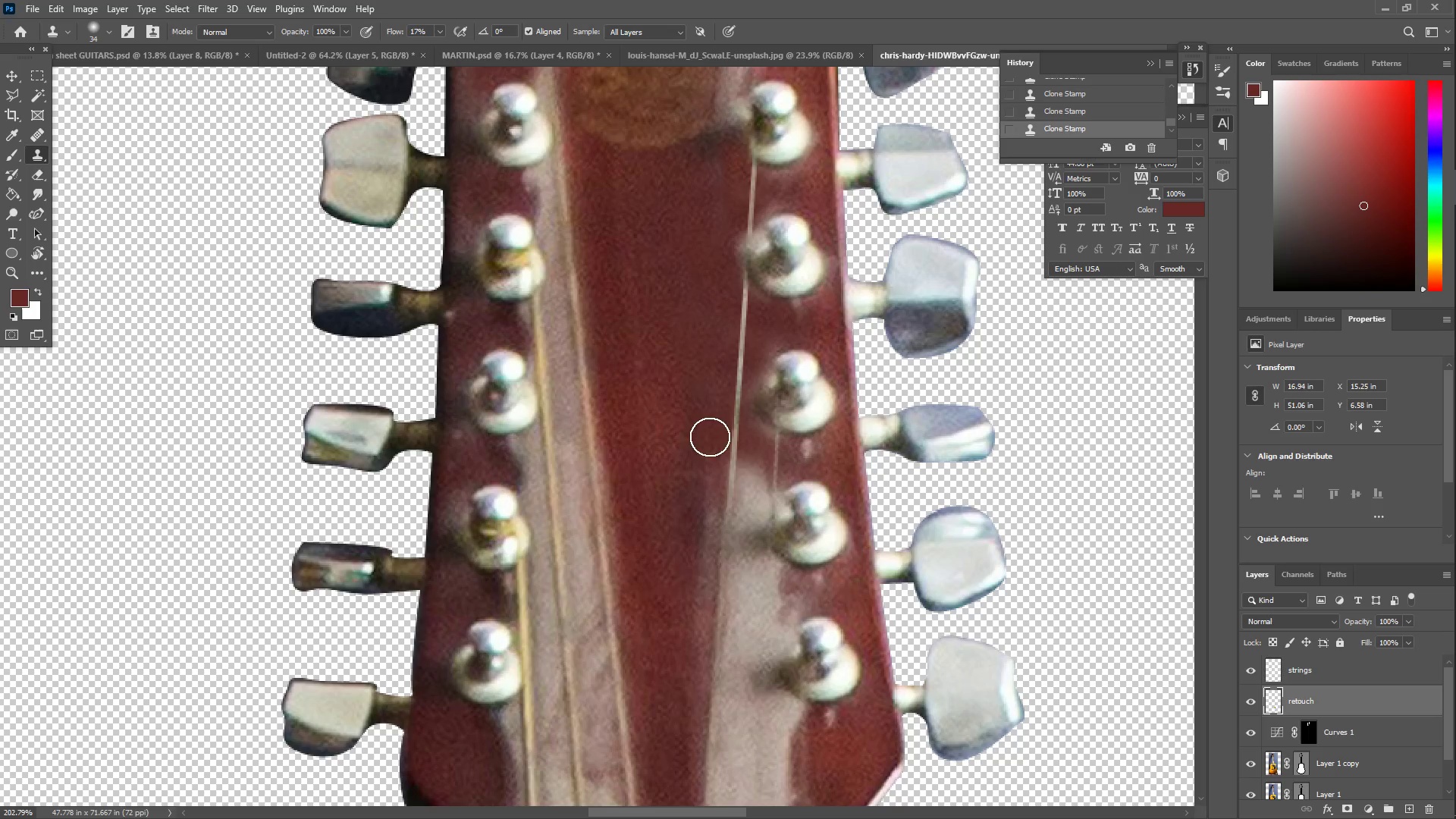 
key(Alt+AltLeft)
 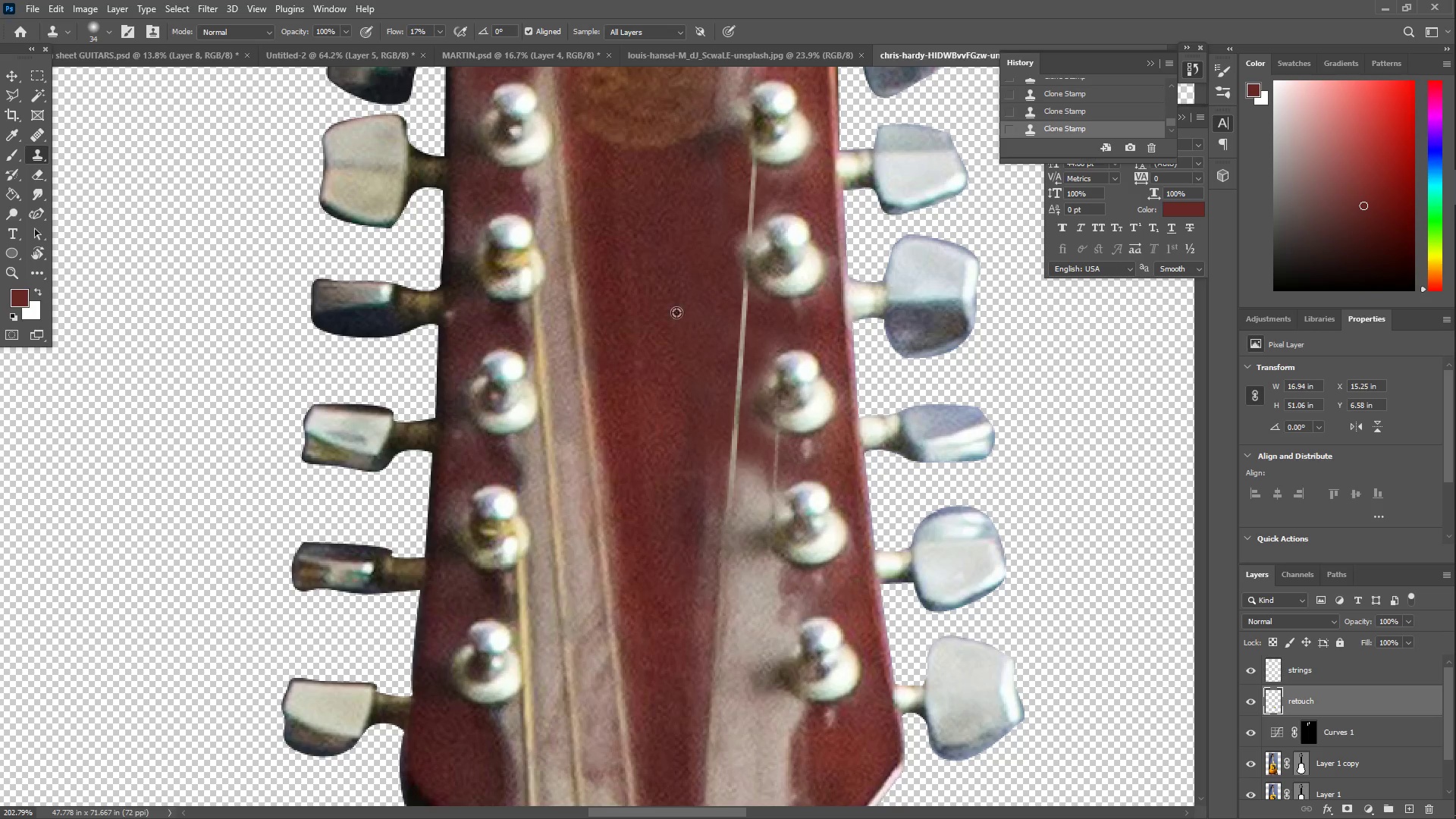 
left_click_drag(start_coordinate=[667, 294], to_coordinate=[669, 325])
 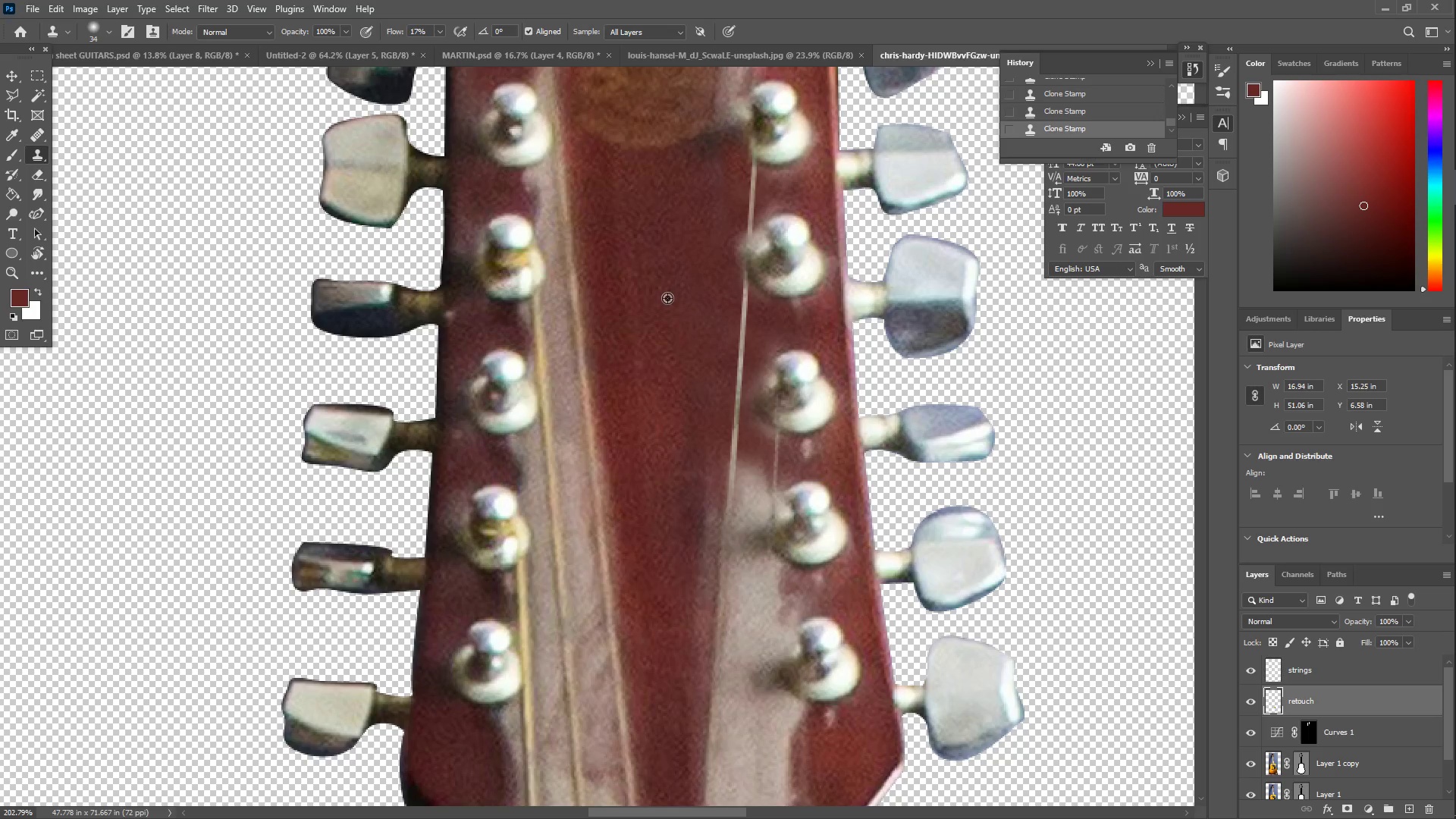 
left_click_drag(start_coordinate=[703, 488], to_coordinate=[704, 516])
 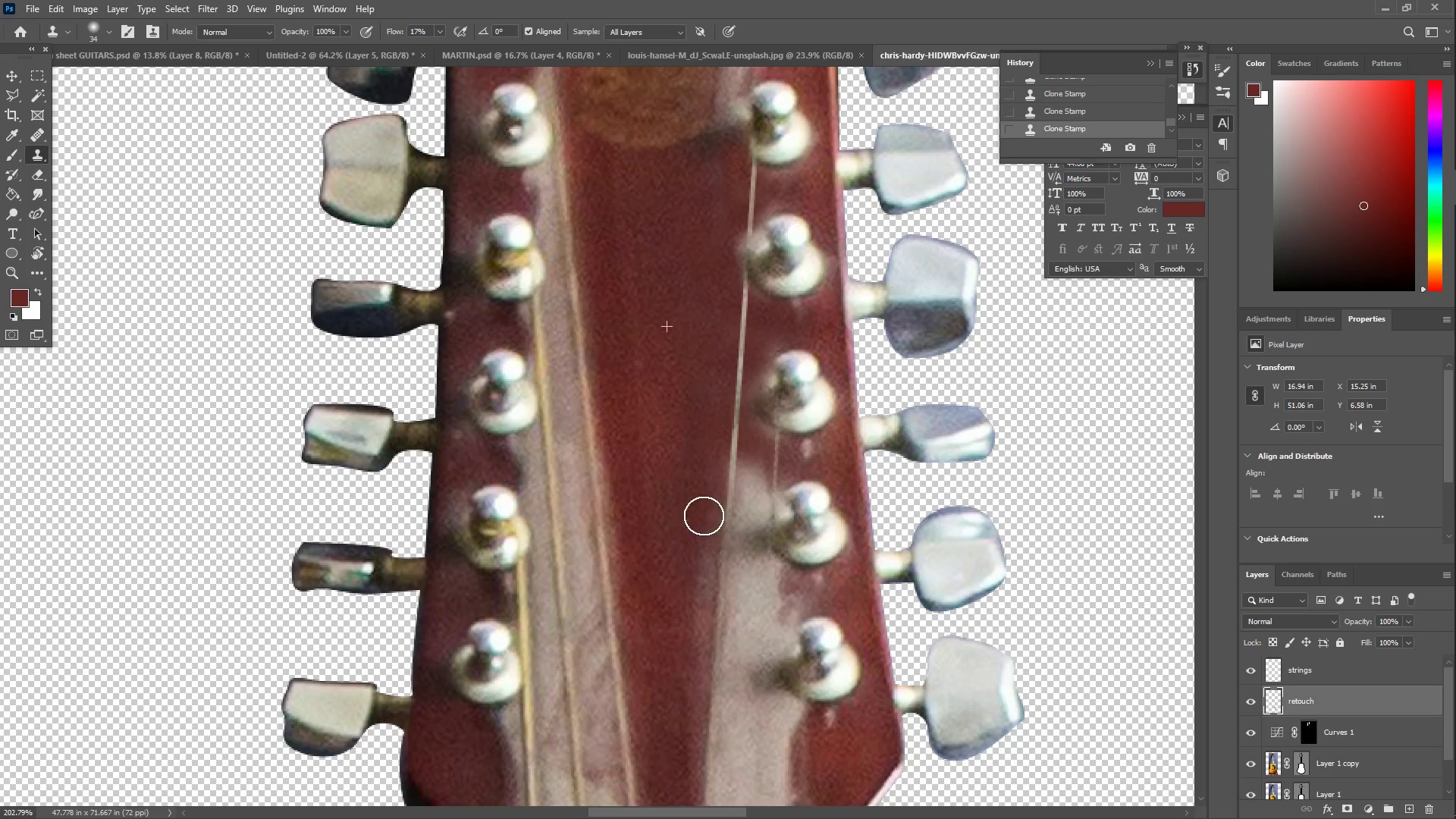 
key(Alt+AltLeft)
 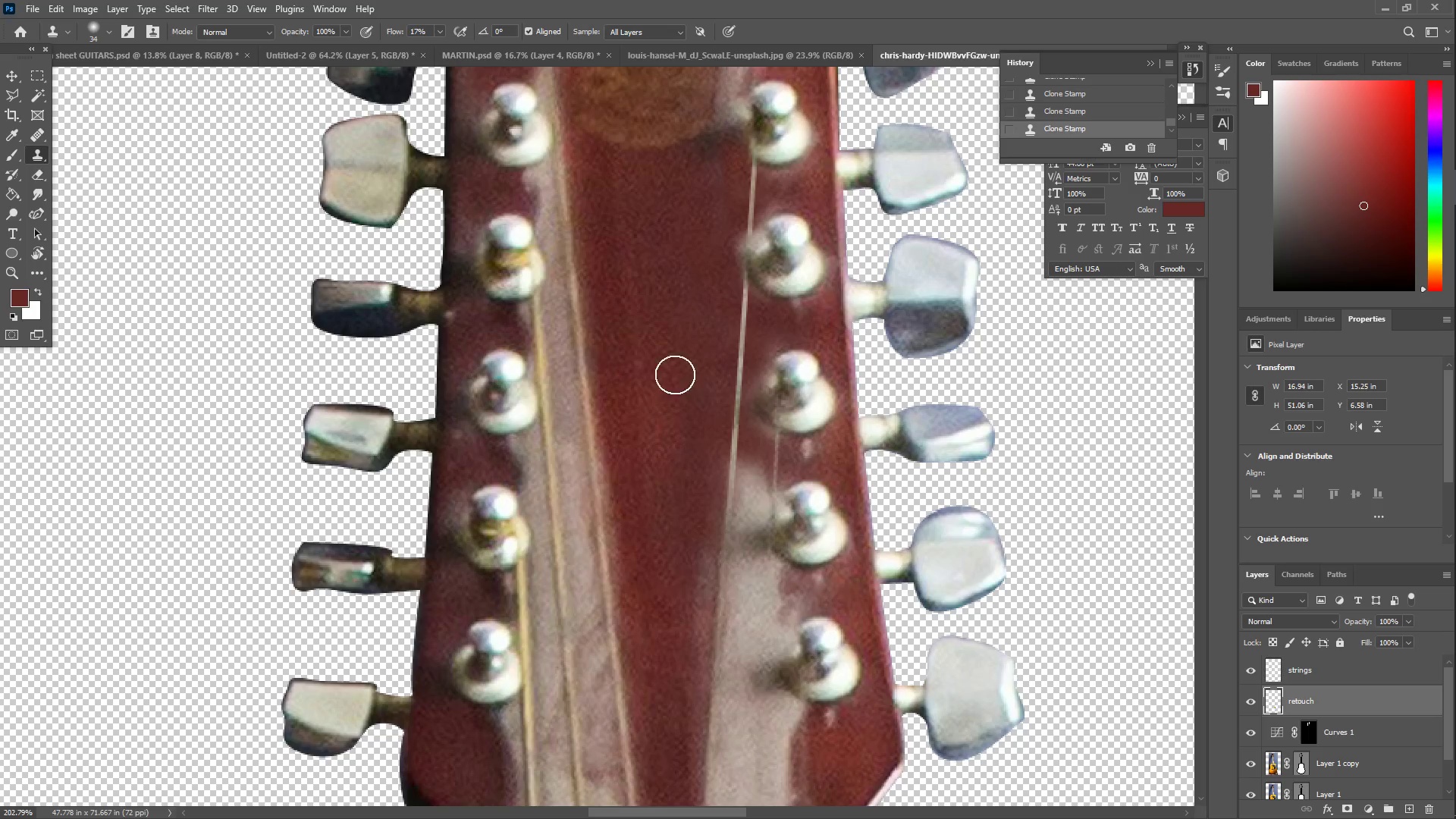 
left_click_drag(start_coordinate=[719, 497], to_coordinate=[710, 585])
 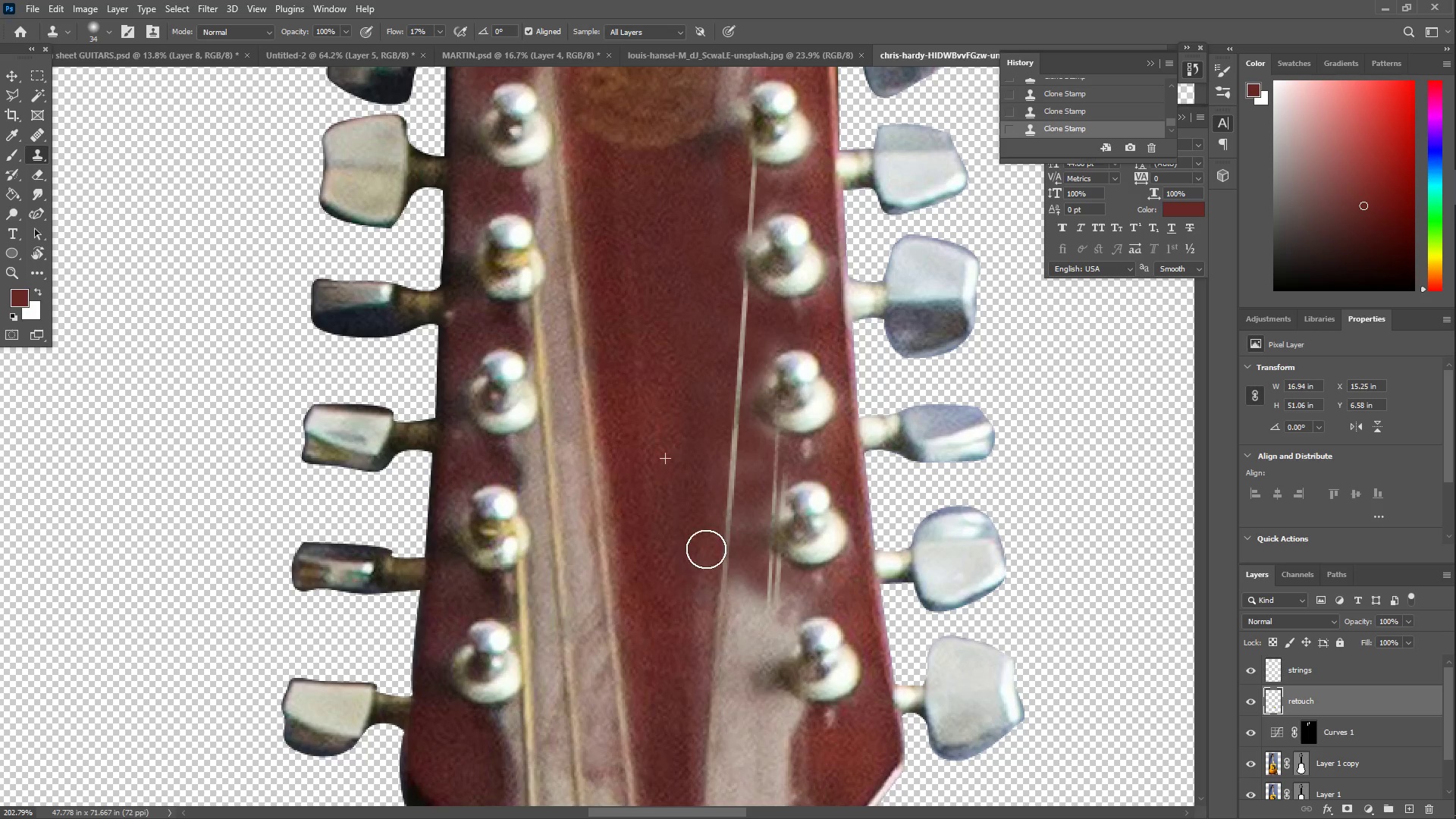 
key(Alt+AltLeft)
 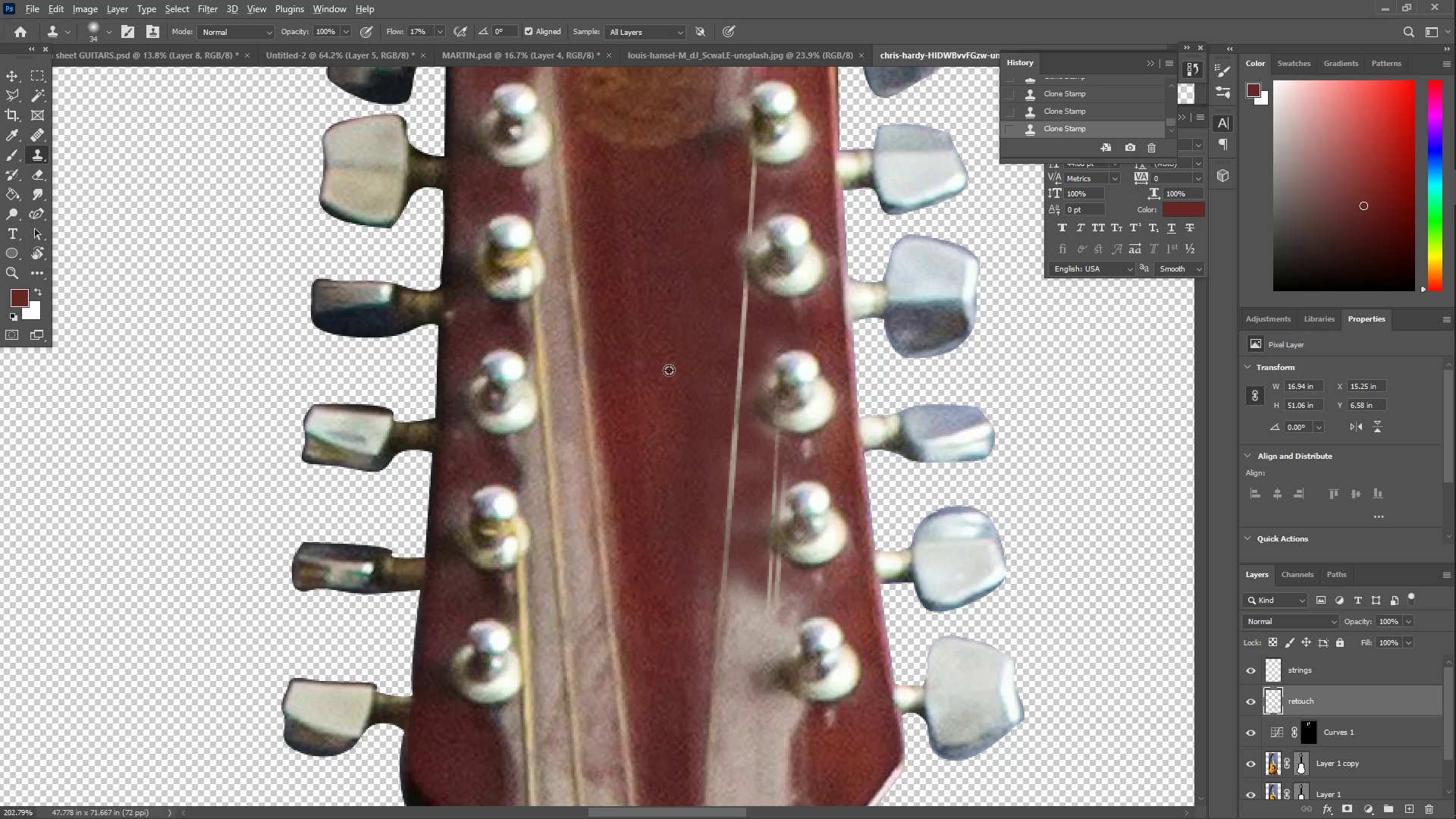 
left_click([661, 338])
 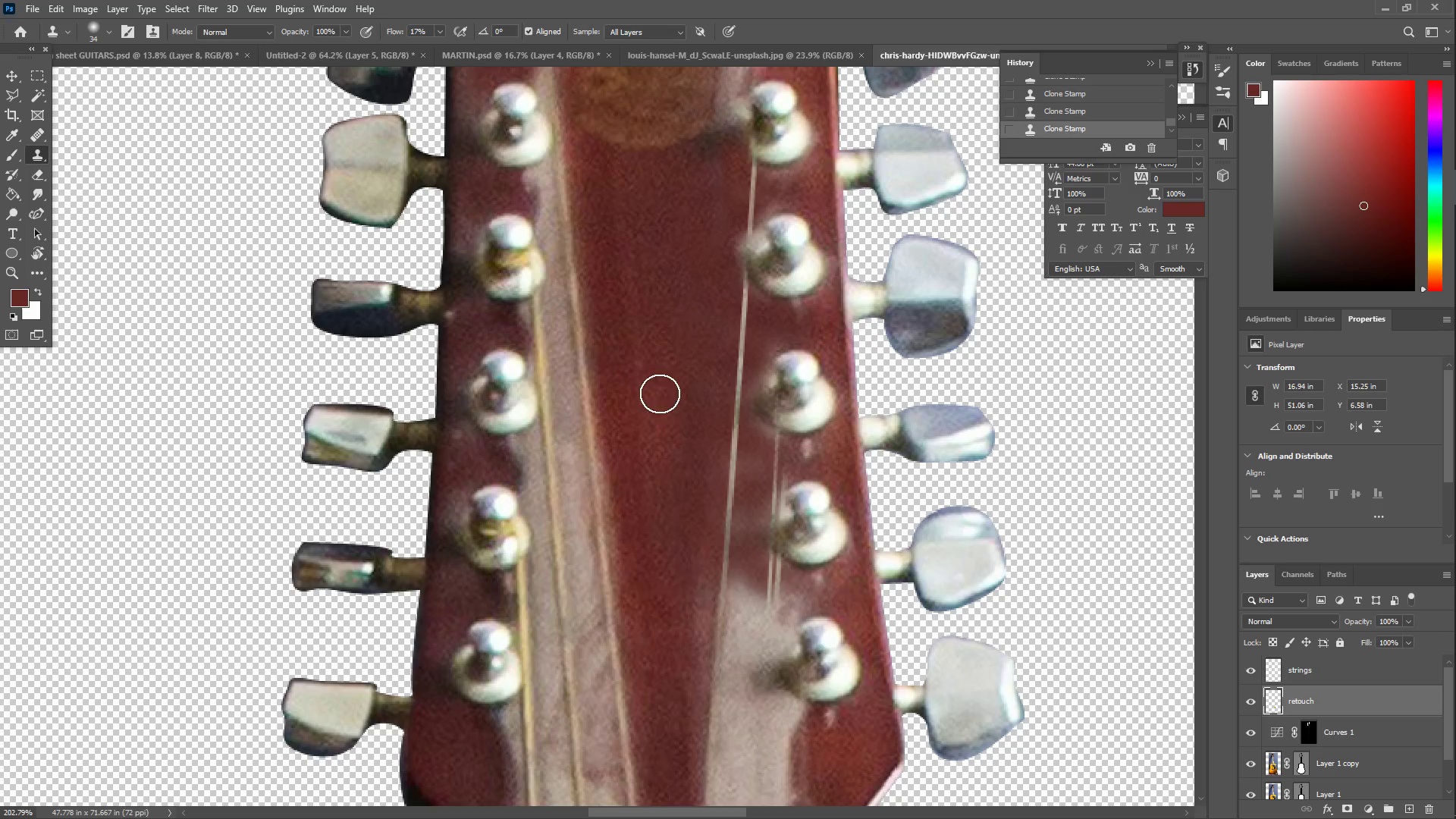 
left_click_drag(start_coordinate=[689, 526], to_coordinate=[769, 480])
 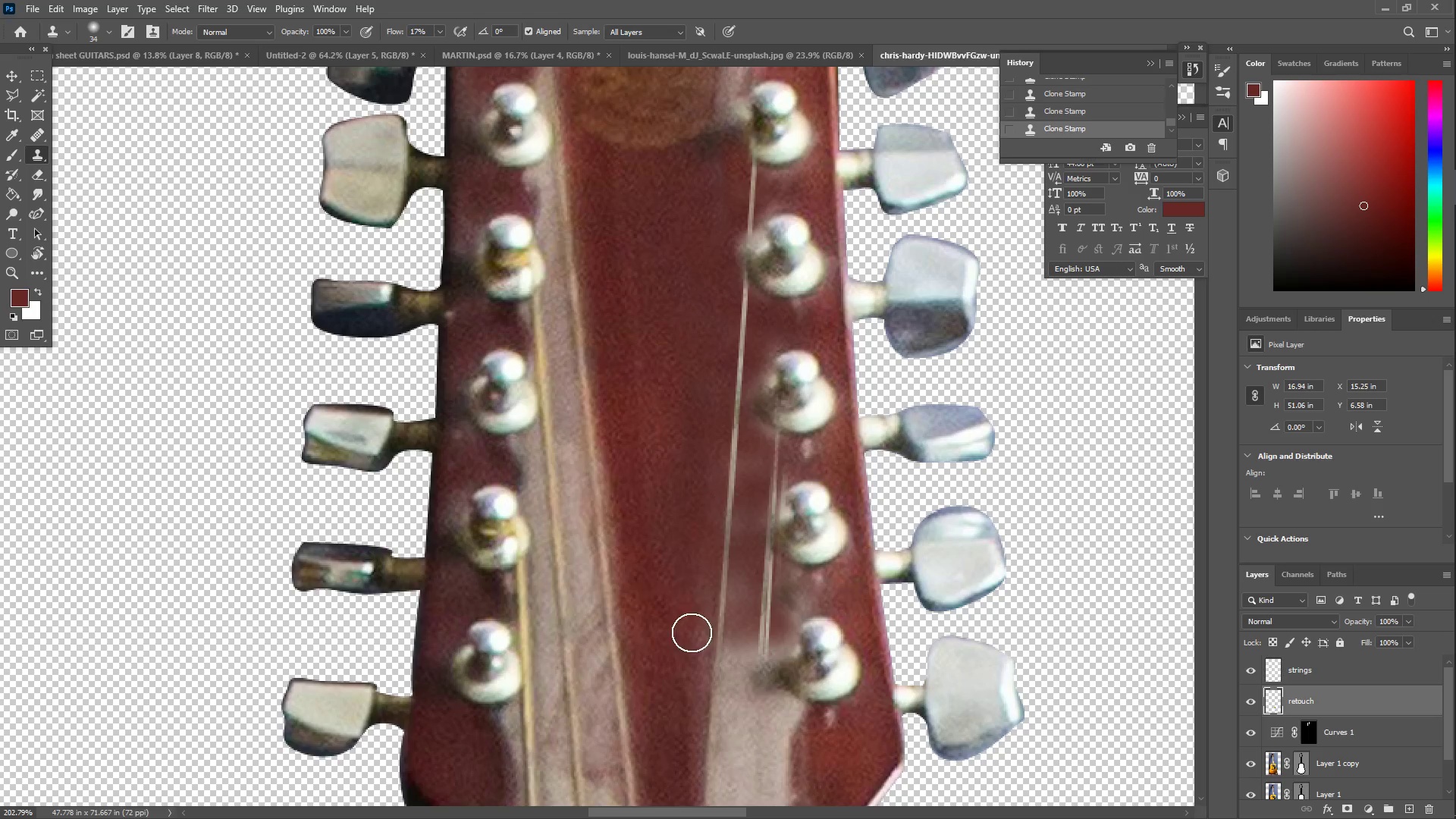 
hold_key(key=Space, duration=0.52)
 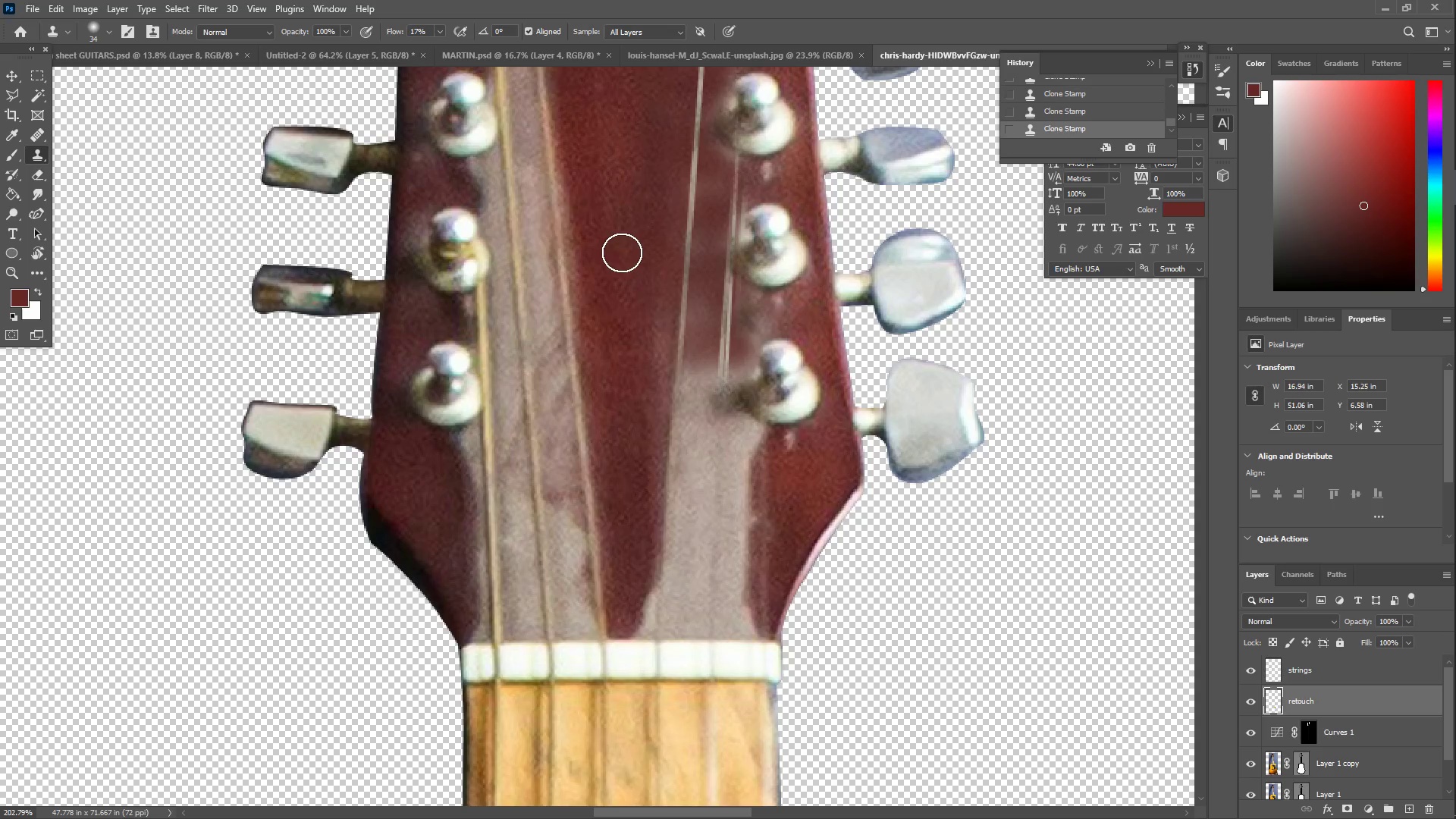 
left_click_drag(start_coordinate=[646, 648], to_coordinate=[606, 371])
 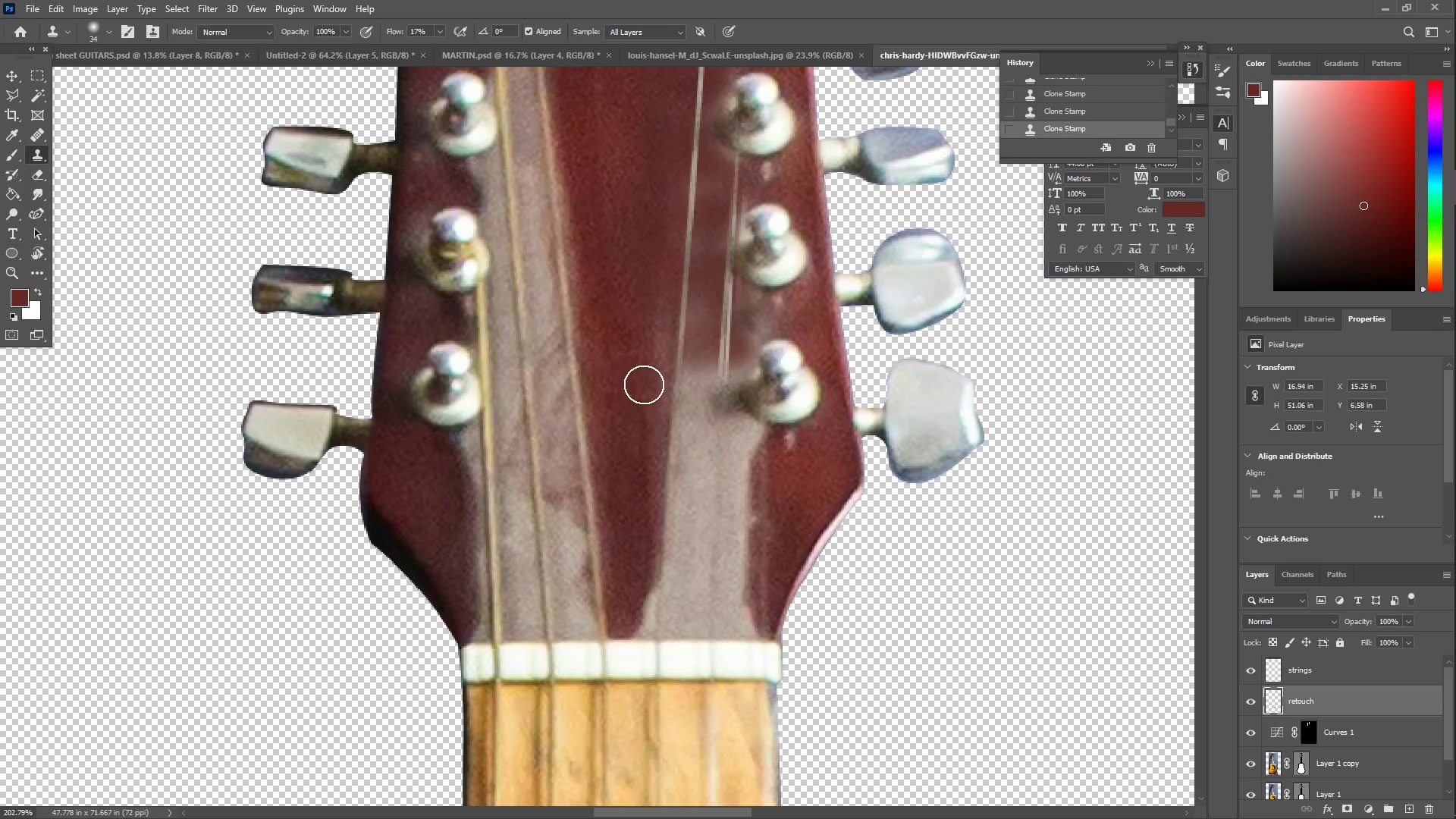 
hold_key(key=AltLeft, duration=0.31)
 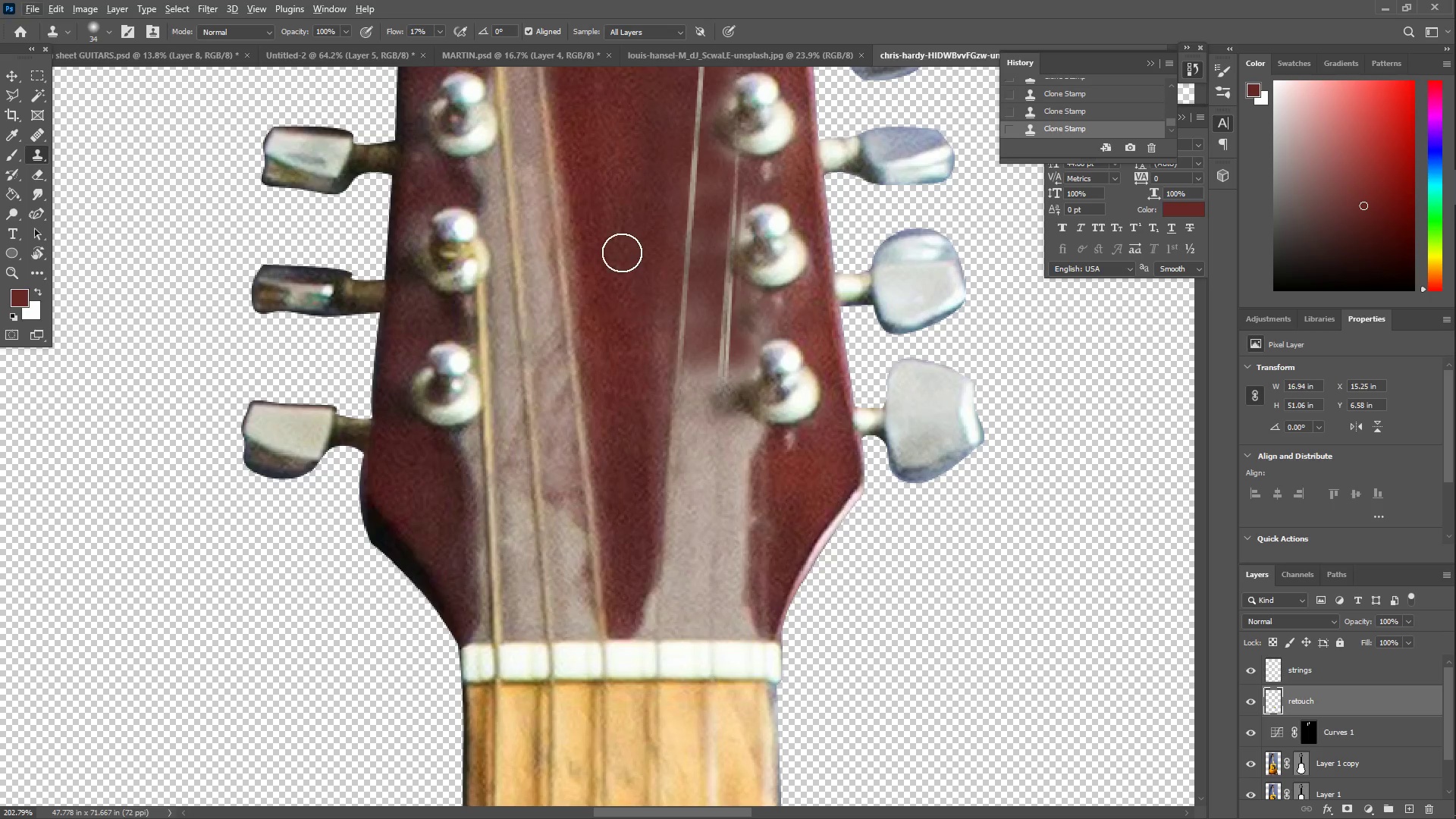 
left_click_drag(start_coordinate=[622, 253], to_coordinate=[622, 257])
 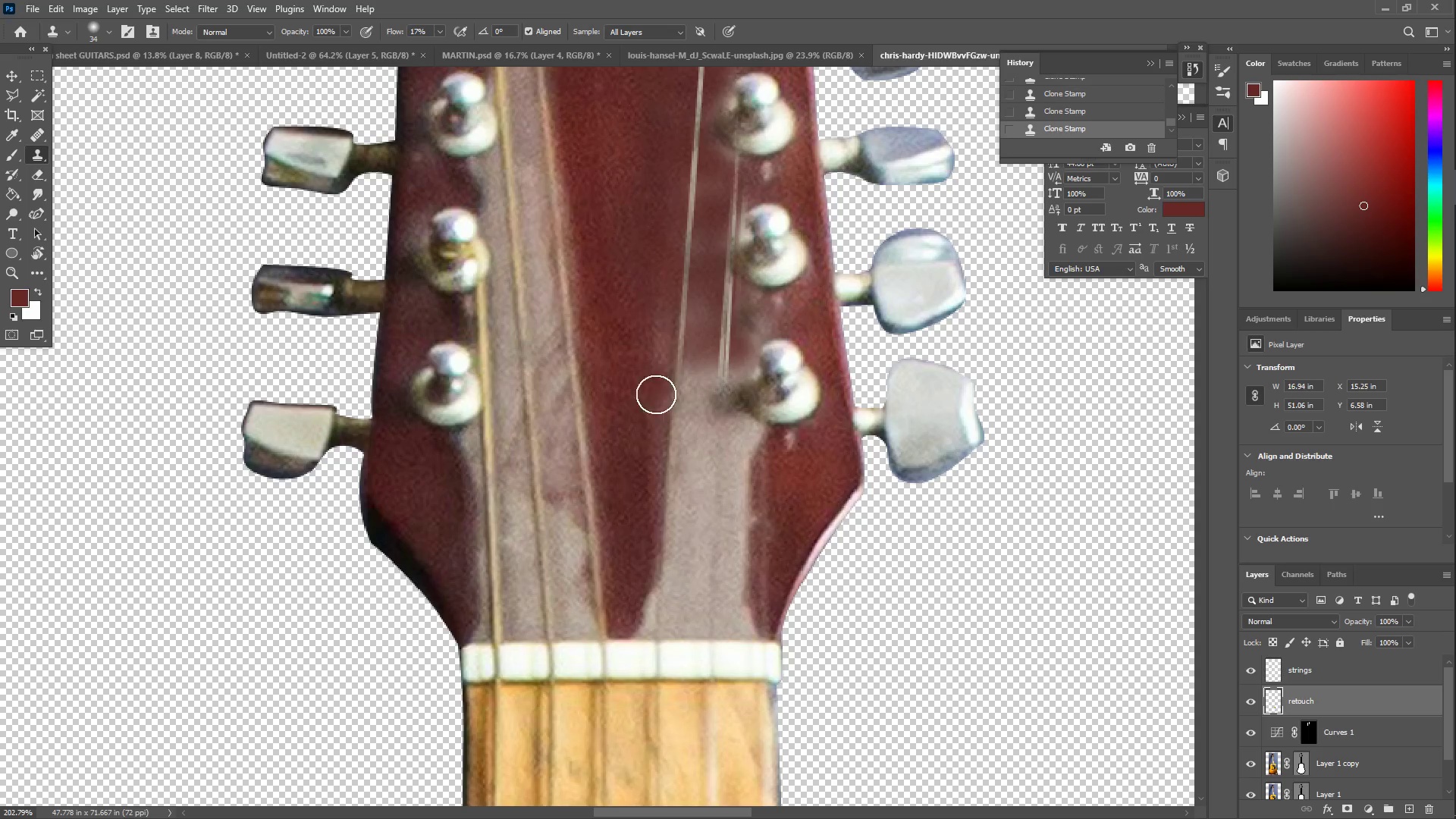 
left_click_drag(start_coordinate=[658, 403], to_coordinate=[712, 413])
 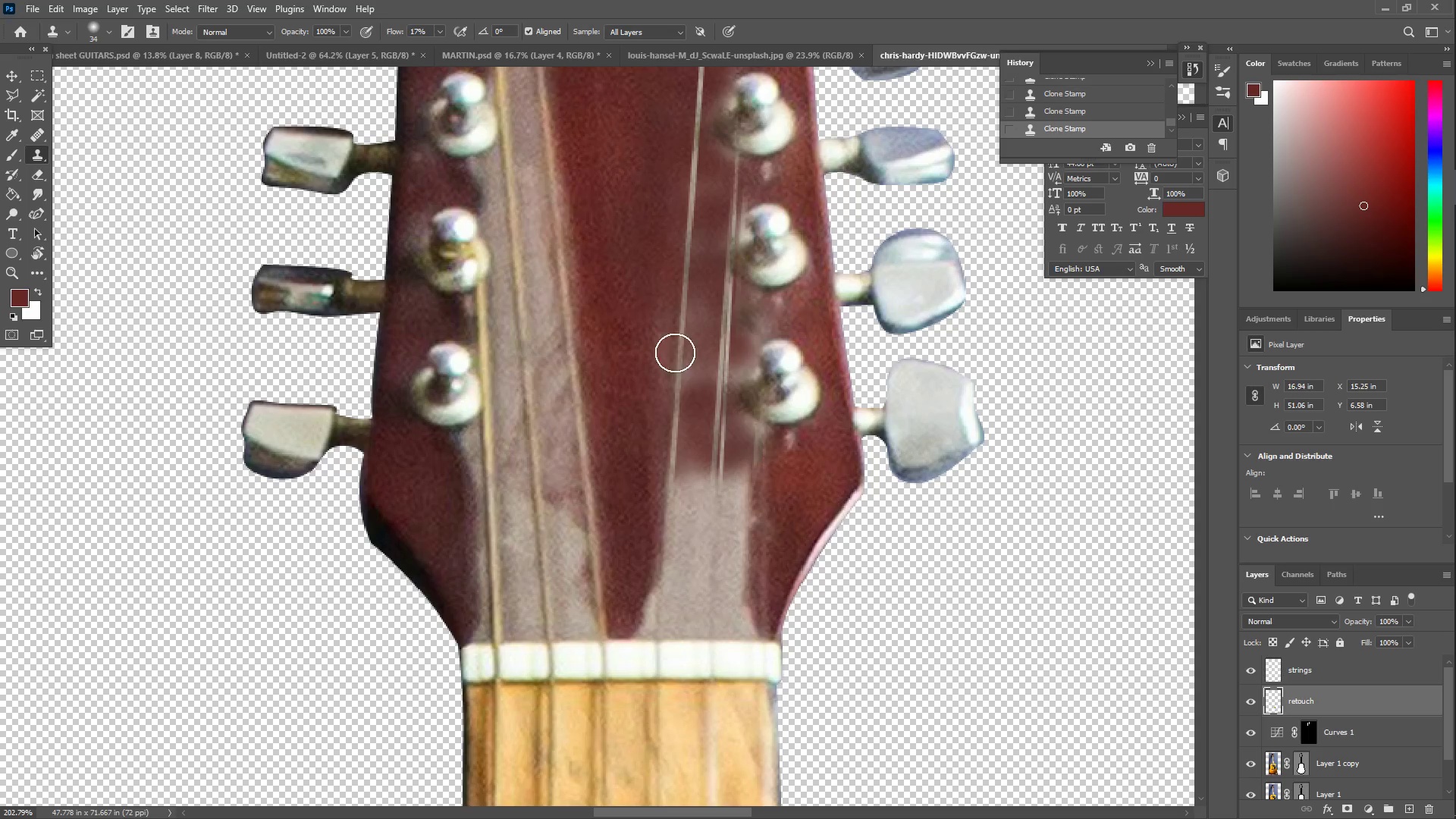 
hold_key(key=AltLeft, duration=0.61)
left_click([625, 168])
 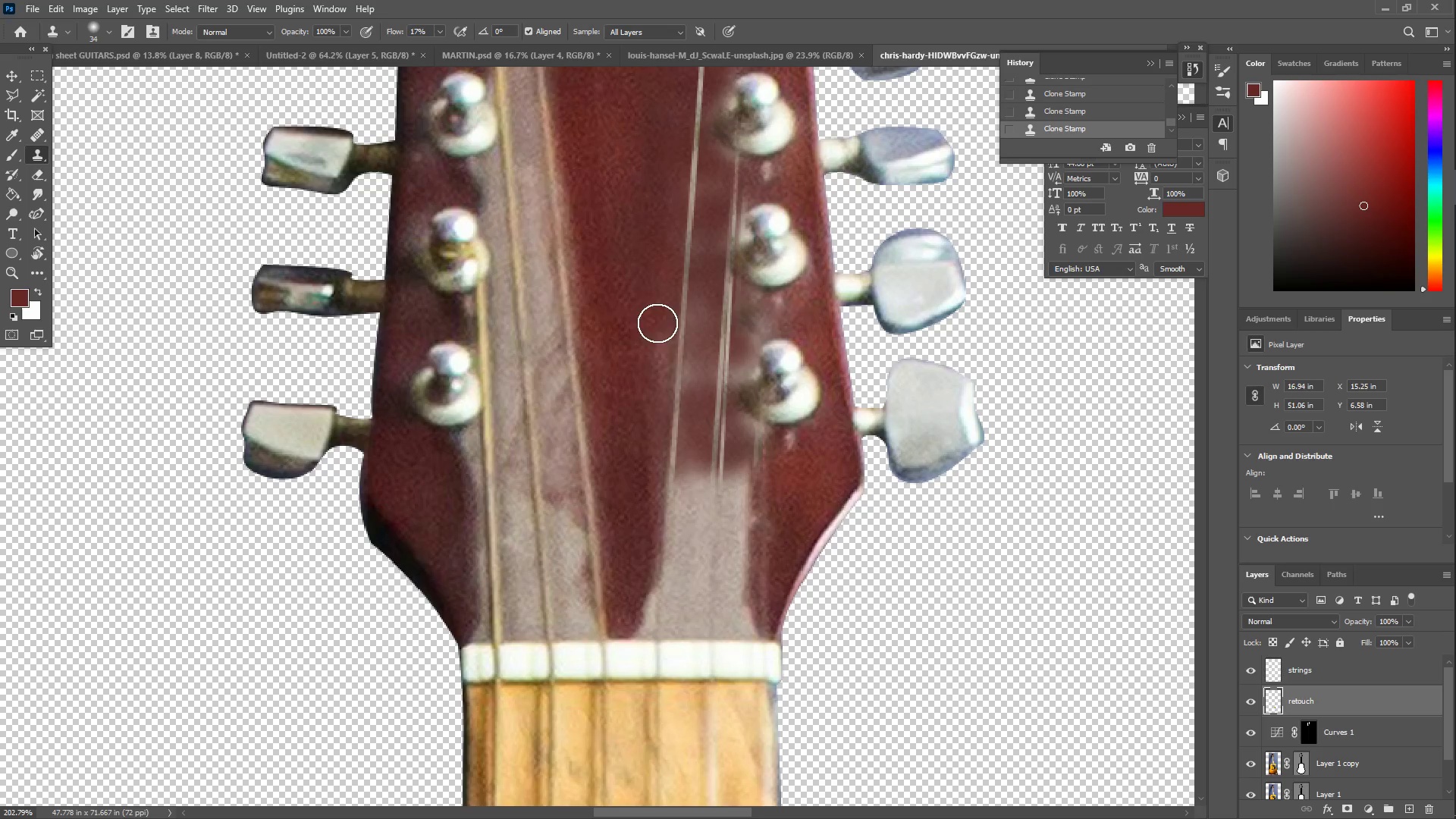 
left_click_drag(start_coordinate=[669, 366], to_coordinate=[684, 399])
 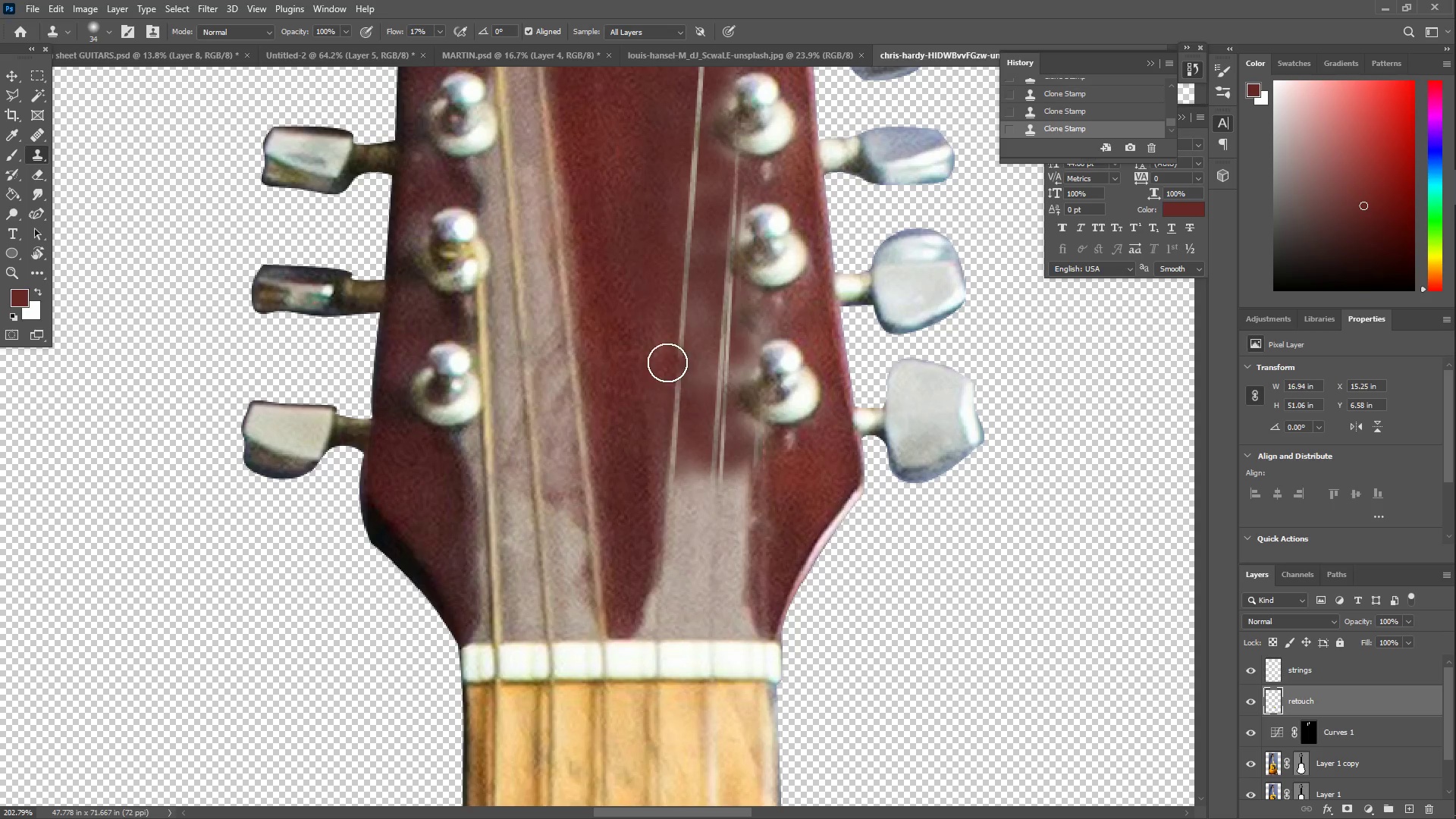 
hold_key(key=AltLeft, duration=0.69)
 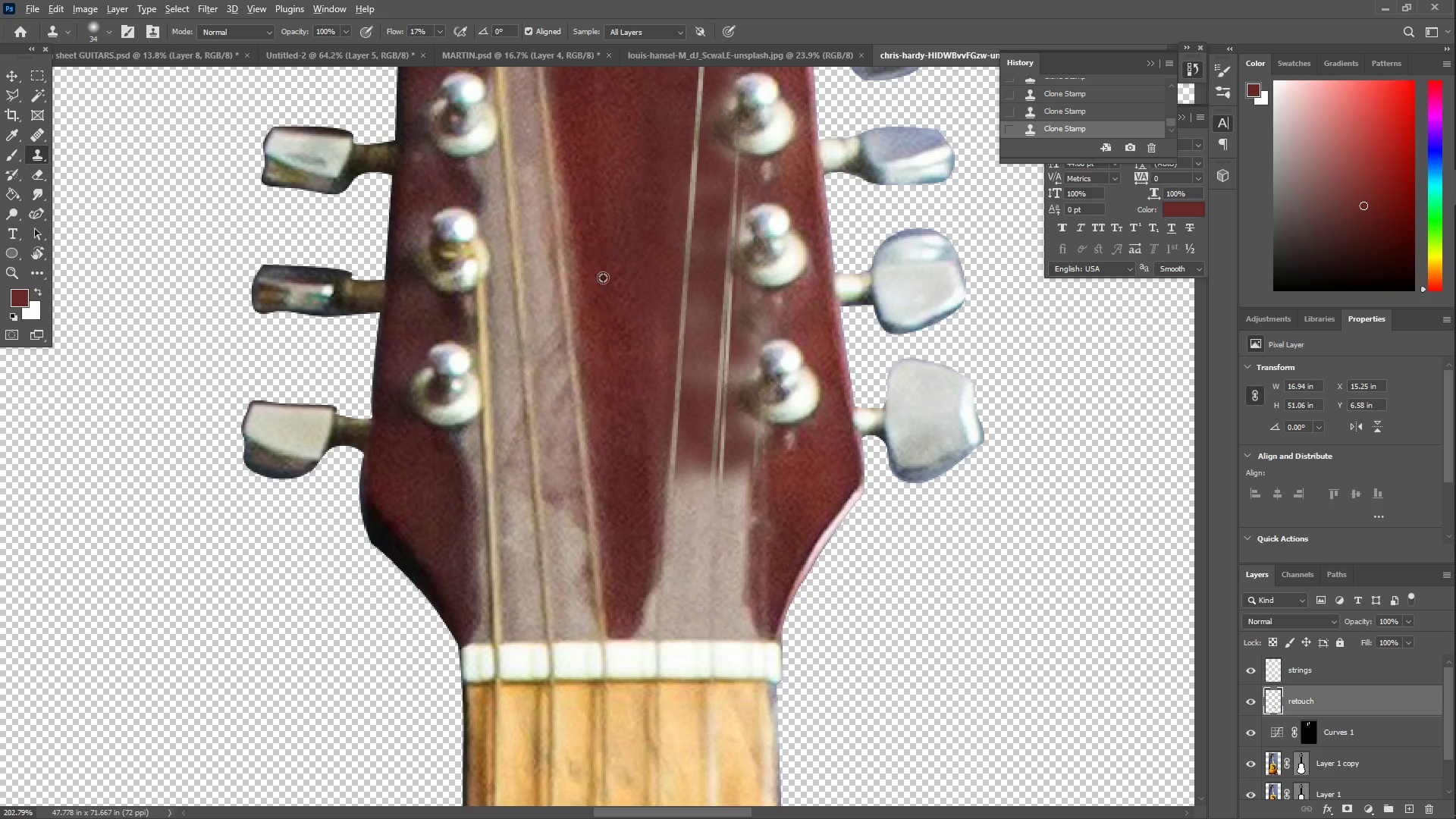 
hold_key(key=AltLeft, duration=0.42)
 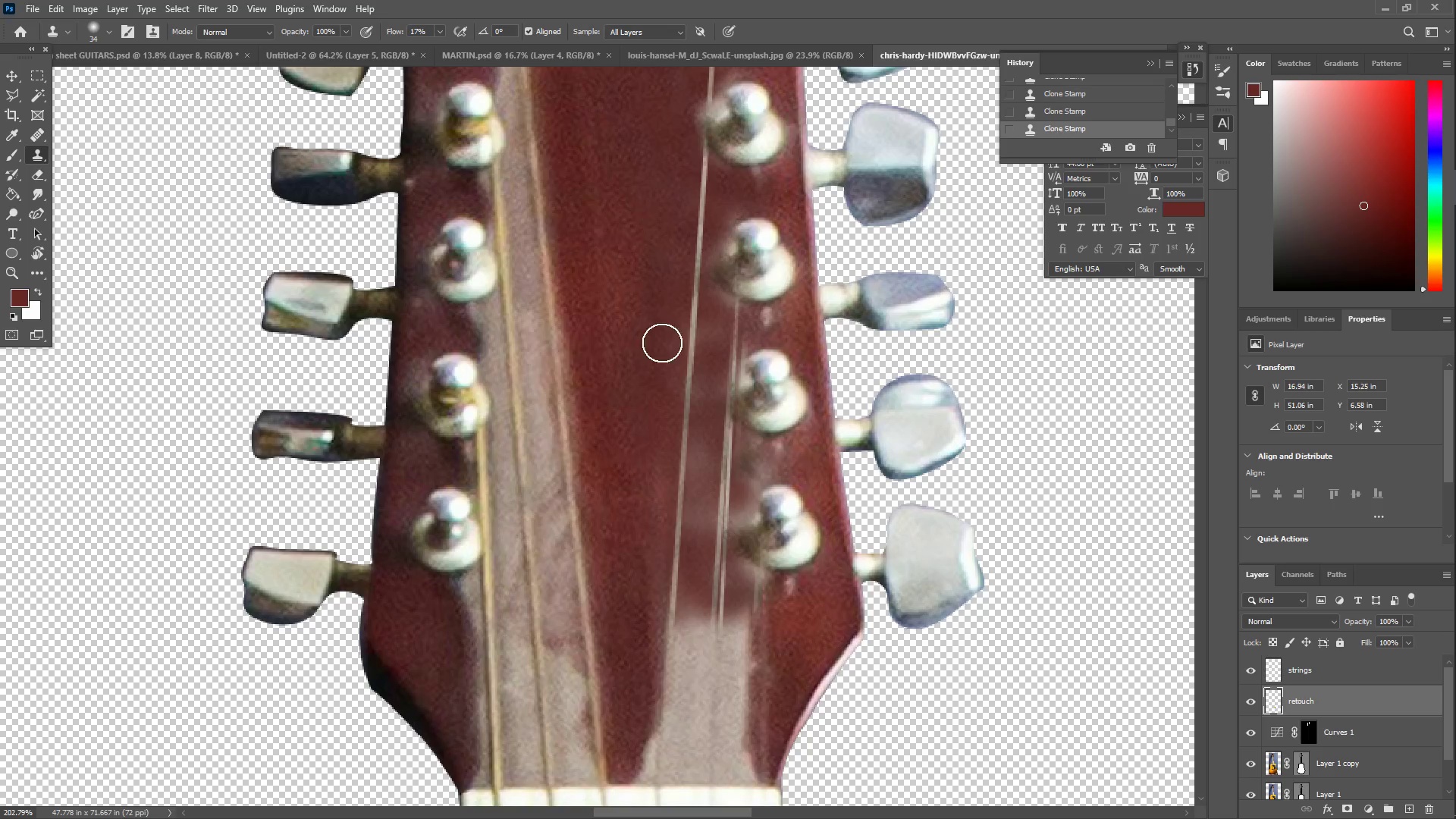 
scroll: coordinate [604, 276], scroll_direction: up, amount: 12.0
 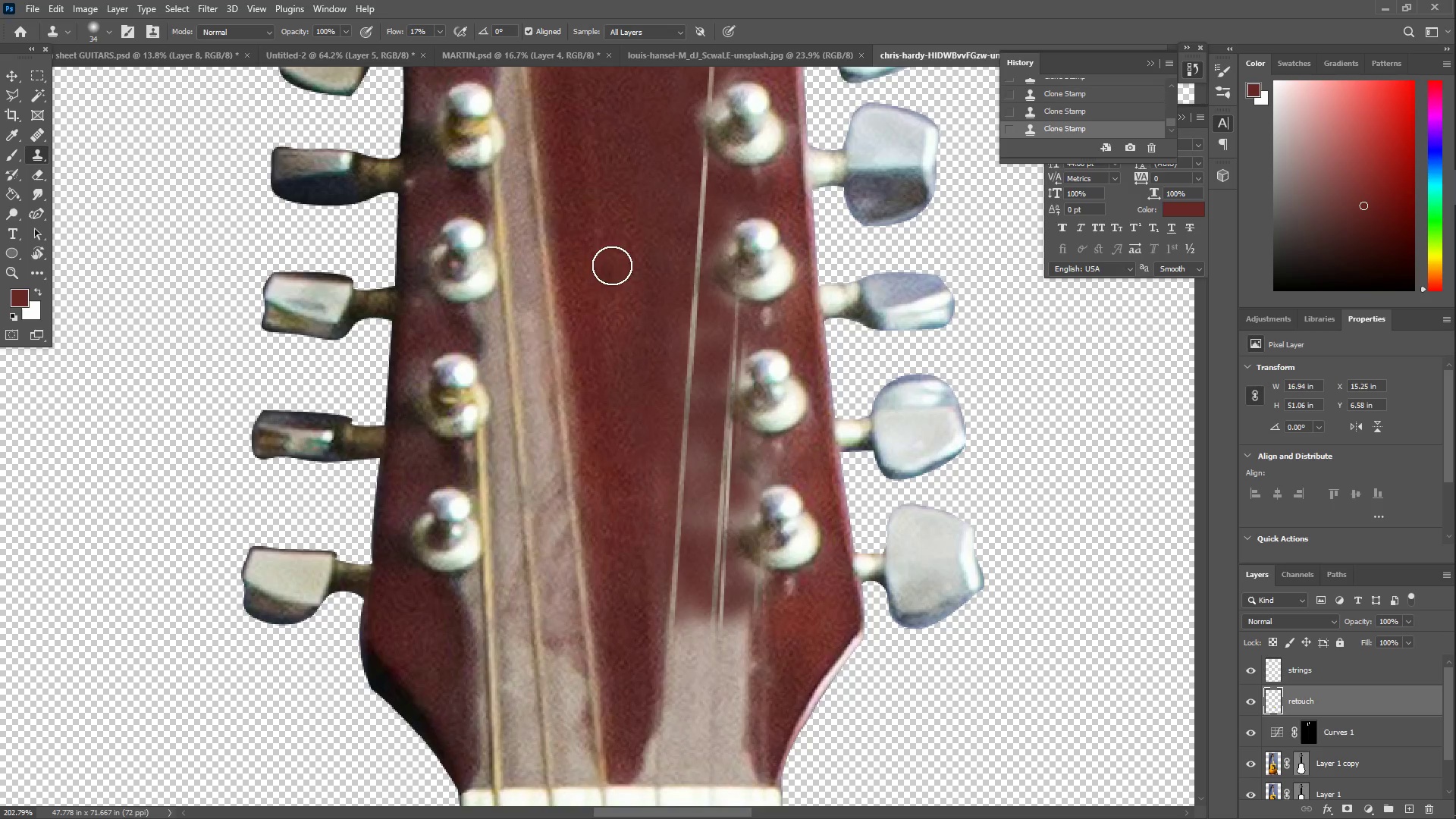 
left_click_drag(start_coordinate=[676, 375], to_coordinate=[657, 364])
 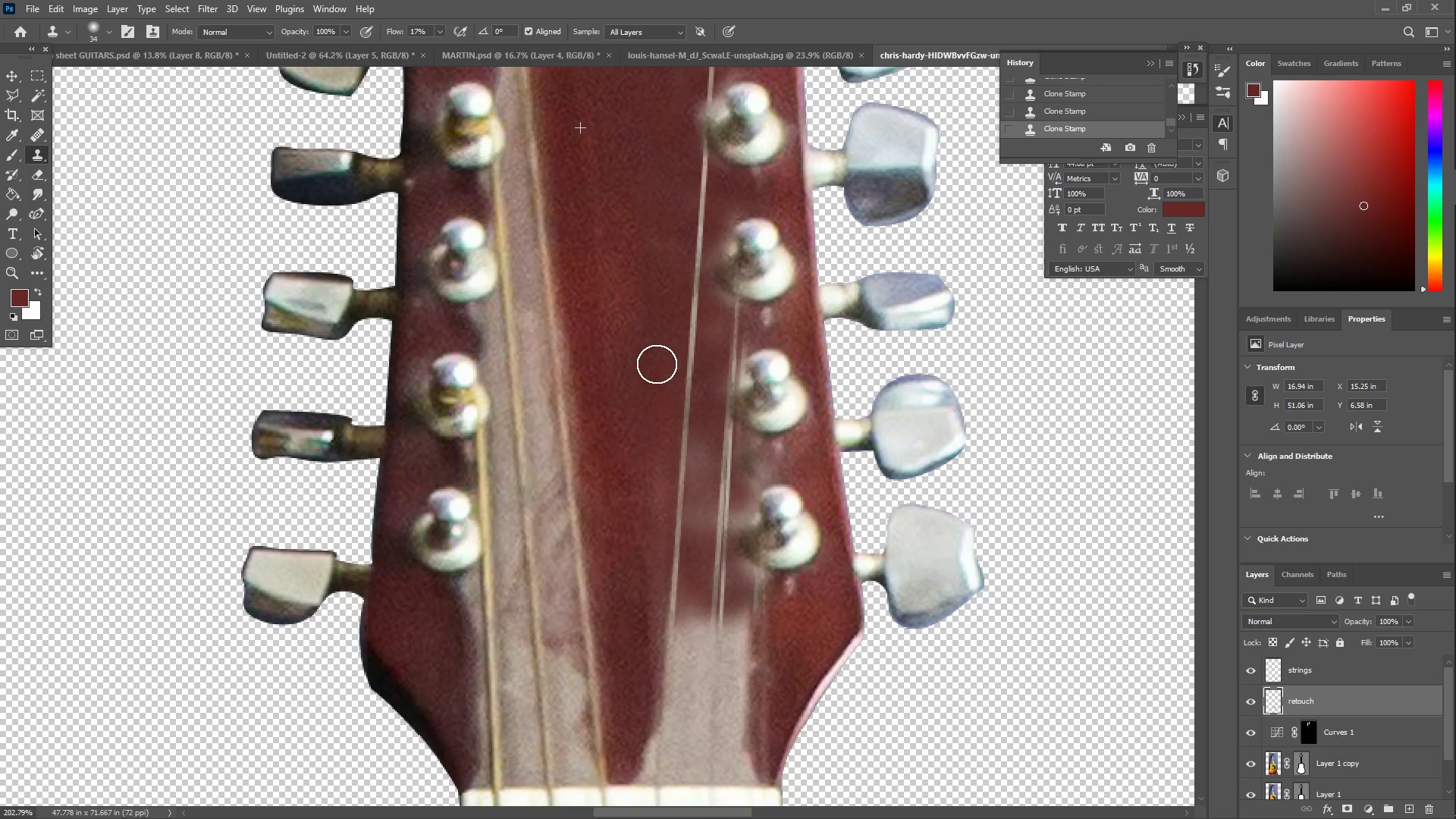 
hold_key(key=AltLeft, duration=0.66)
scroll: coordinate [616, 228], scroll_direction: up, amount: 1.0
 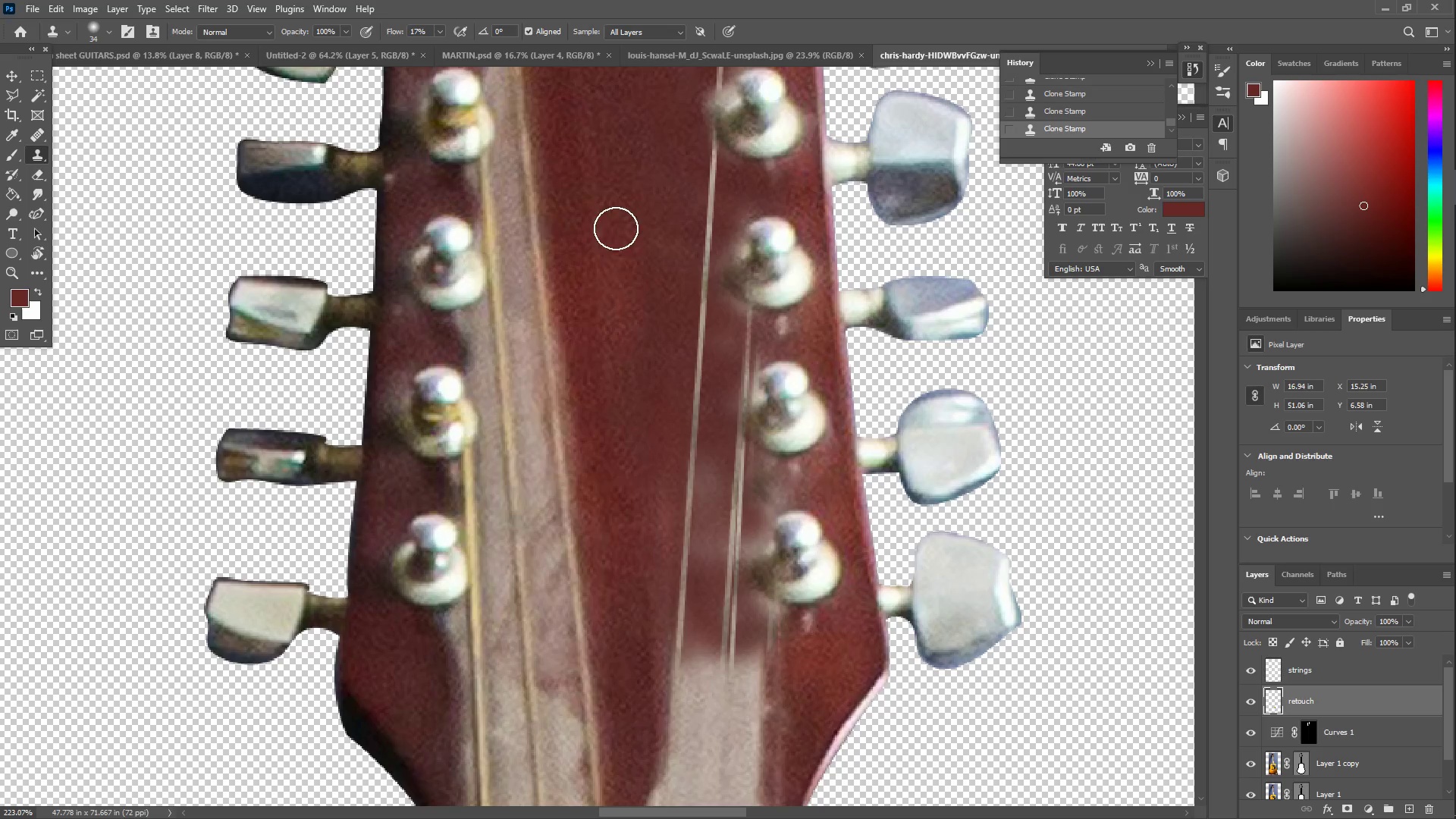 
hold_key(key=AltLeft, duration=0.5)
 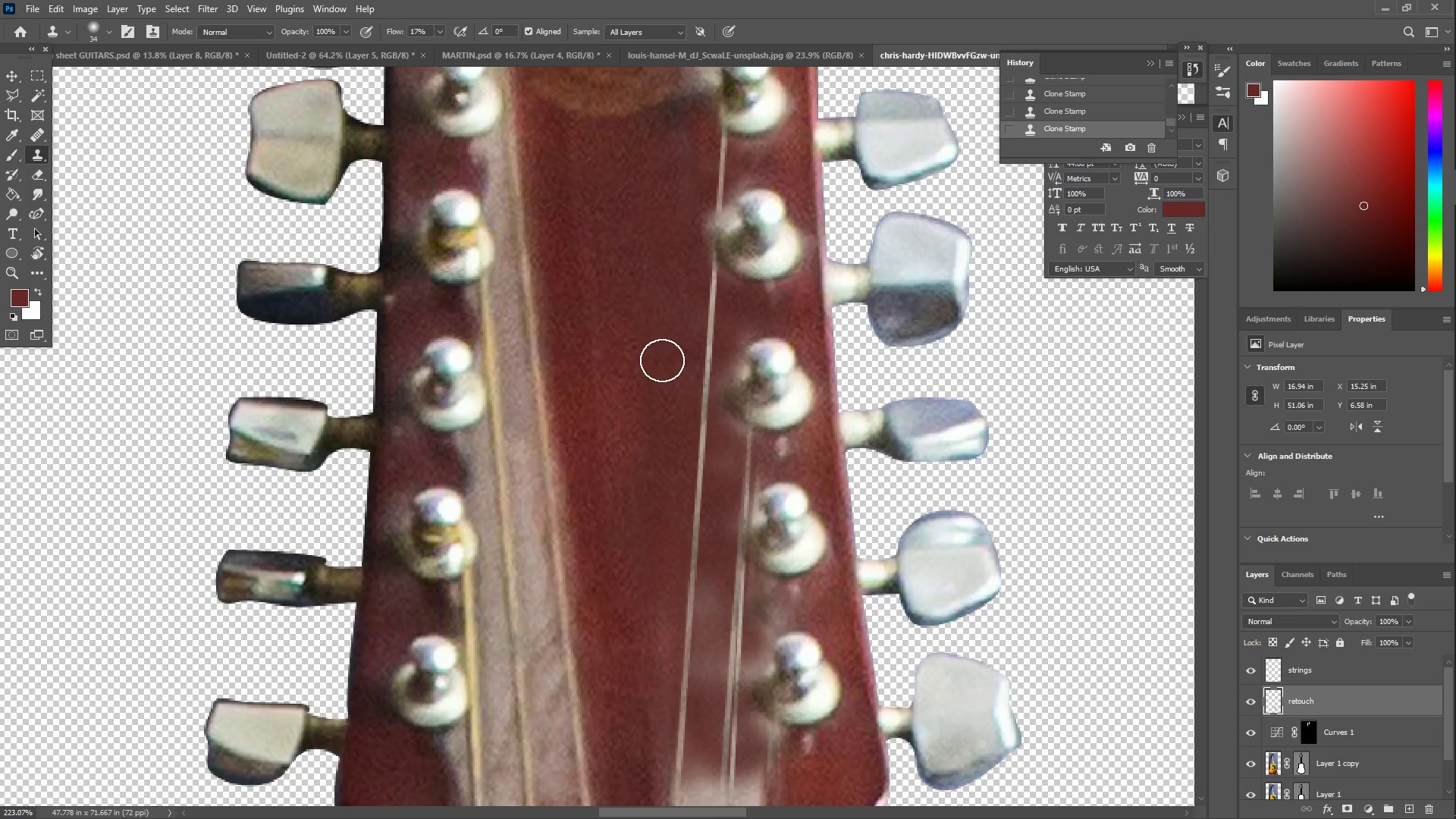 
scroll: coordinate [629, 278], scroll_direction: up, amount: 10.0
 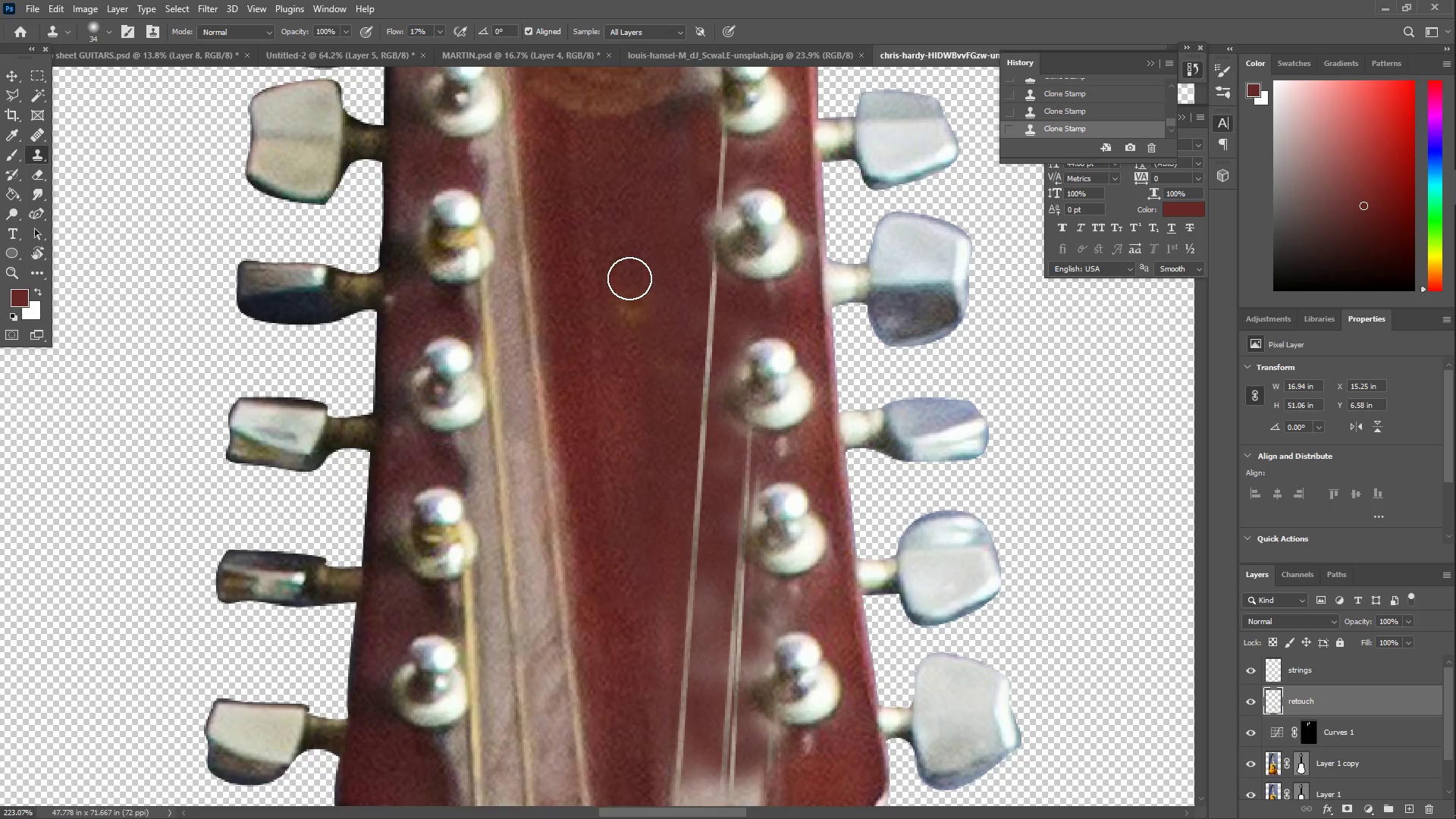 
left_click_drag(start_coordinate=[662, 360], to_coordinate=[725, 336])
 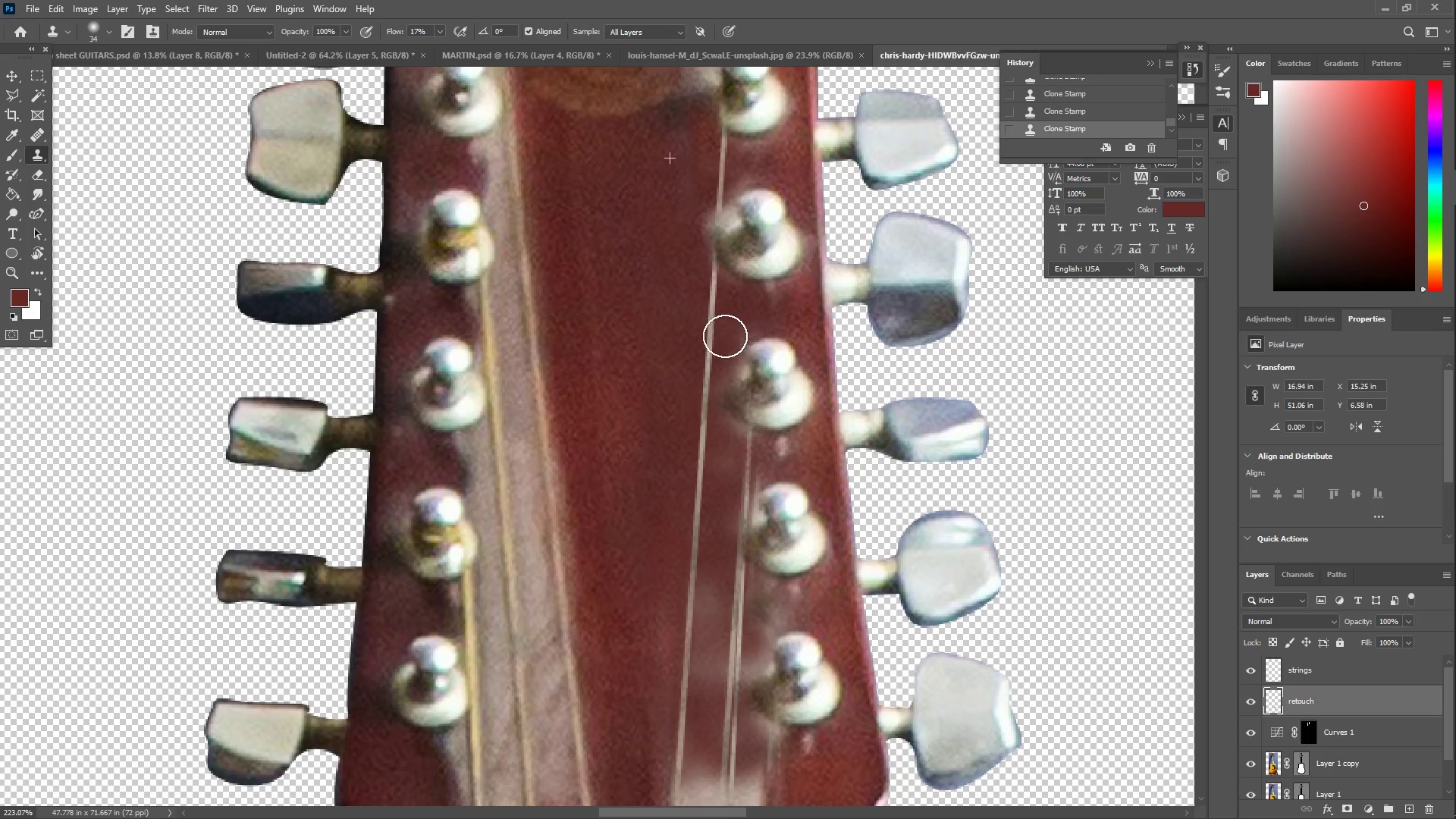 
hold_key(key=AltLeft, duration=0.47)
 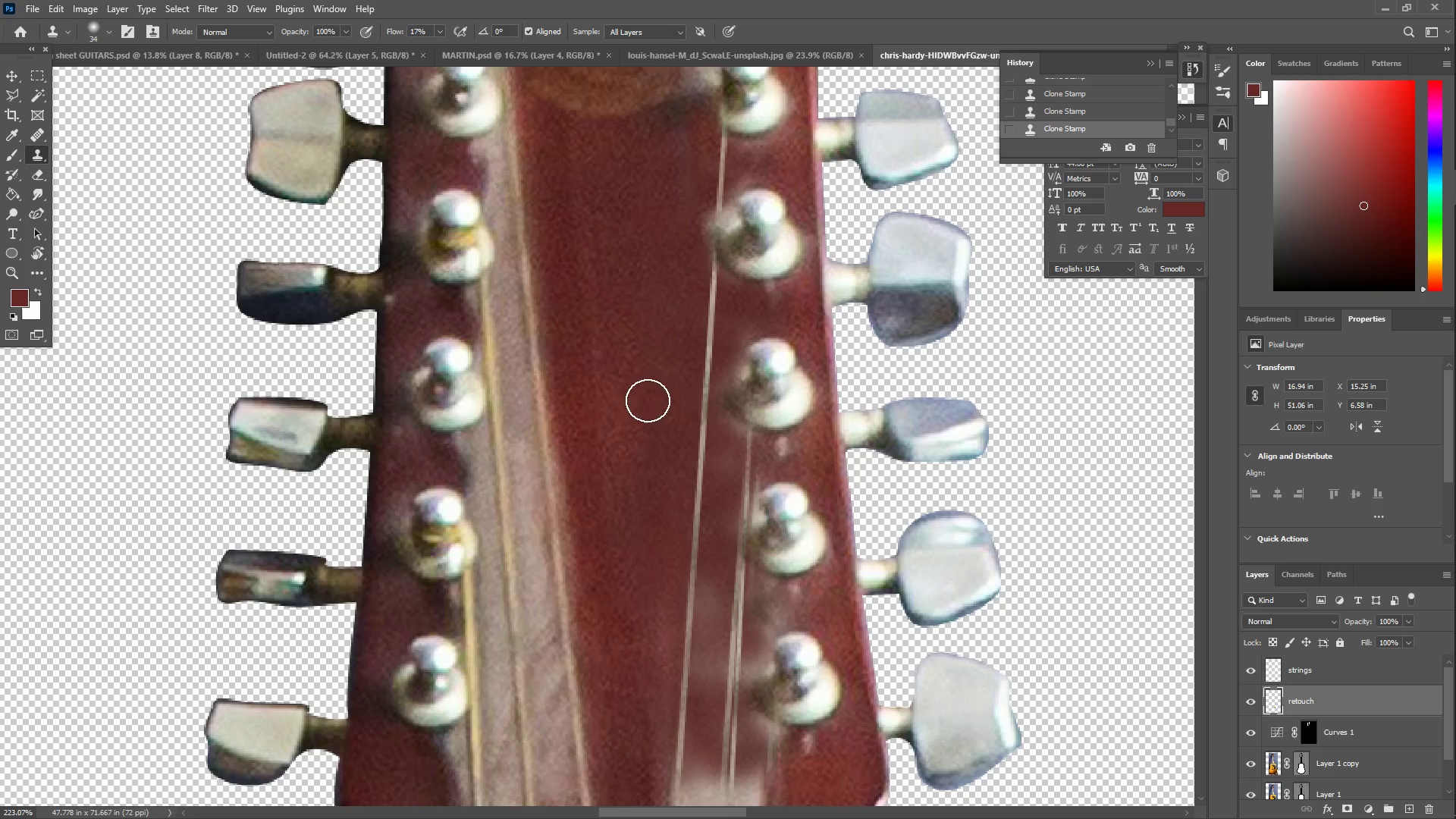 
left_click_drag(start_coordinate=[673, 403], to_coordinate=[683, 393])
 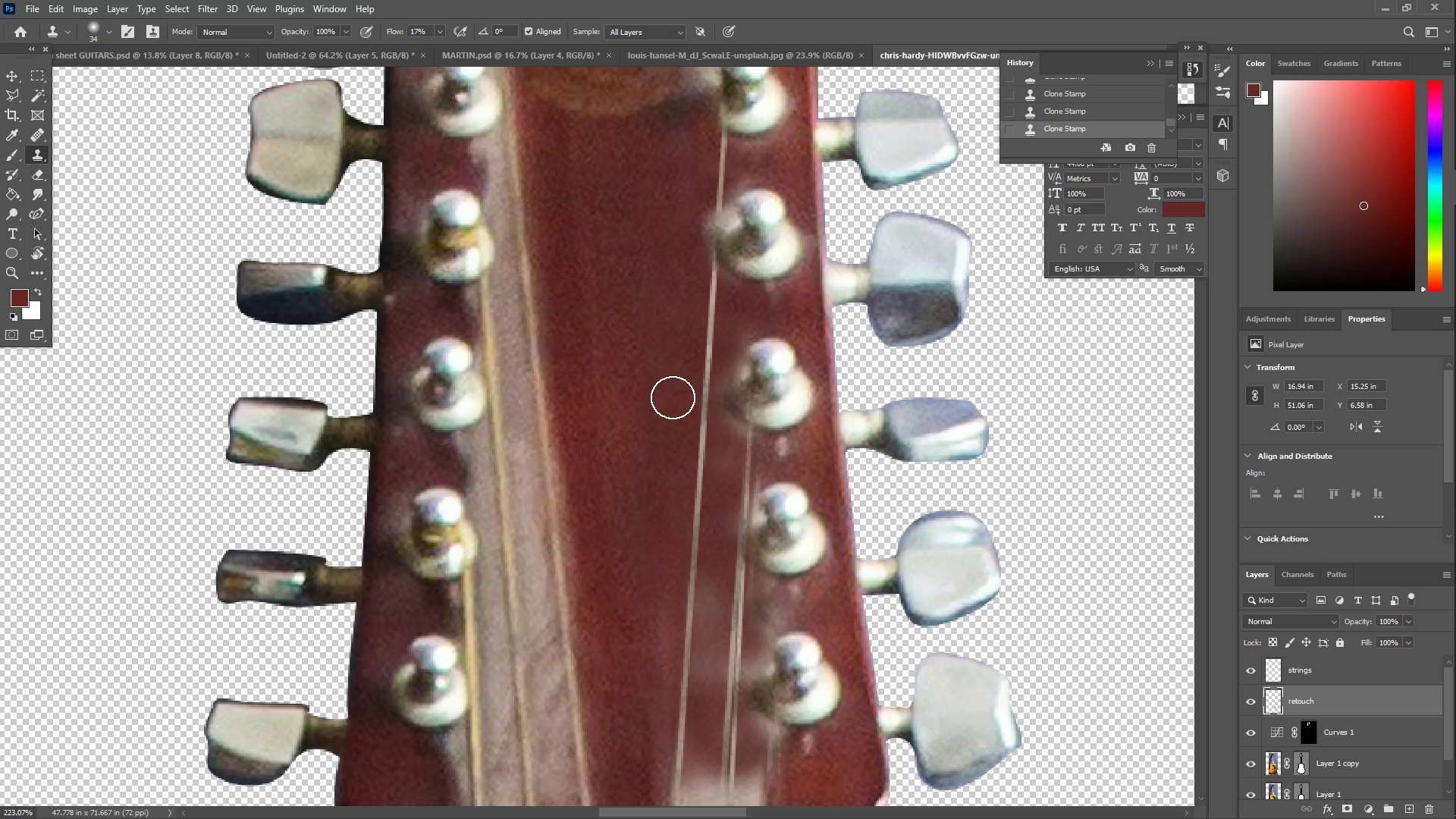 
hold_key(key=AltLeft, duration=1.5)
 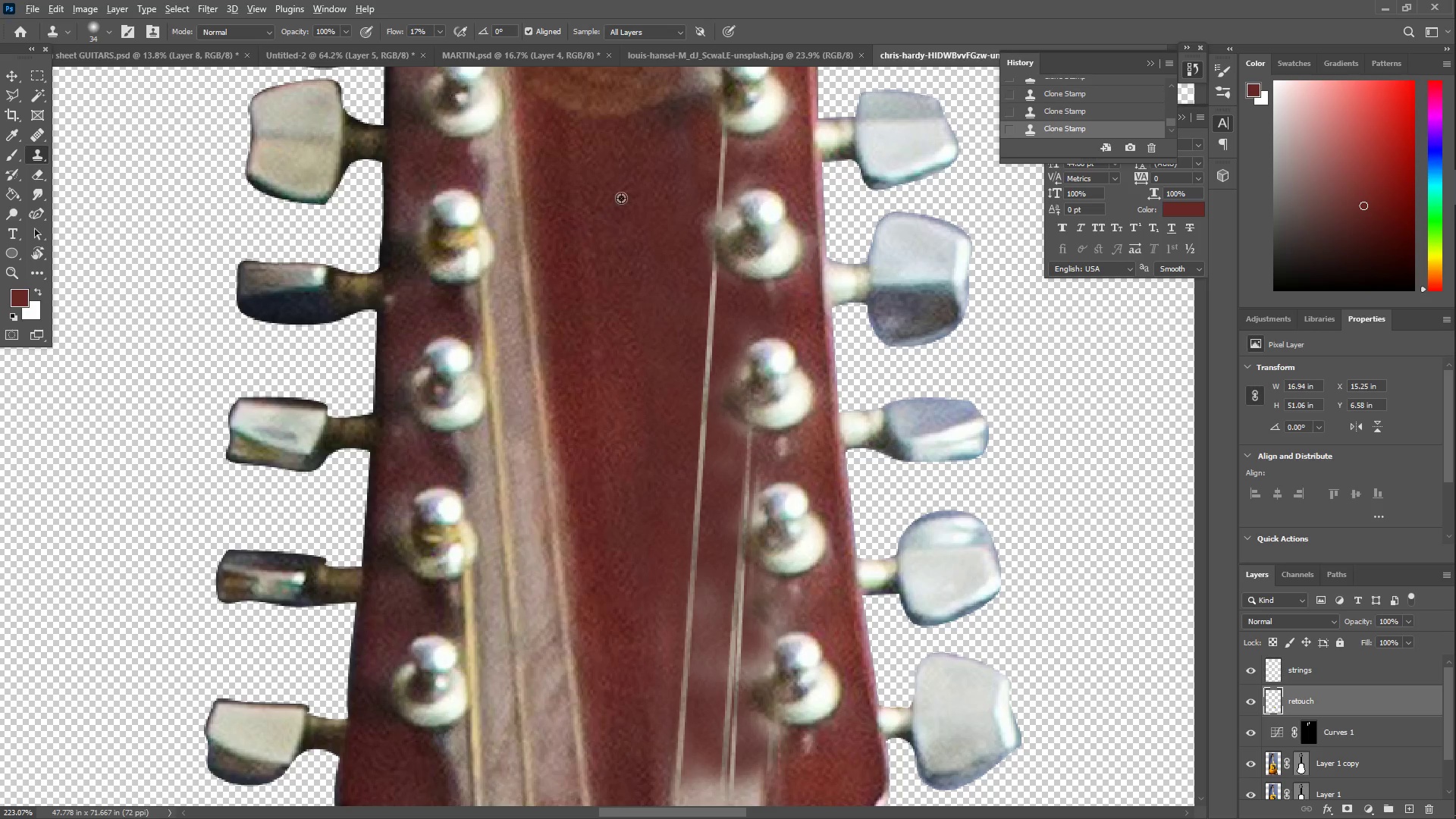 
key(Alt+AltLeft)
 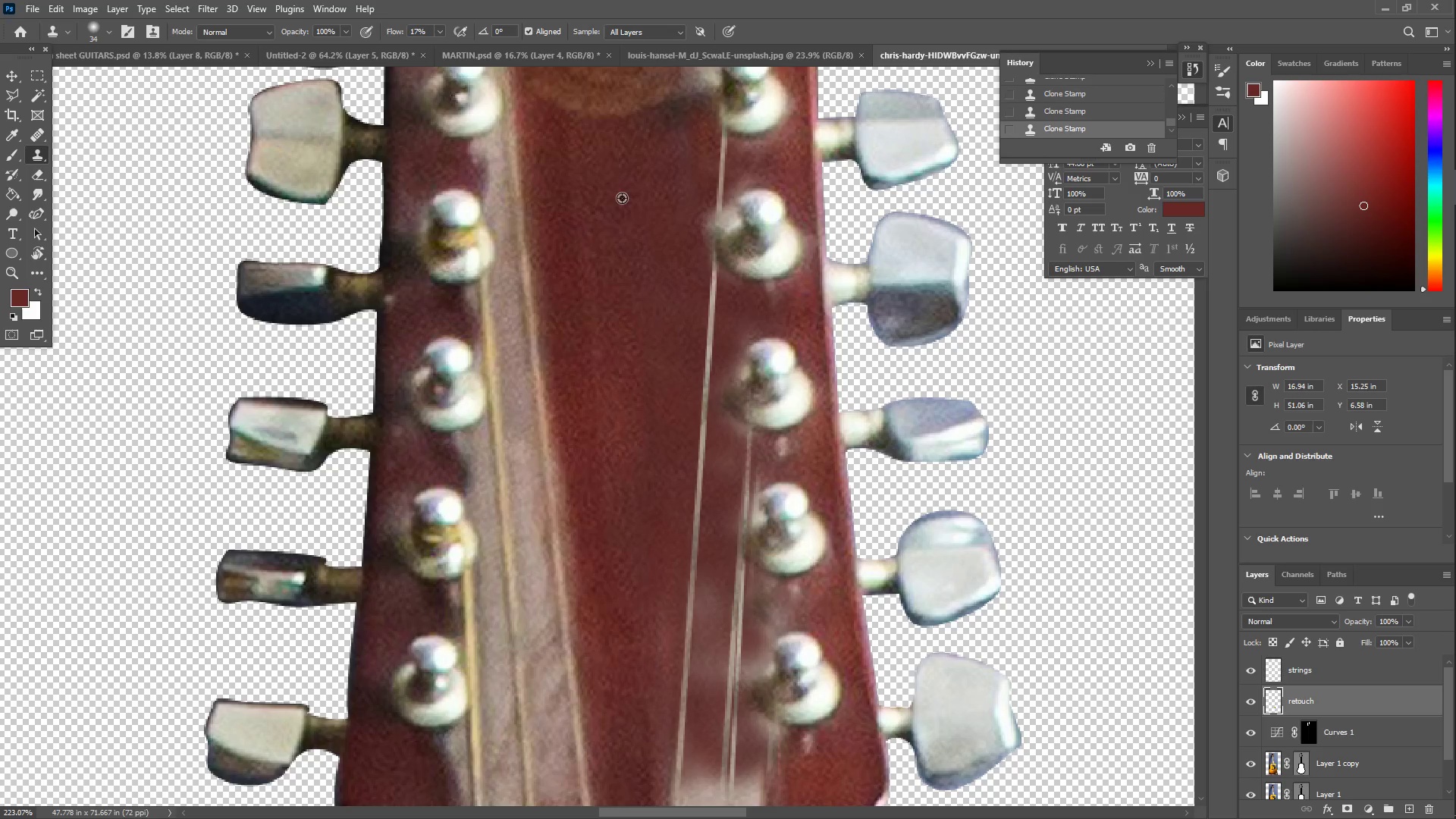 
key(Alt+AltLeft)
 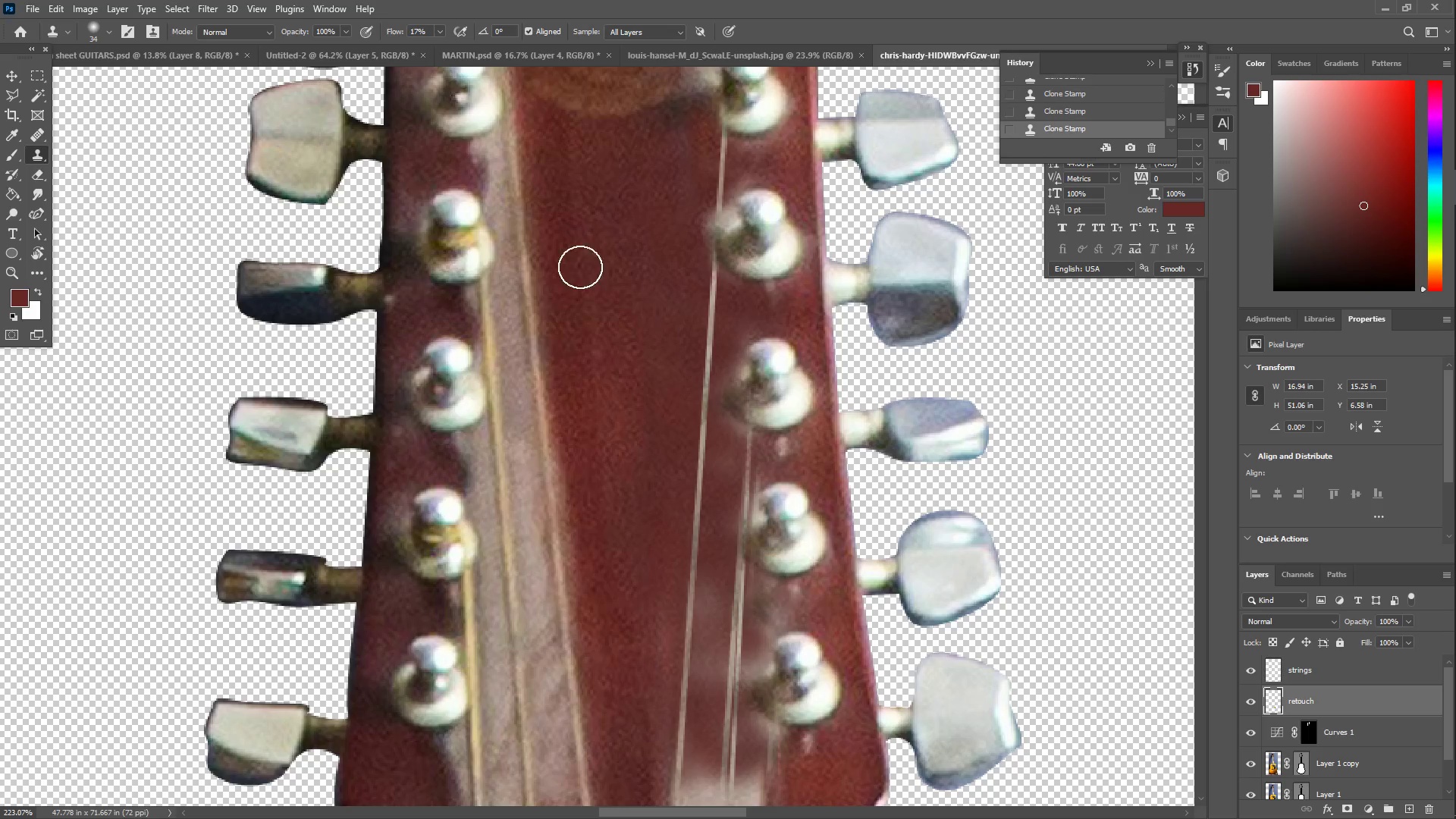 
left_click_drag(start_coordinate=[564, 266], to_coordinate=[507, 305])
 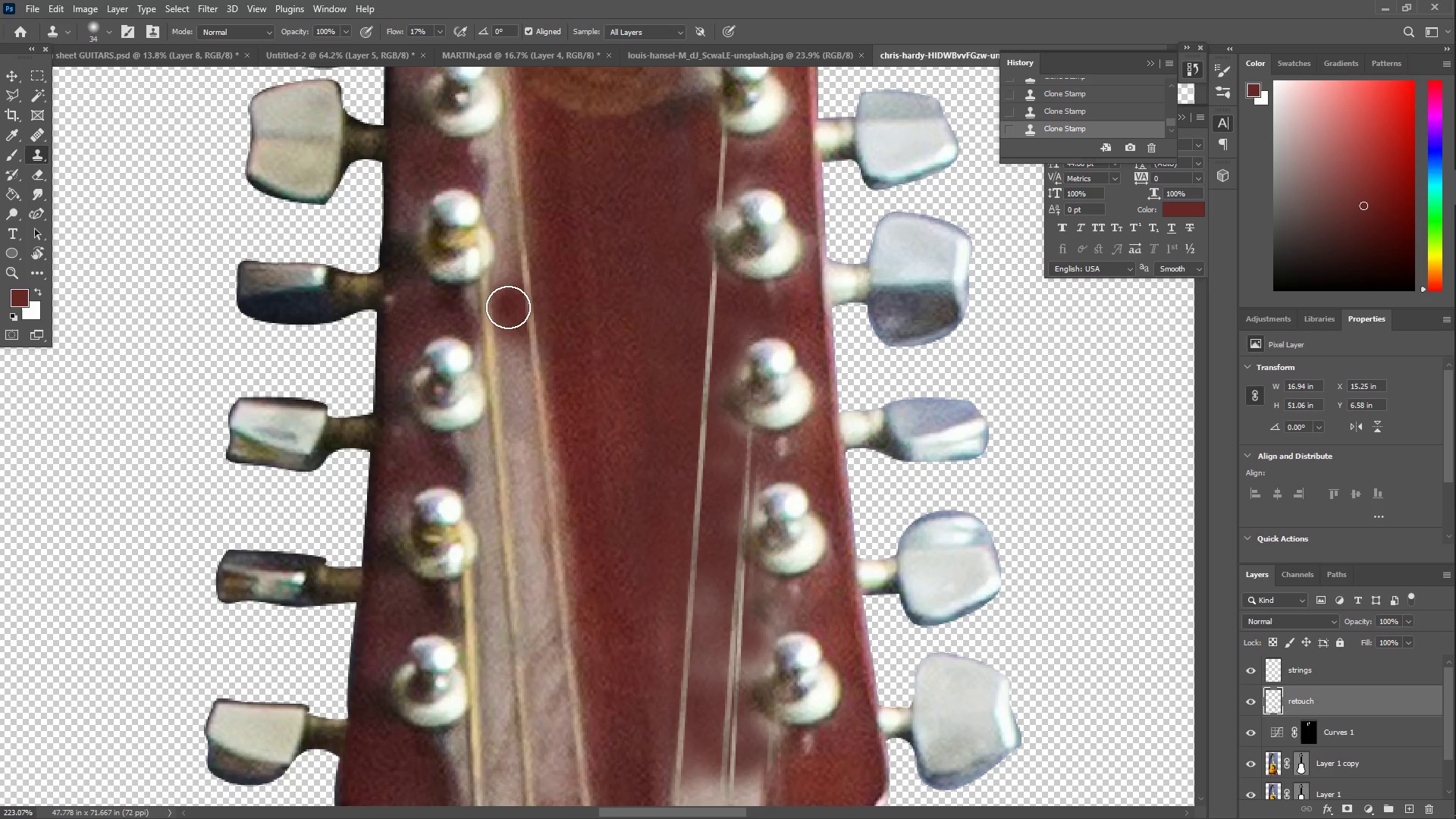 
left_click_drag(start_coordinate=[508, 316], to_coordinate=[510, 240])
 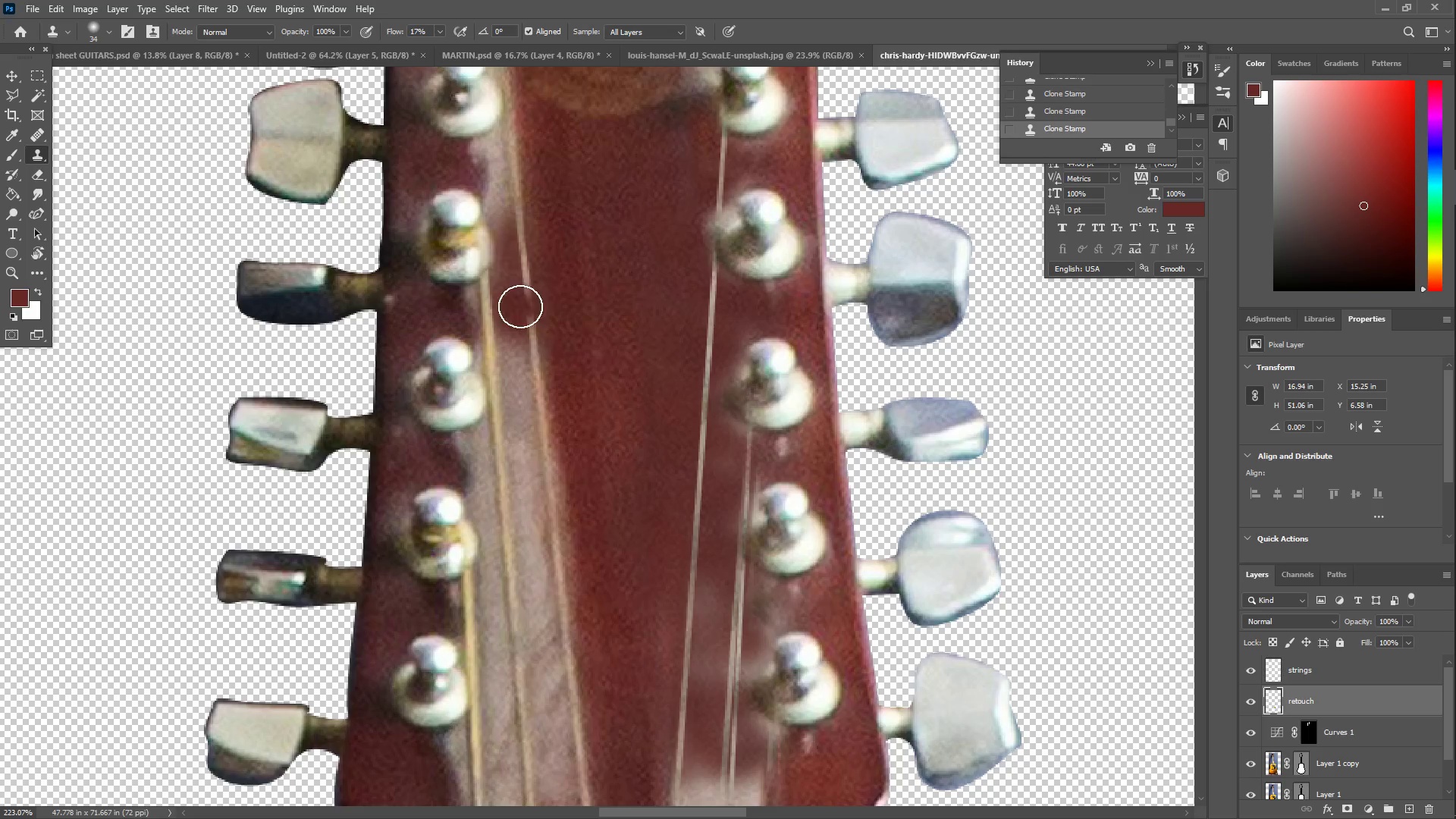 
left_click_drag(start_coordinate=[503, 270], to_coordinate=[501, 199])
 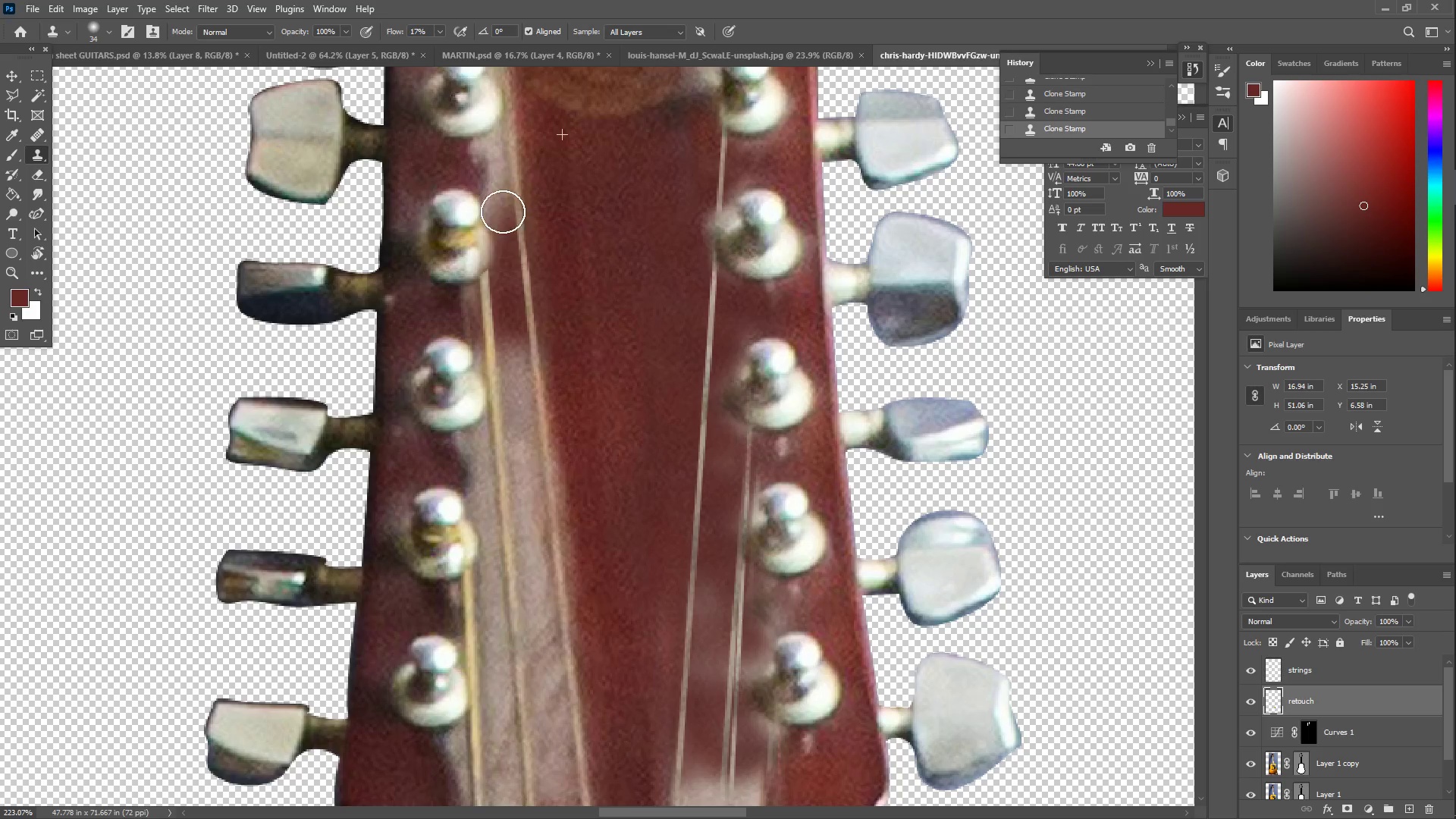 
hold_key(key=AltLeft, duration=0.39)
left_click_drag(start_coordinate=[629, 350], to_coordinate=[617, 324])
 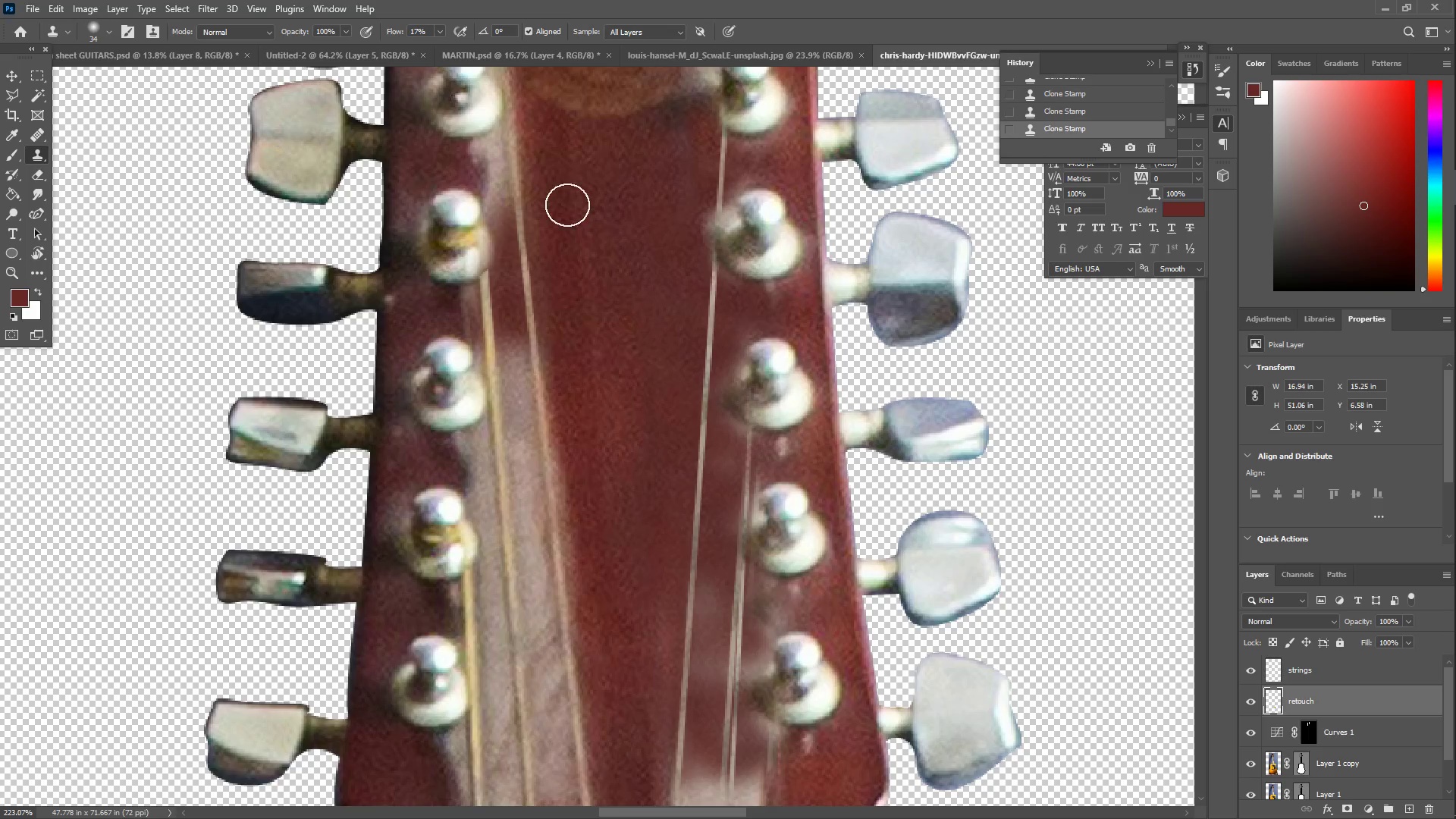 
left_click_drag(start_coordinate=[557, 189], to_coordinate=[514, 172])
 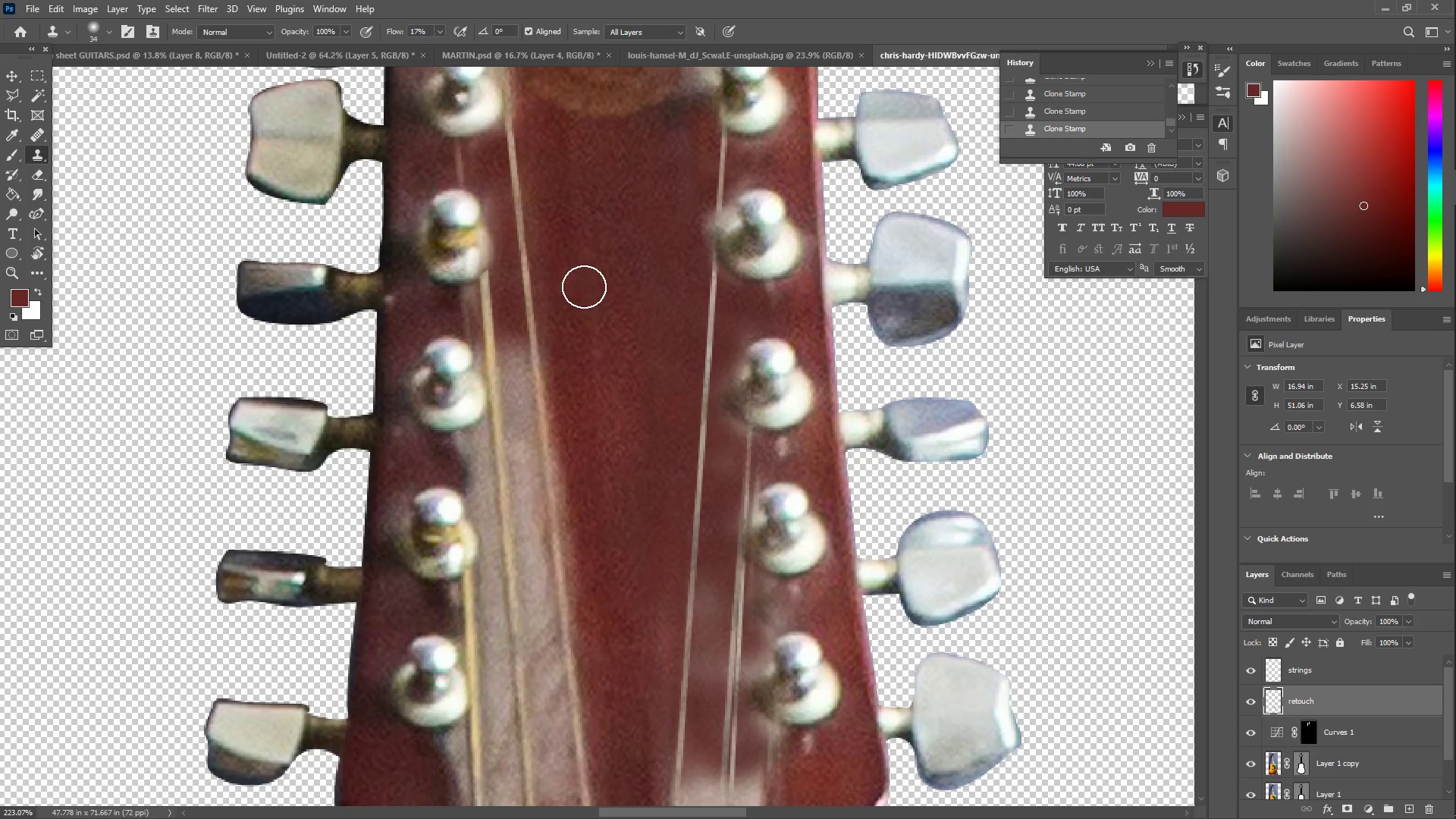 
key(Alt+AltLeft)
 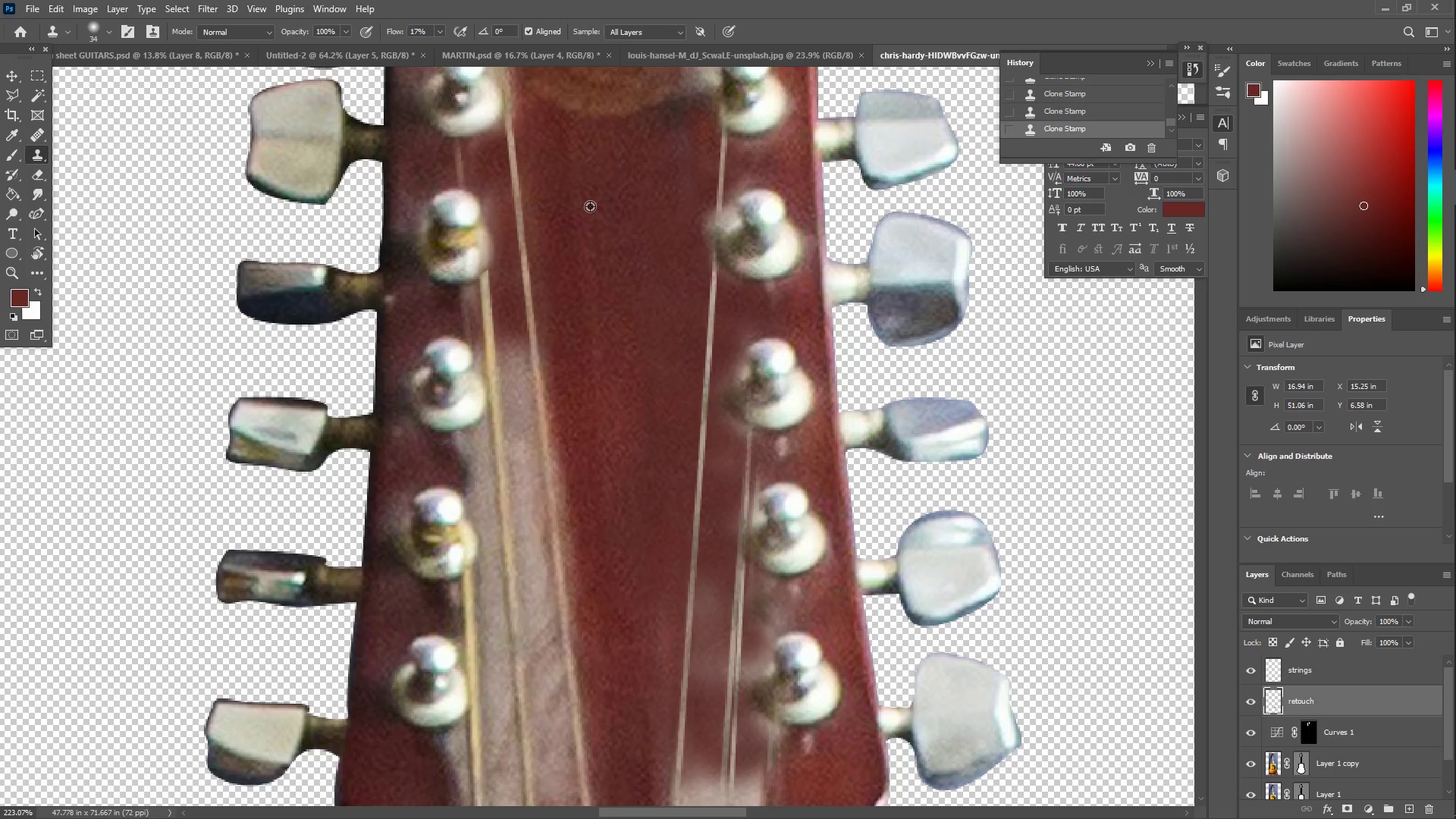 
left_click_drag(start_coordinate=[588, 174], to_coordinate=[585, 177])
 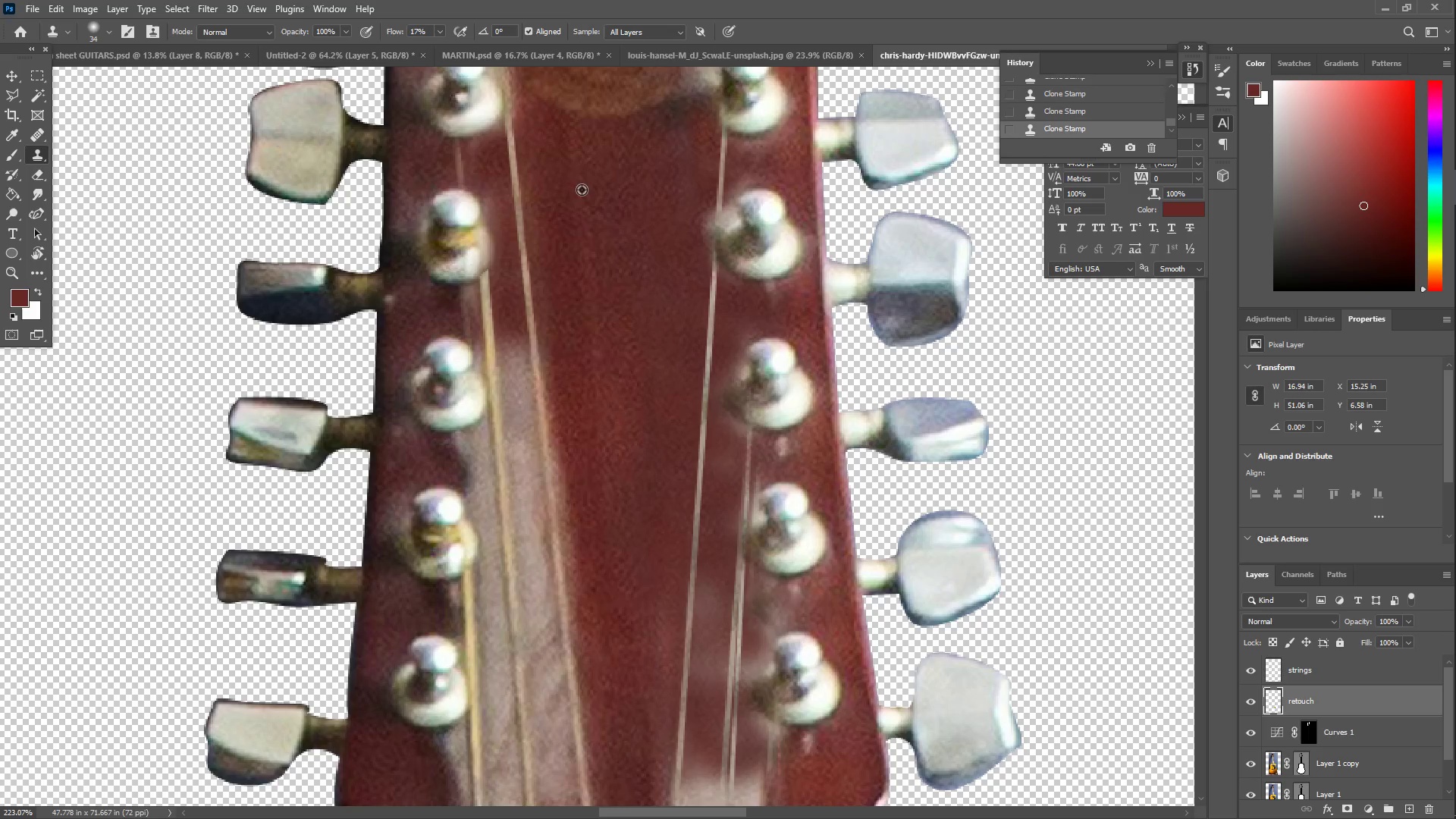 
left_click_drag(start_coordinate=[538, 303], to_coordinate=[542, 435])
 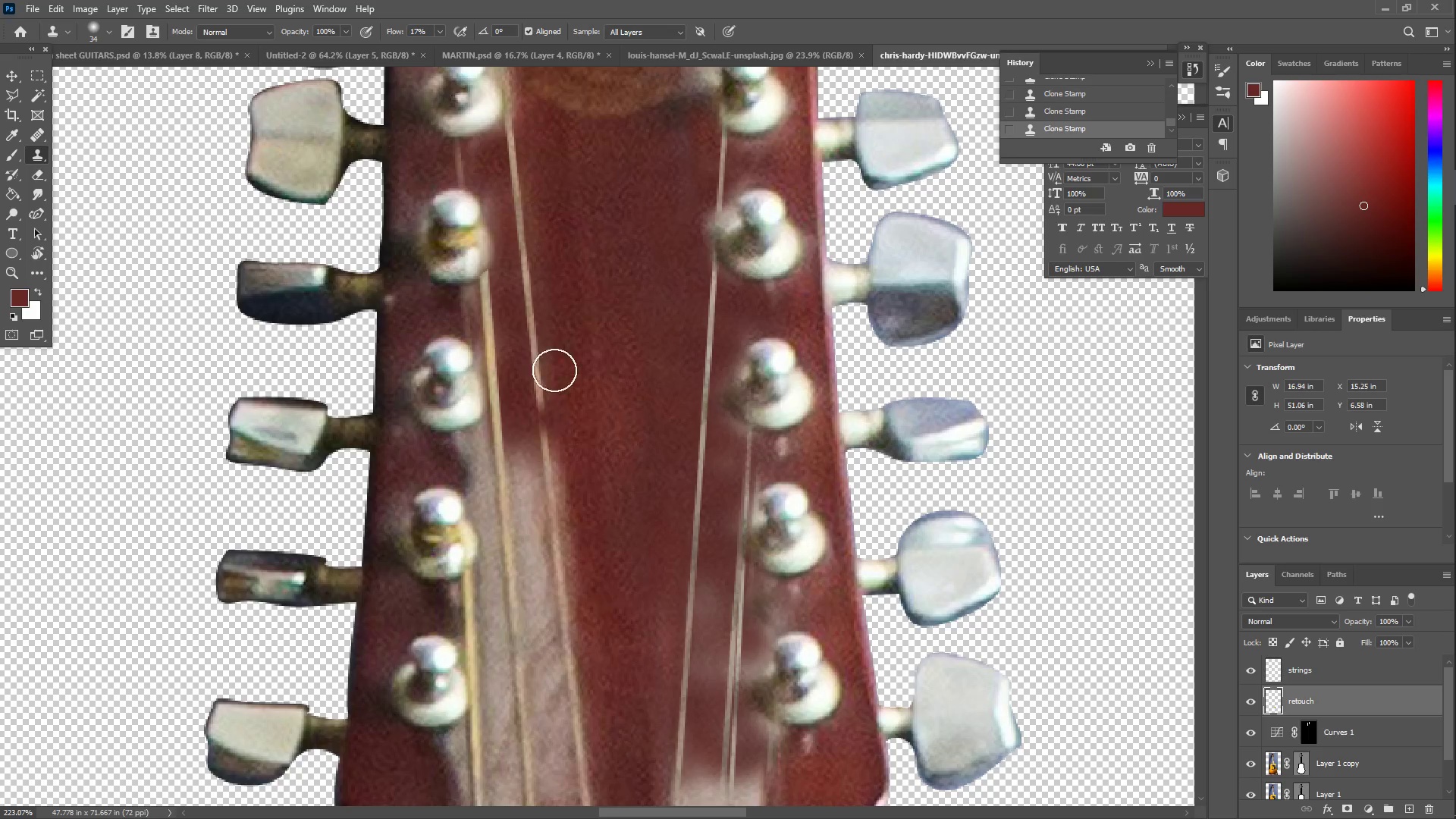 
hold_key(key=AltLeft, duration=0.31)
left_click([606, 209])
 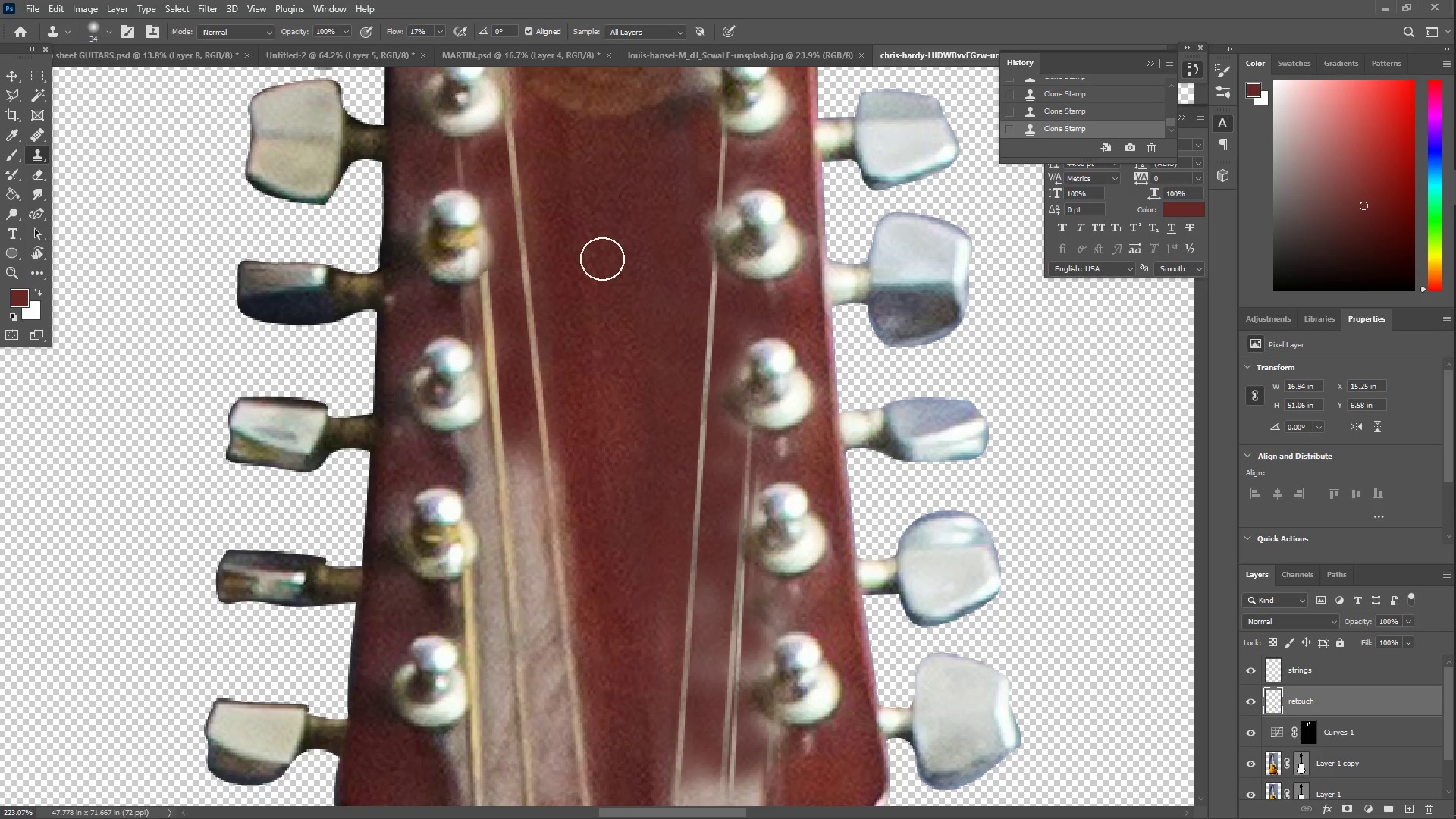 
left_click_drag(start_coordinate=[575, 388], to_coordinate=[485, 455])
 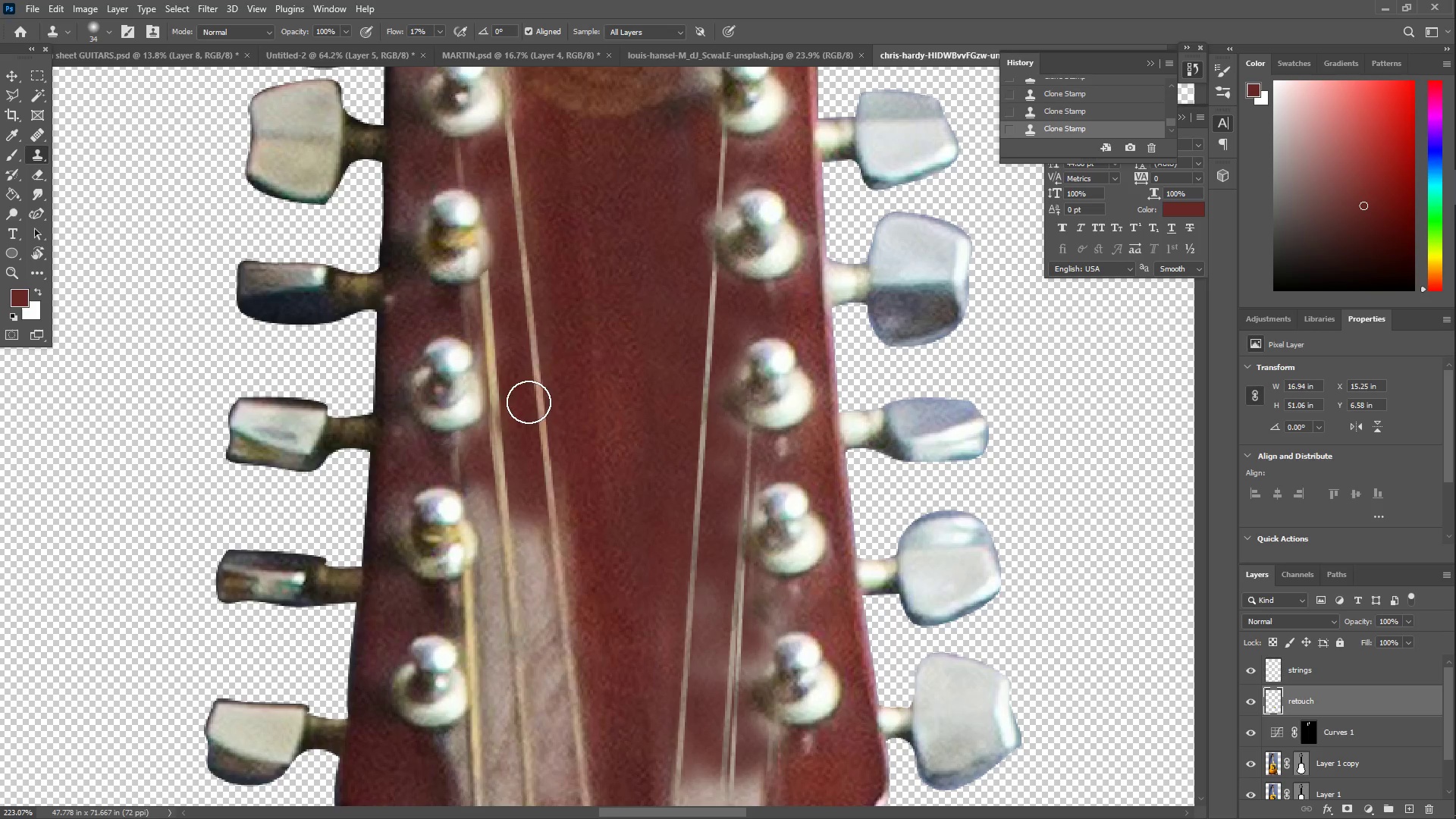 
hold_key(key=AltLeft, duration=0.31)
left_click([566, 299])
 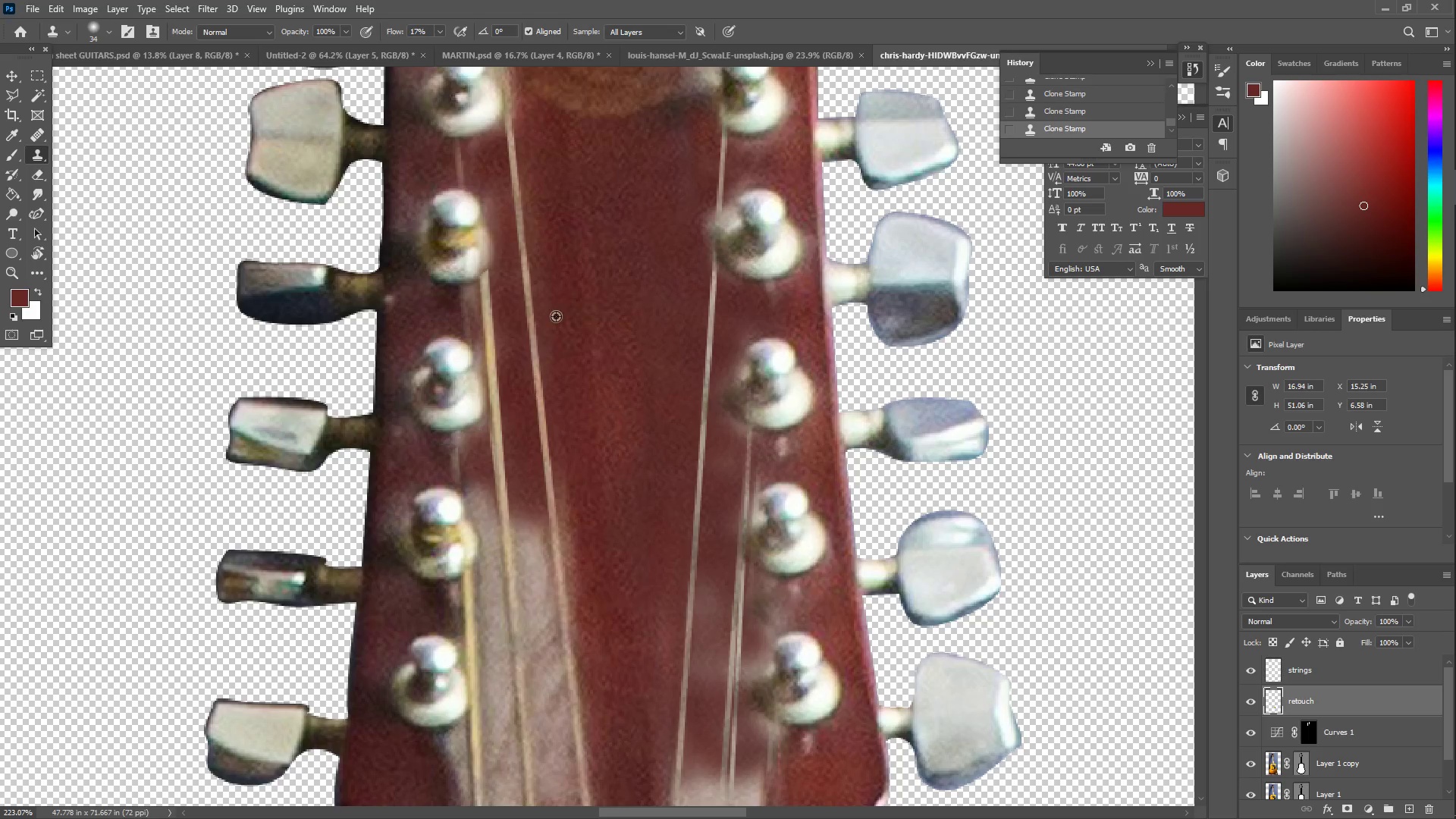 
left_click_drag(start_coordinate=[486, 434], to_coordinate=[492, 309])
 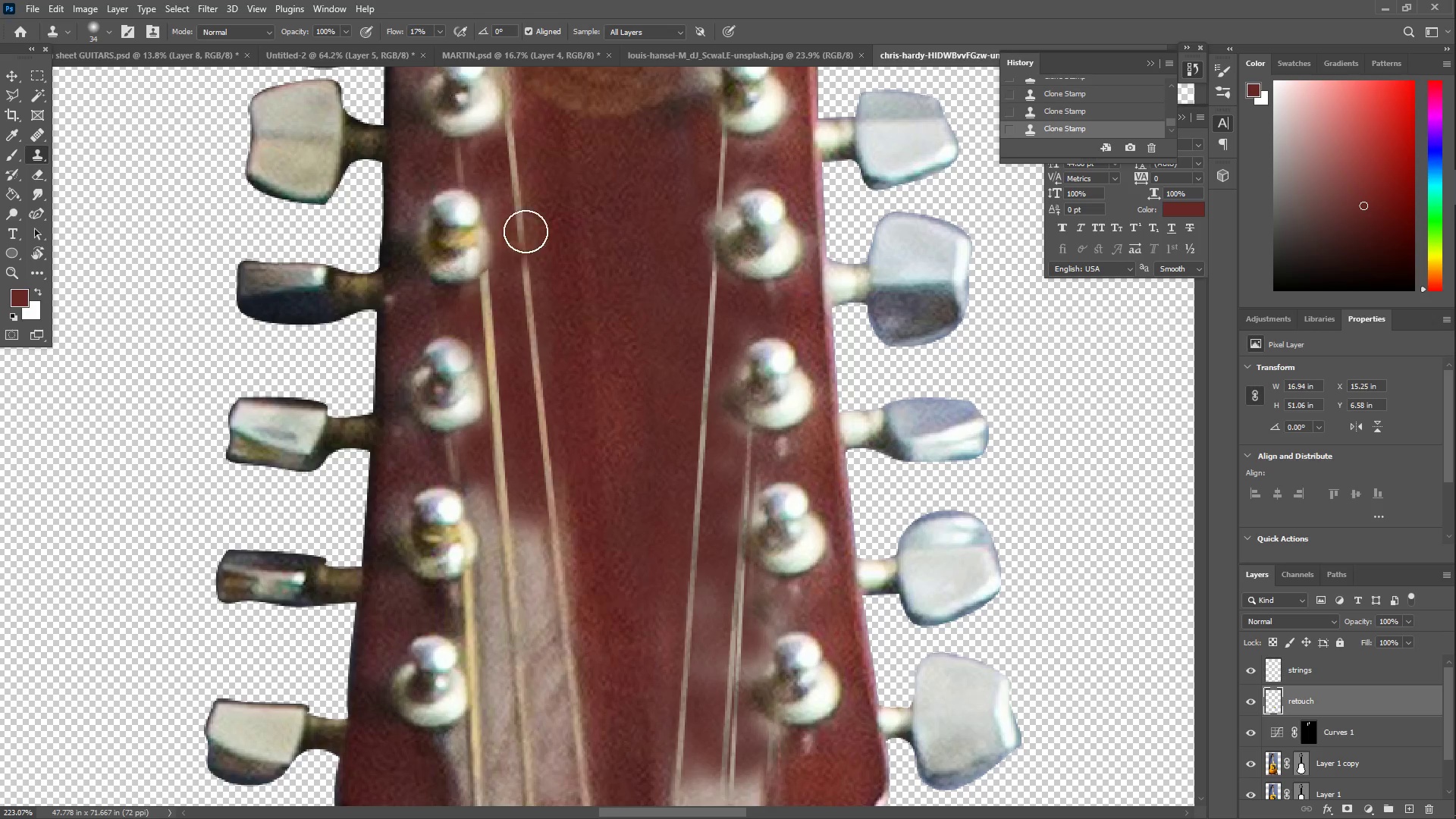 
key(Alt+AltLeft)
 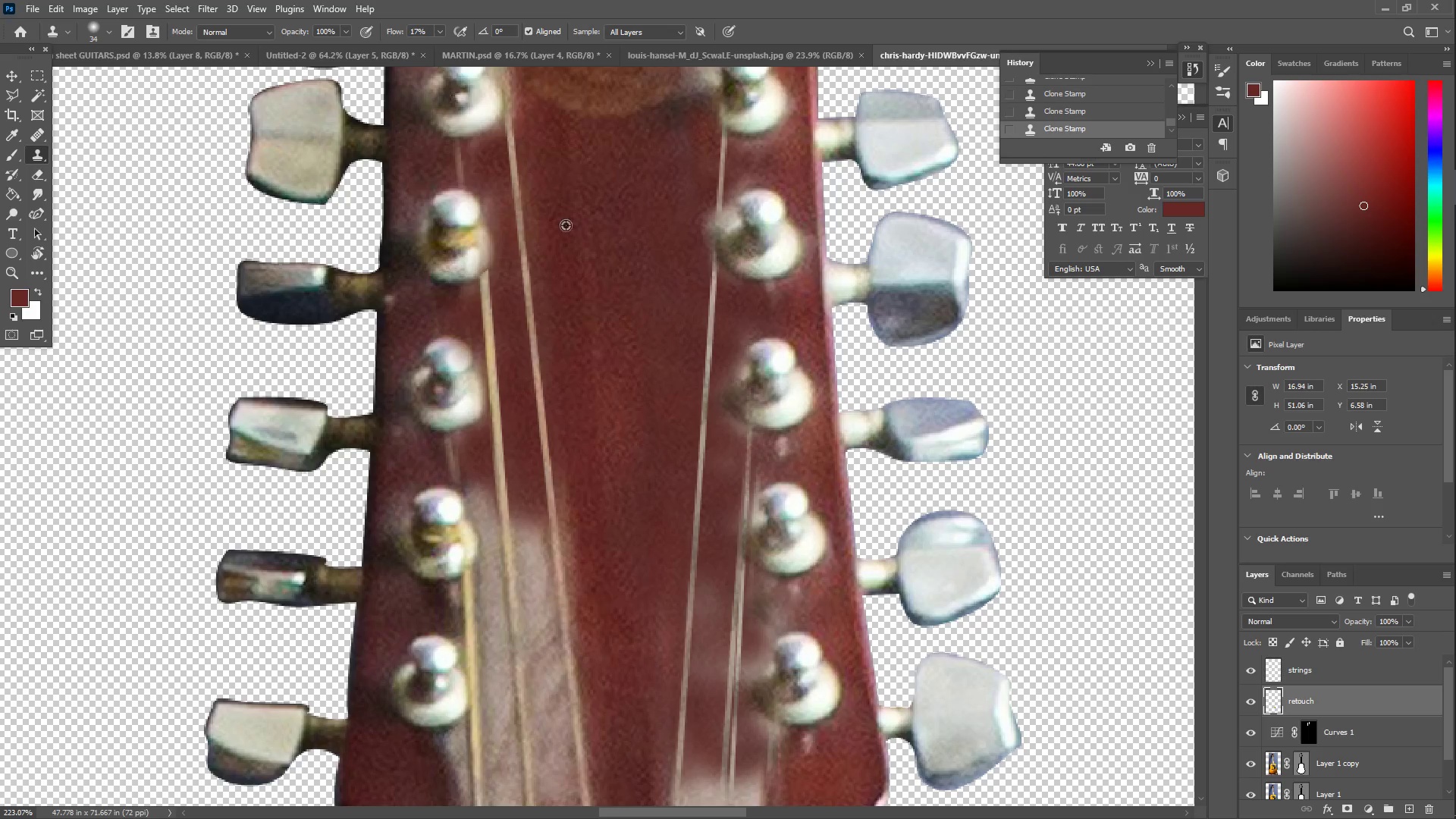 
left_click_drag(start_coordinate=[606, 257], to_coordinate=[604, 246])
 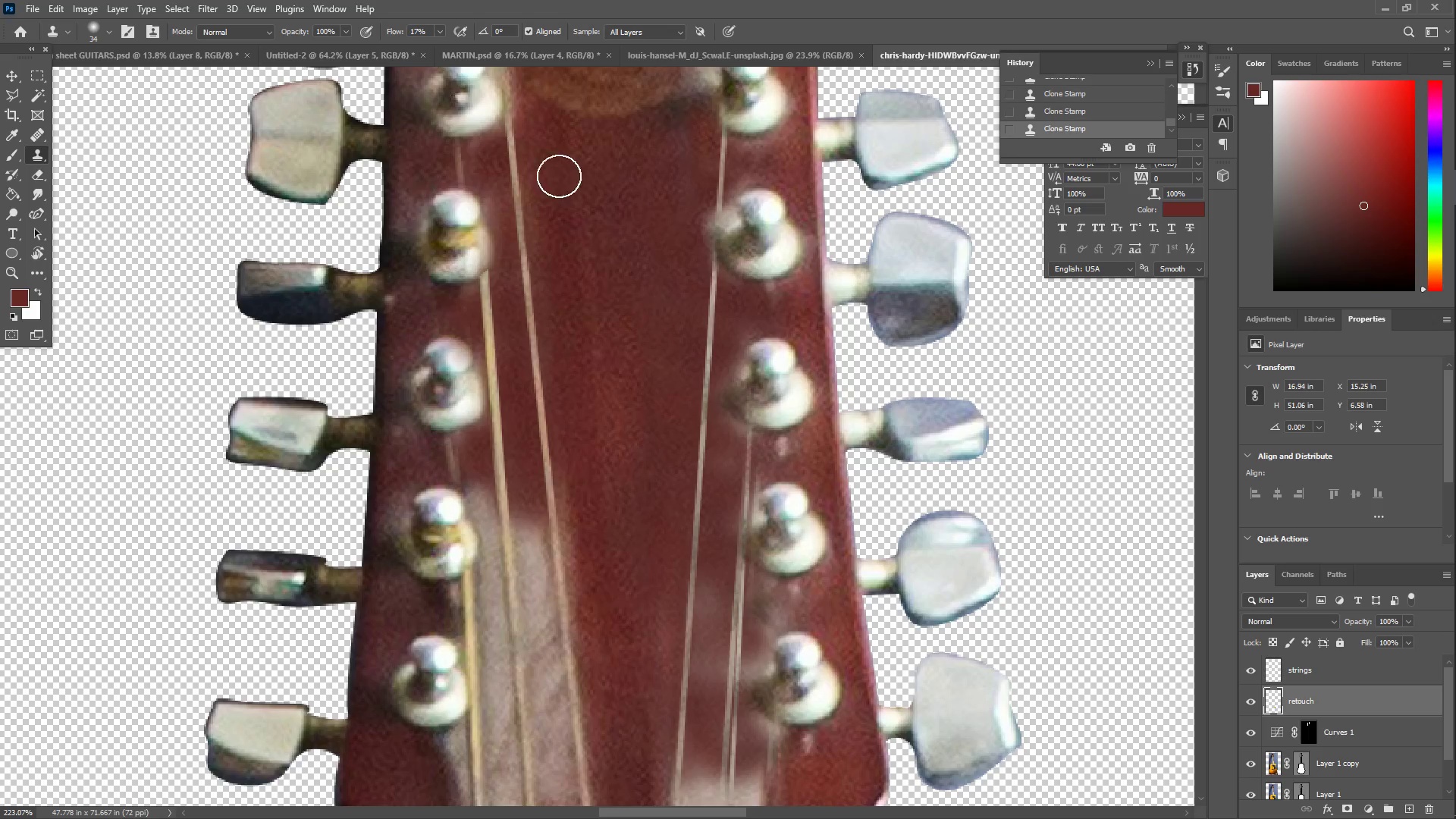 
left_click_drag(start_coordinate=[547, 174], to_coordinate=[467, 174])
 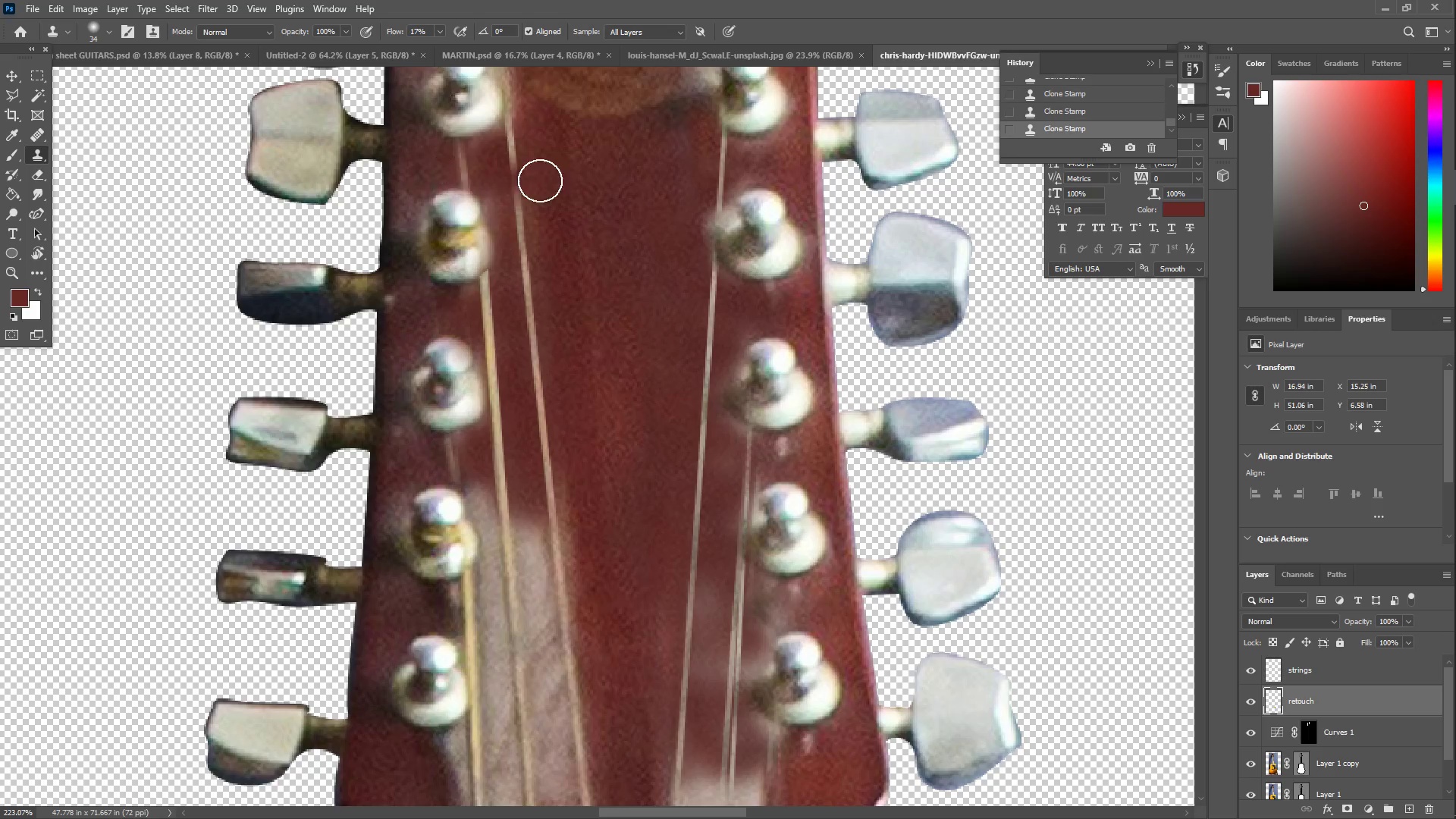 
key(Alt+AltLeft)
 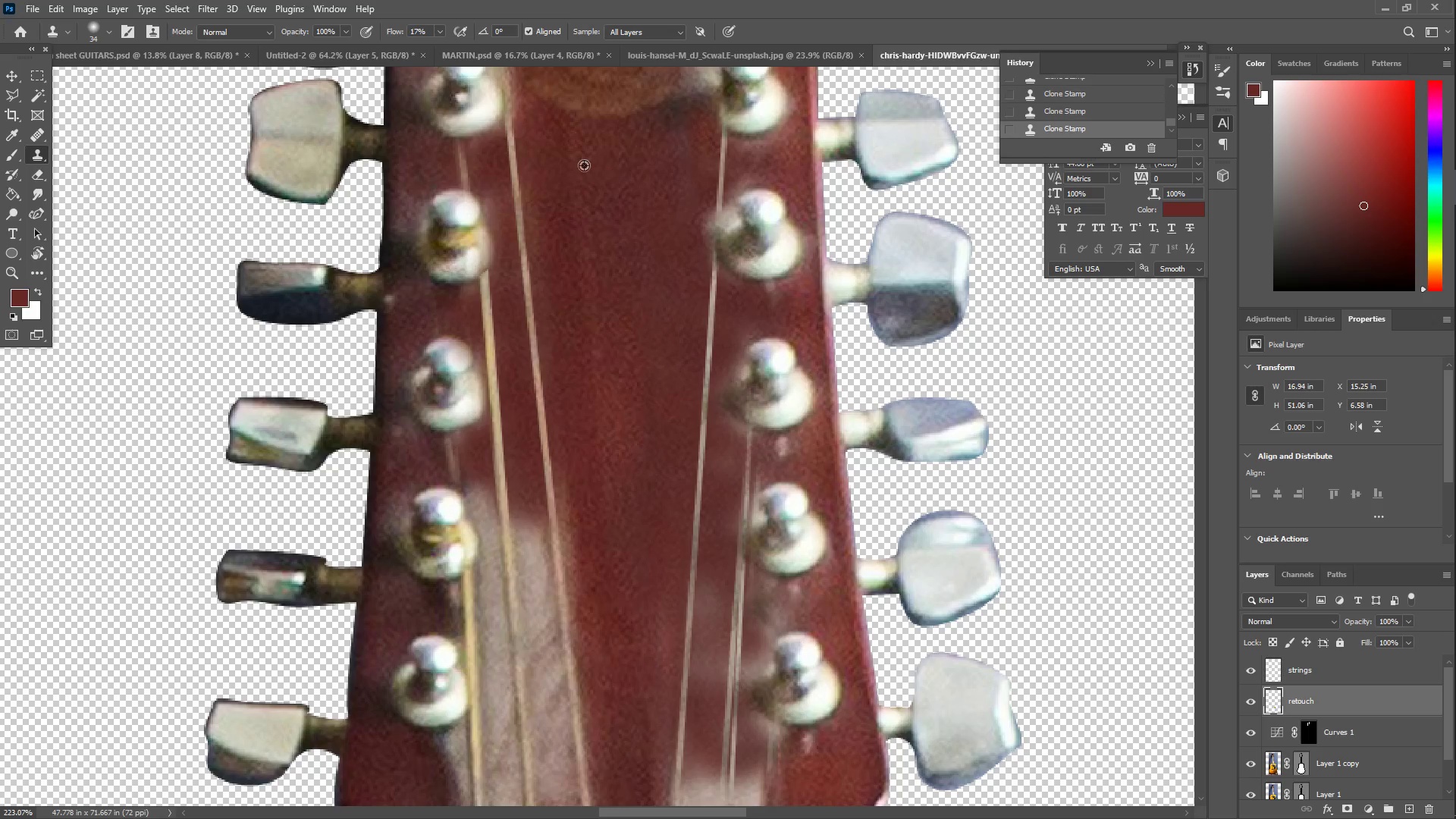 
left_click_drag(start_coordinate=[525, 153], to_coordinate=[464, 162])
 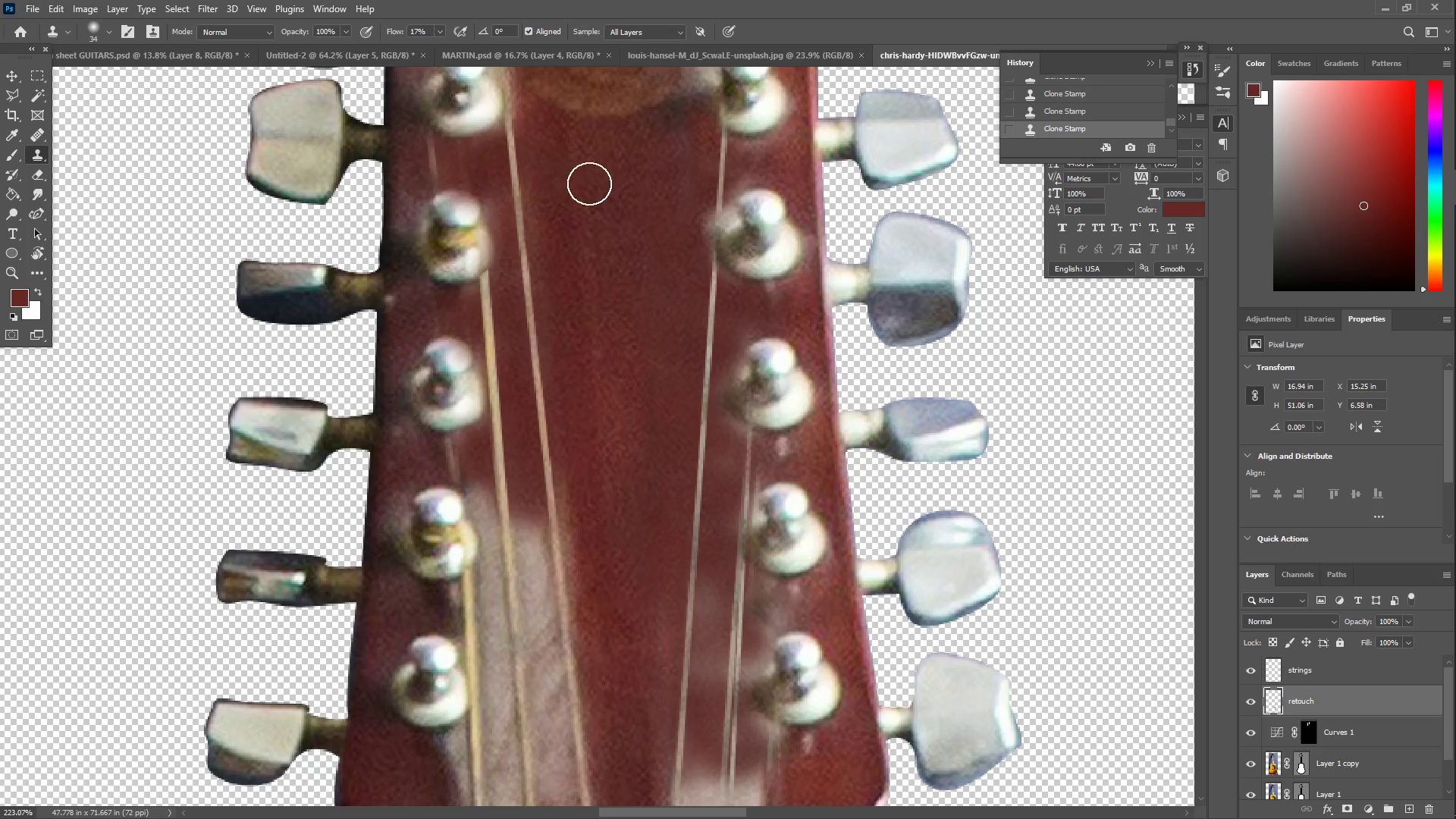 
key(Alt+AltLeft)
 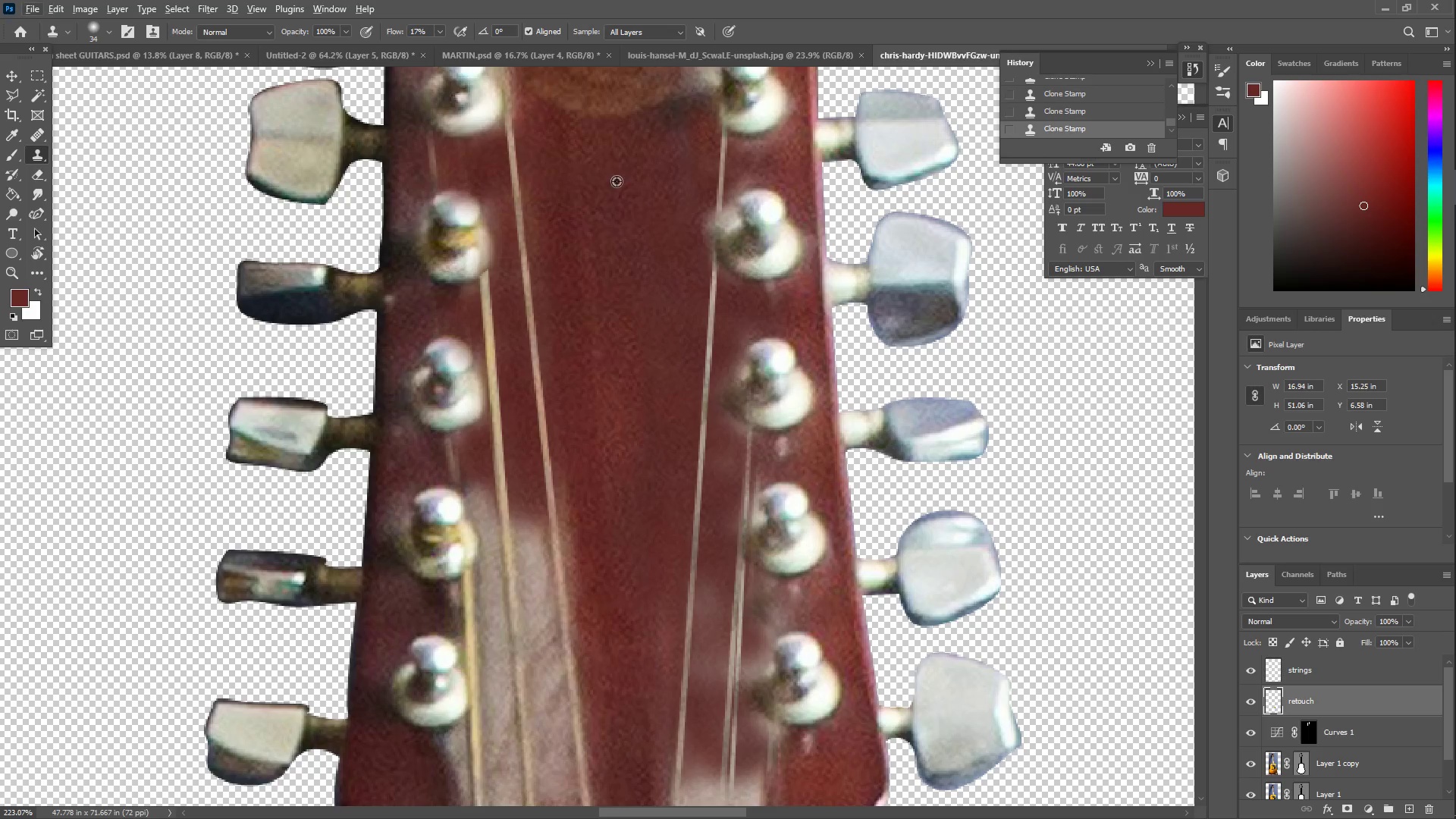 
key(Control+Z)
 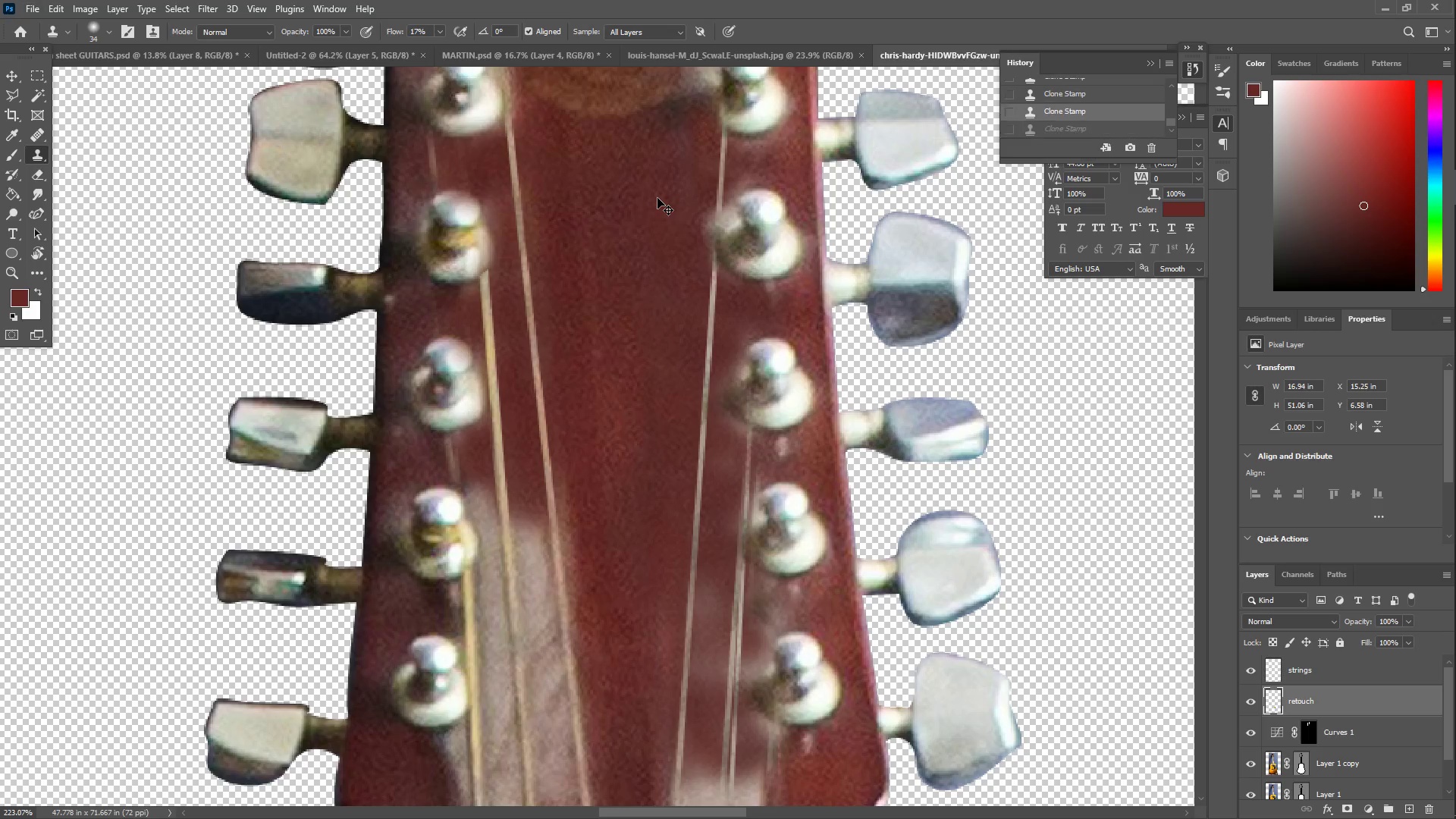 
key(Control+Z)
 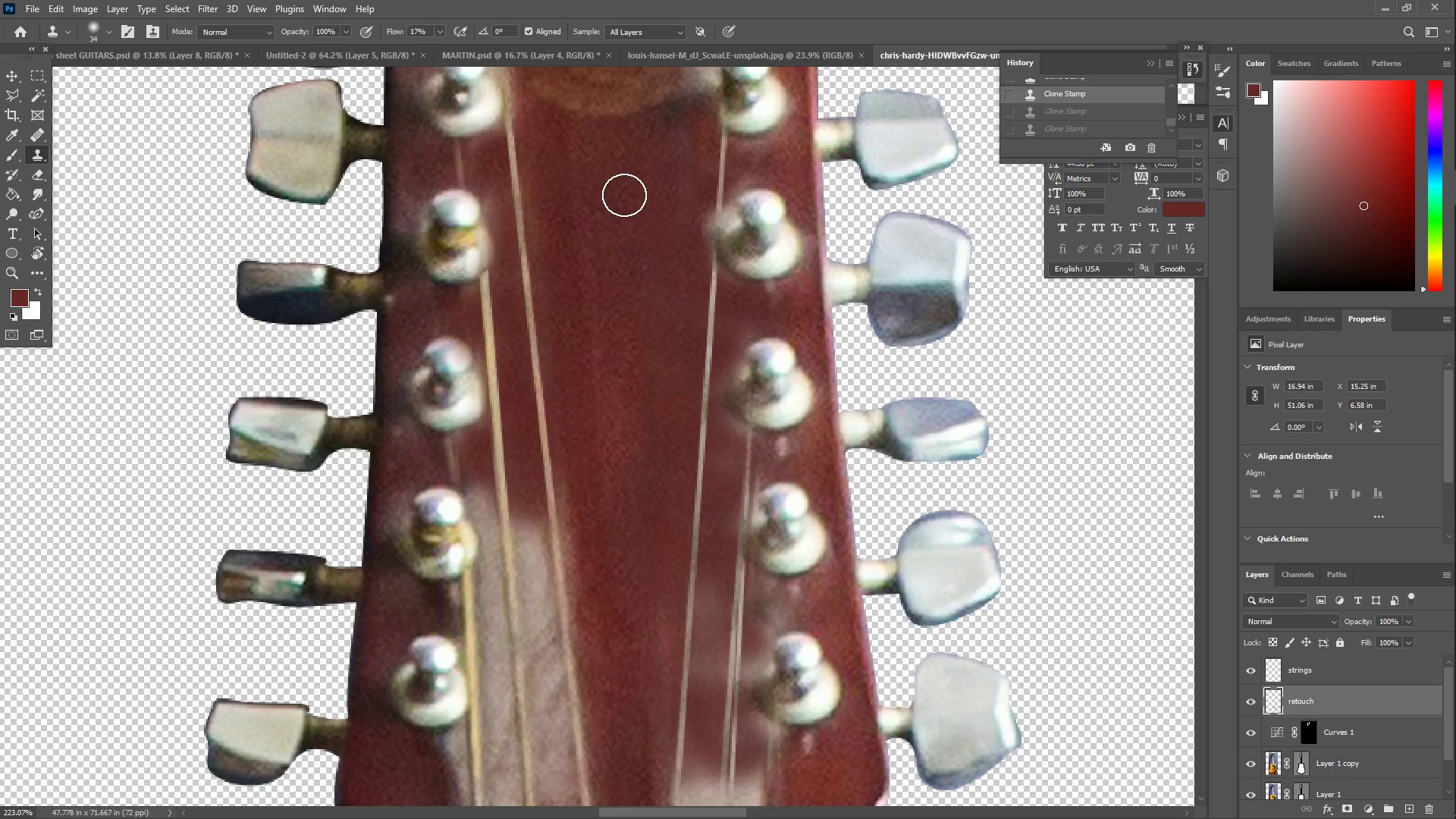 
key(Alt+AltLeft)
 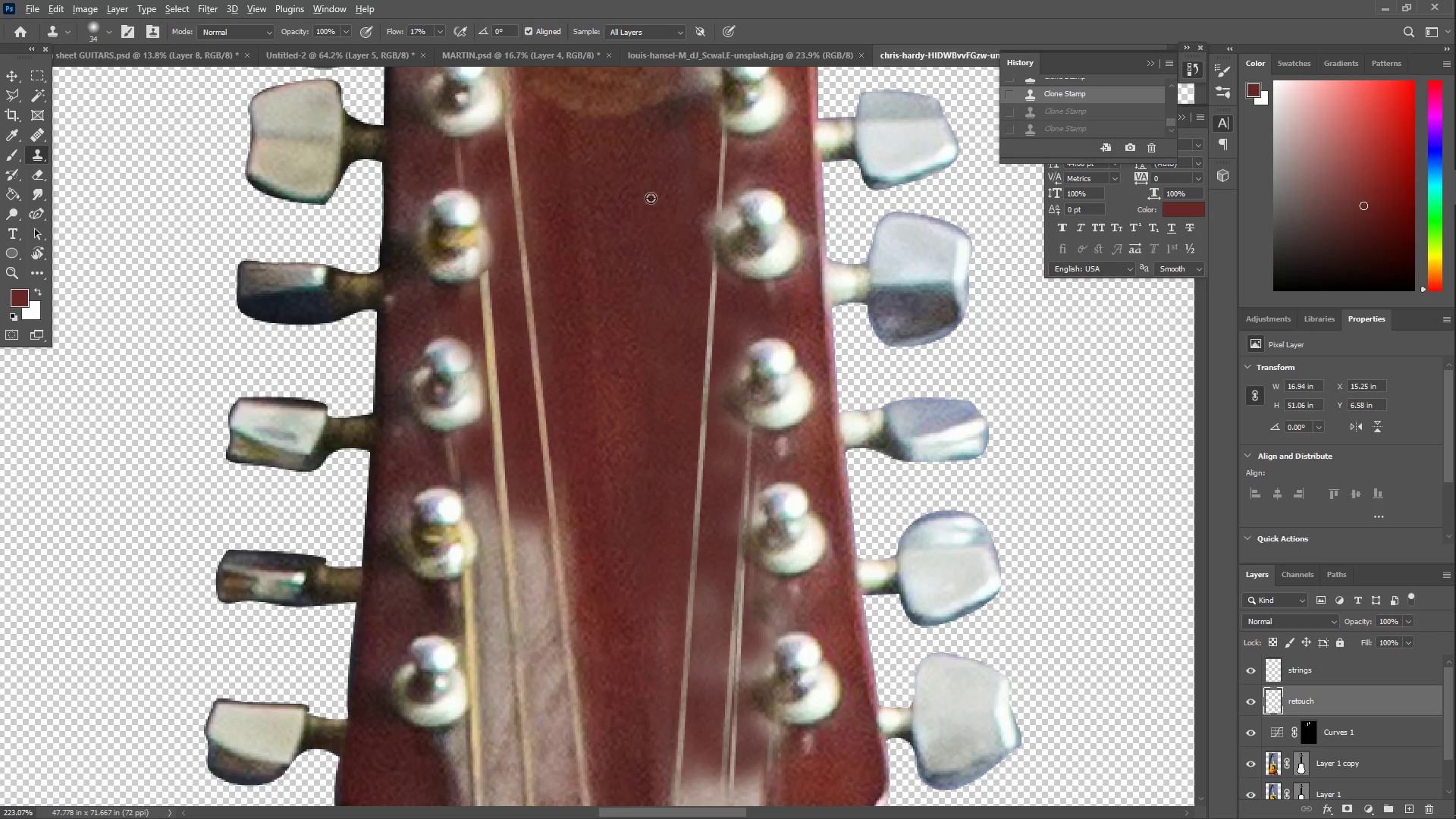 
left_click_drag(start_coordinate=[657, 205], to_coordinate=[648, 196])
 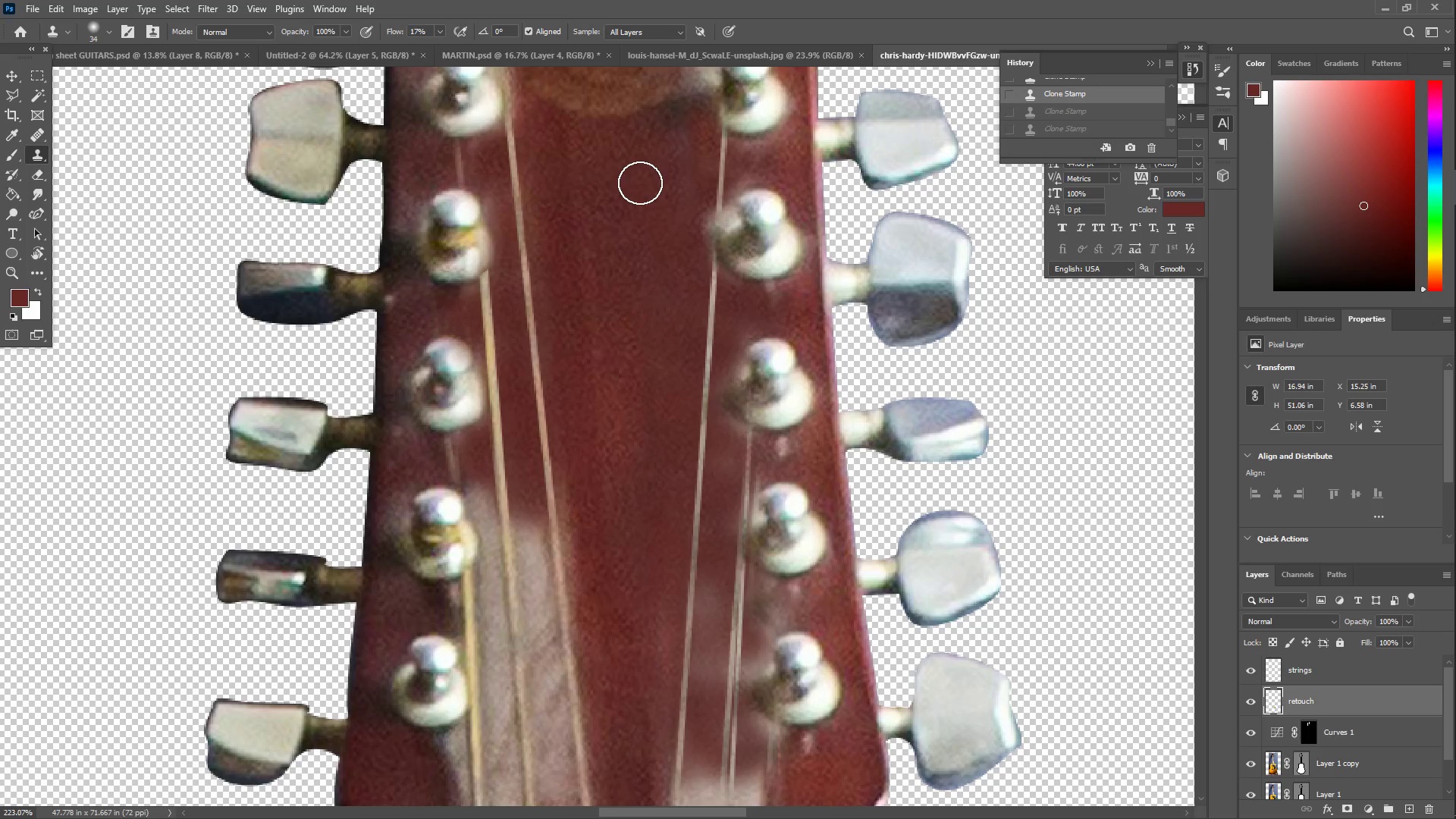 
key(Alt+AltLeft)
 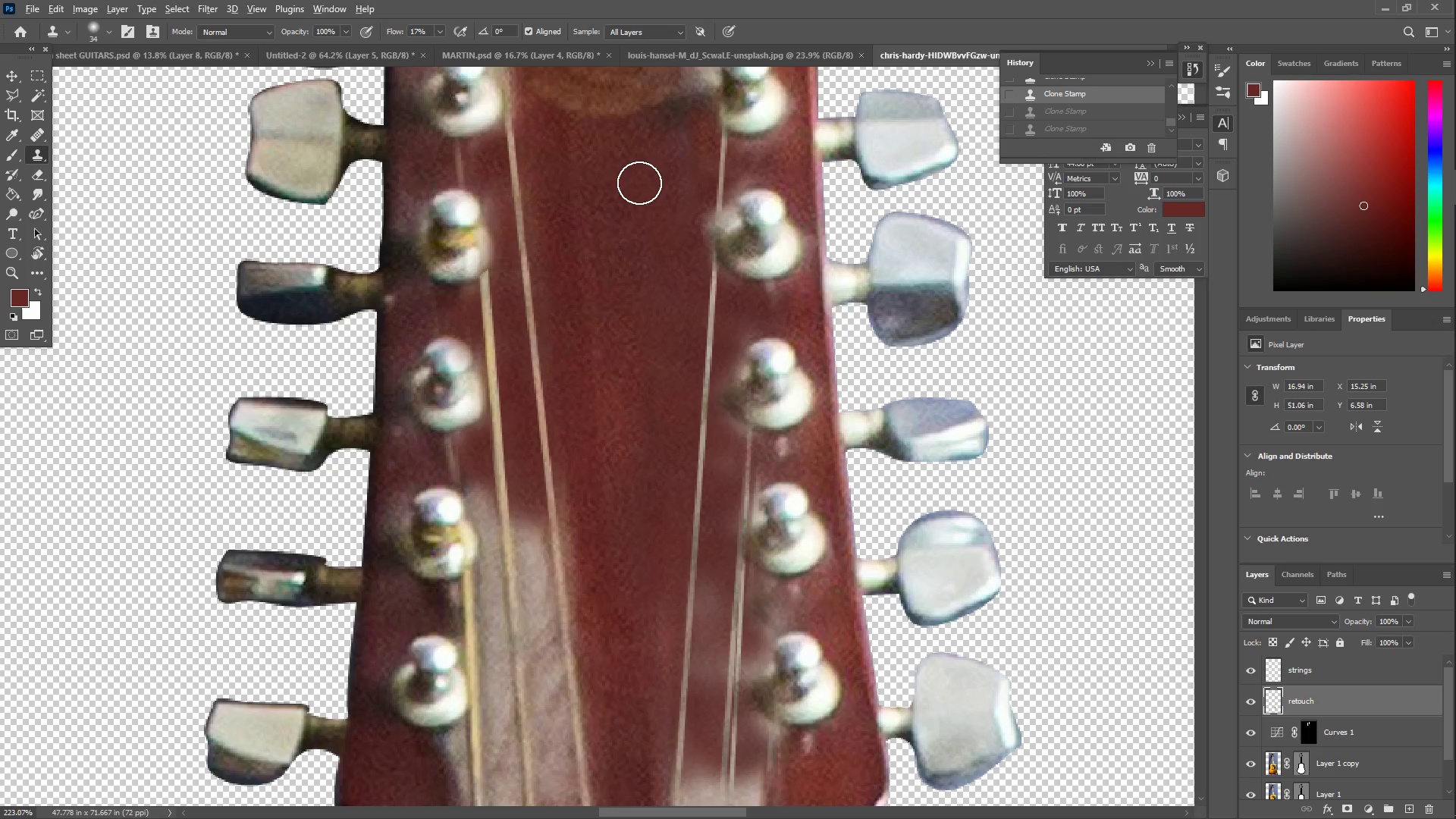 
left_click_drag(start_coordinate=[639, 183], to_coordinate=[635, 183])
 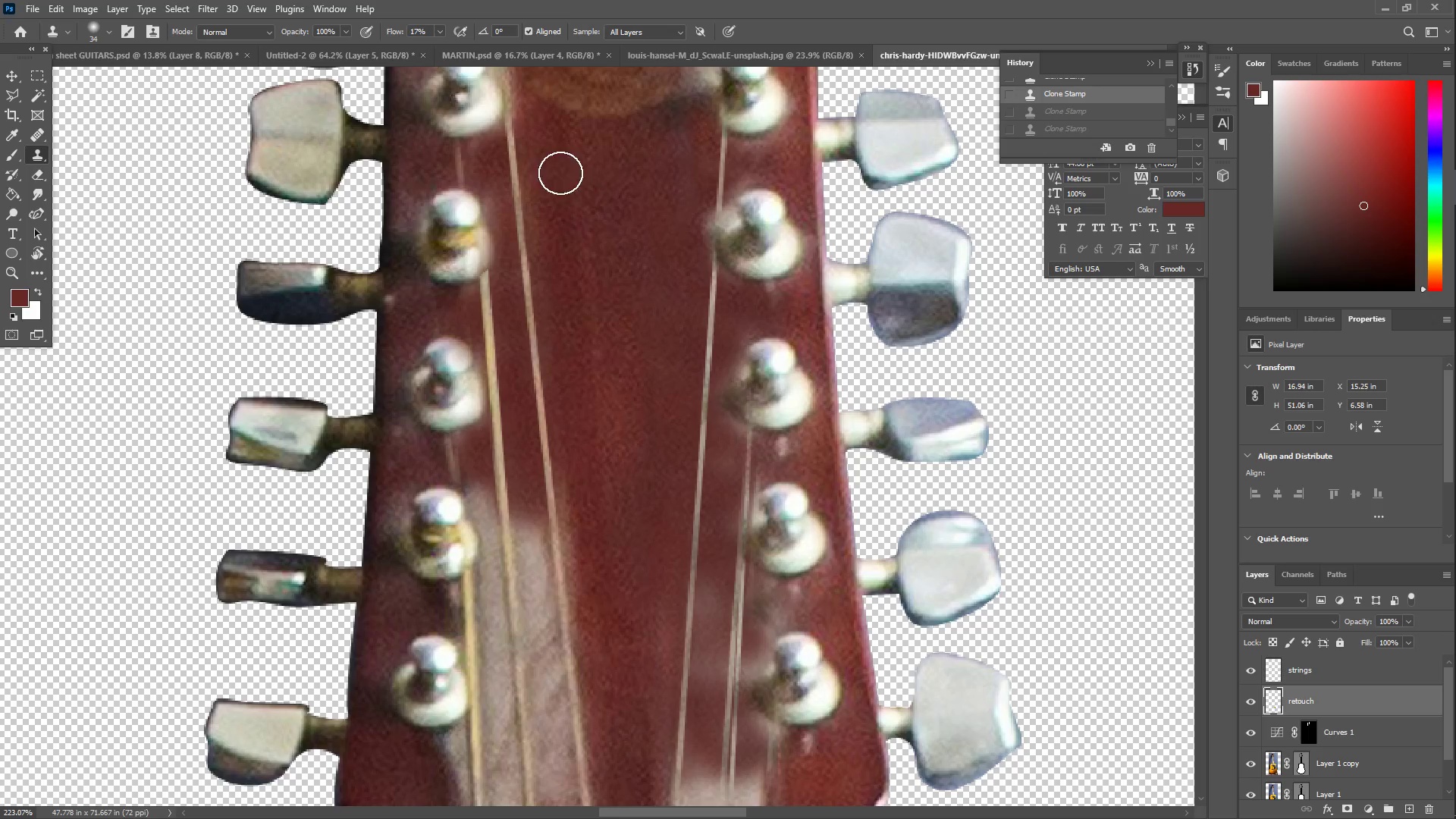 
left_click_drag(start_coordinate=[533, 161], to_coordinate=[481, 158])
 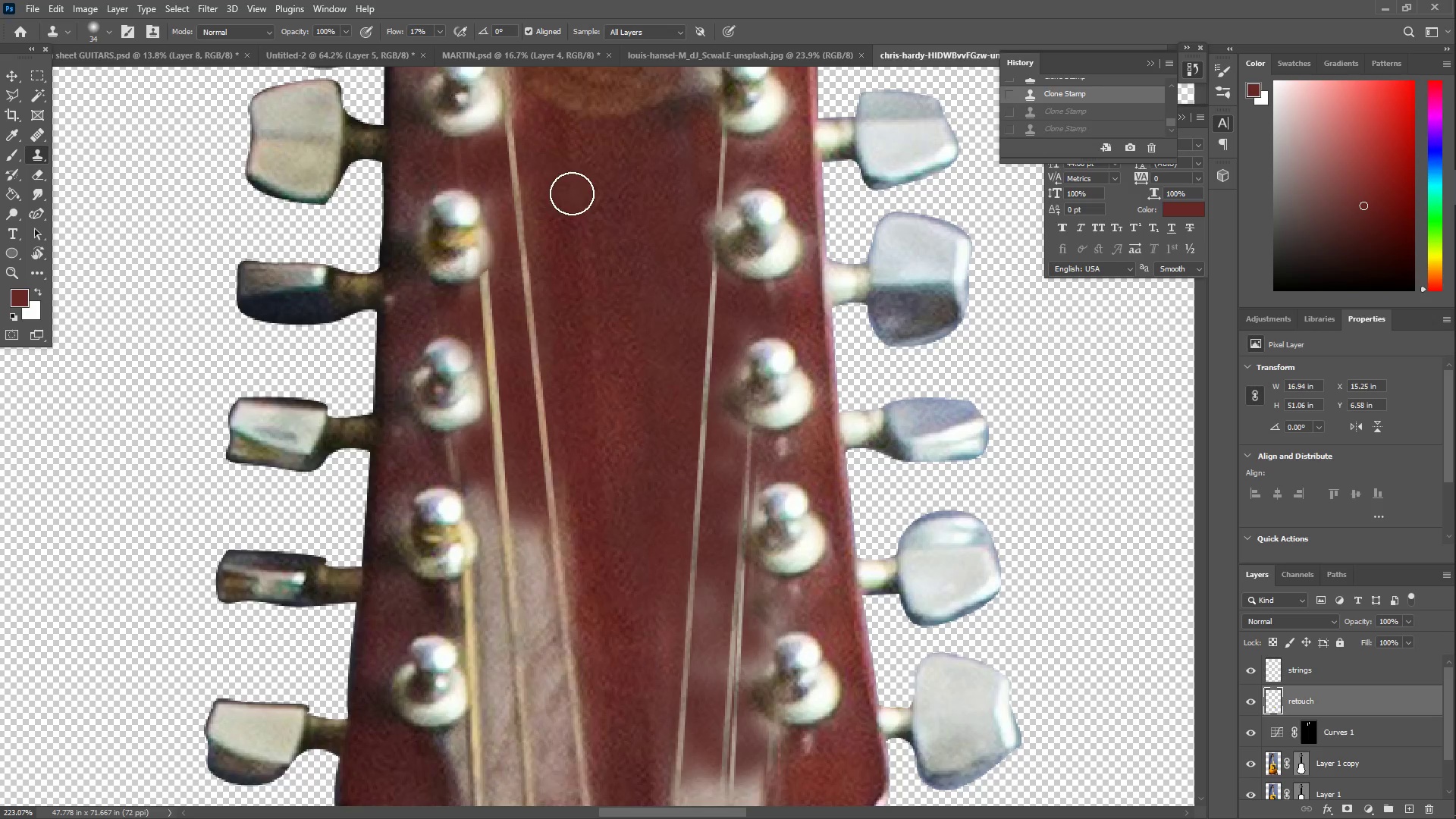 
scroll: coordinate [552, 263], scroll_direction: up, amount: 17.0
 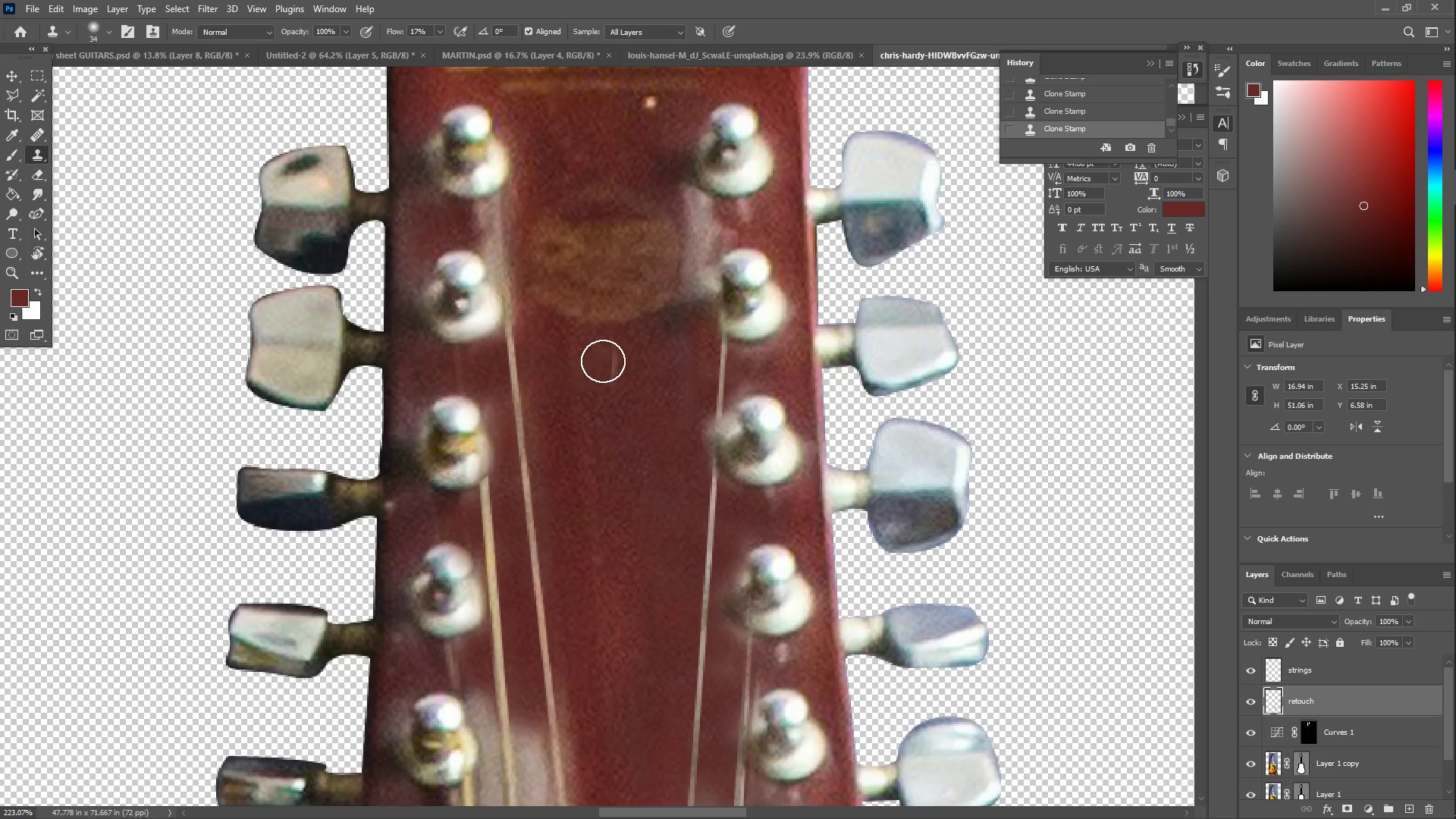 
hold_key(key=AltLeft, duration=0.47)
left_click([617, 137])
 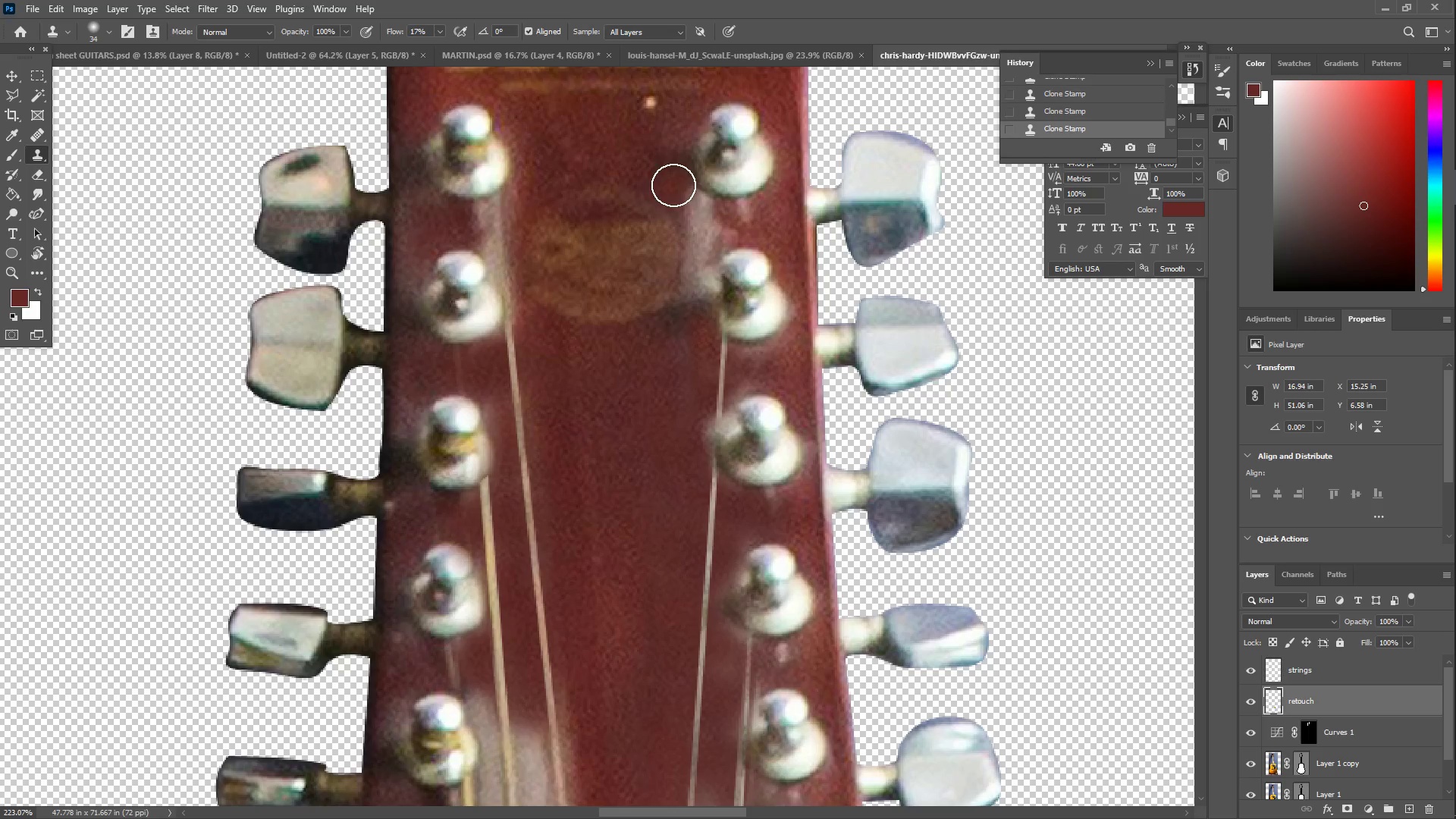 
left_click_drag(start_coordinate=[690, 206], to_coordinate=[677, 197])
 